 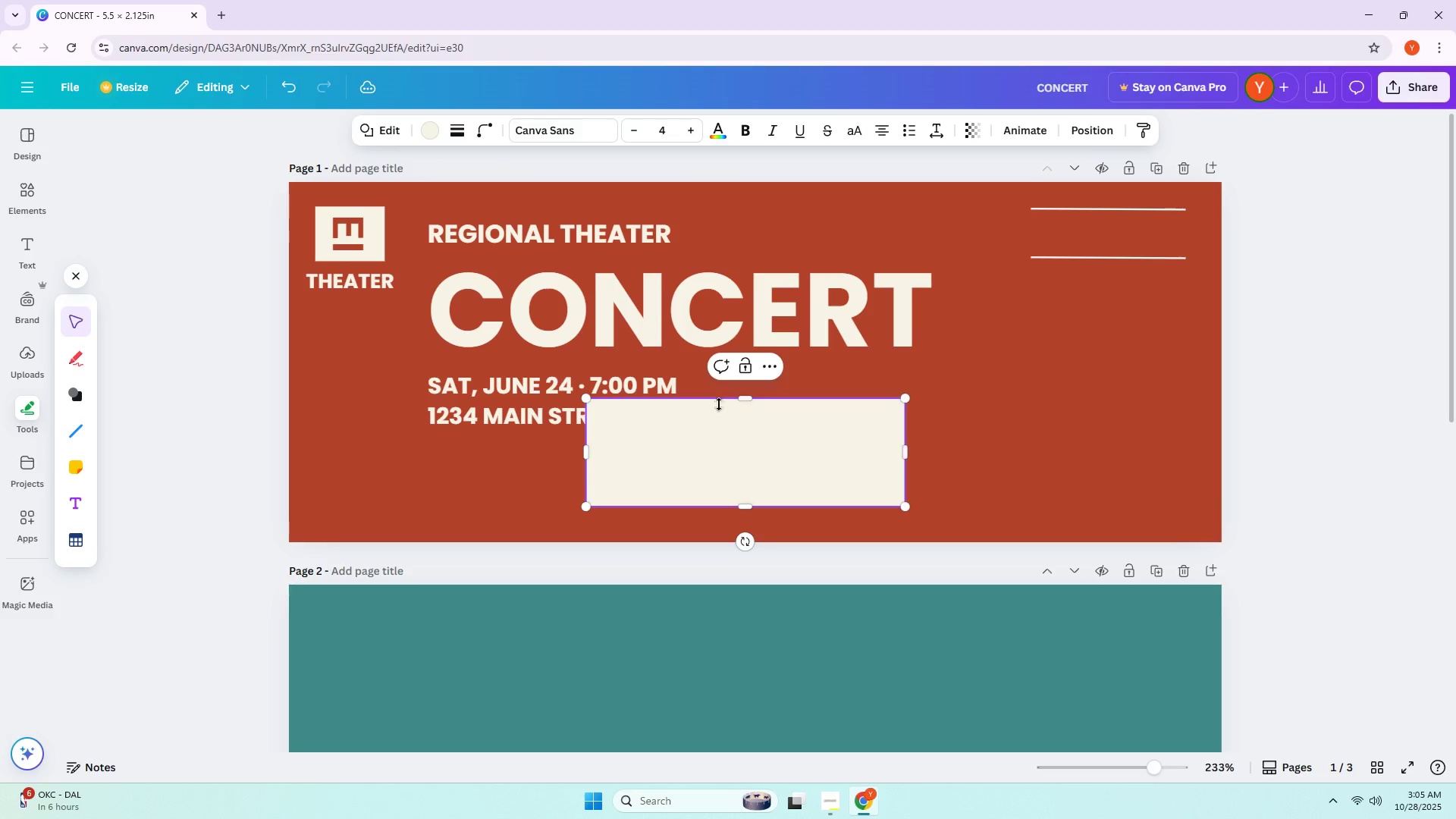 
left_click_drag(start_coordinate=[747, 402], to_coordinate=[748, 435])
 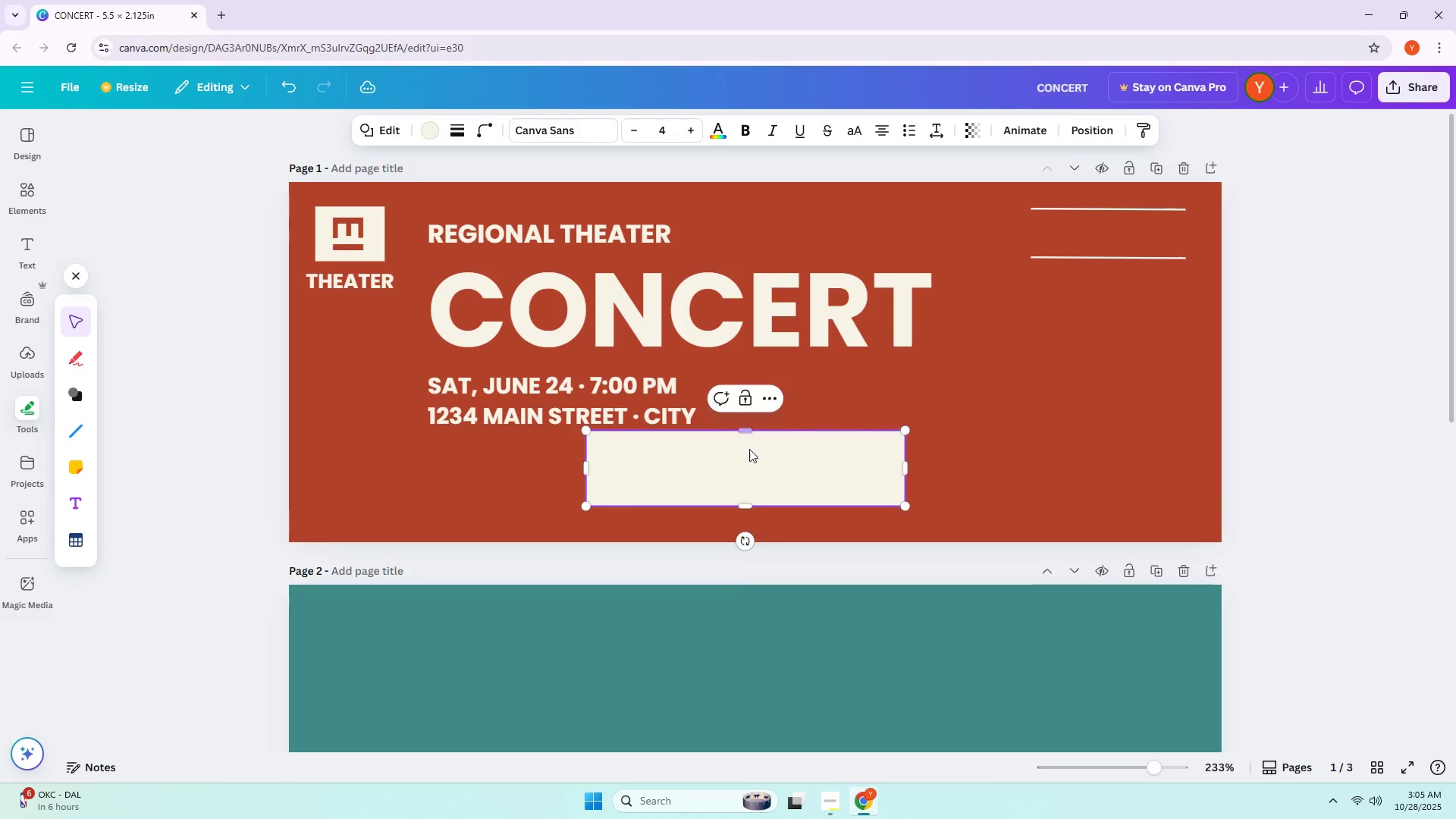 
left_click_drag(start_coordinate=[750, 450], to_coordinate=[604, 455])
 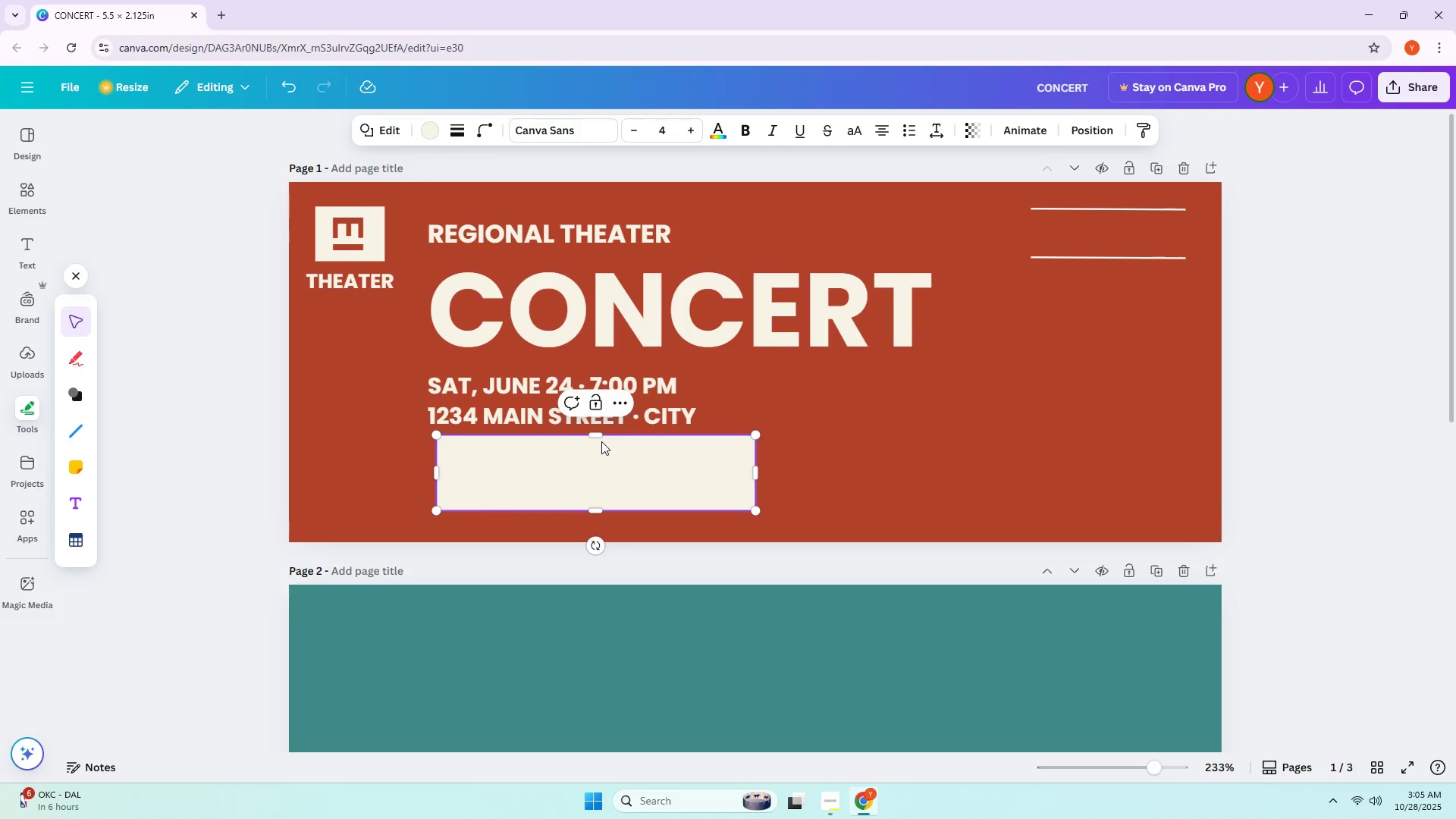 
left_click_drag(start_coordinate=[598, 435], to_coordinate=[594, 460])
 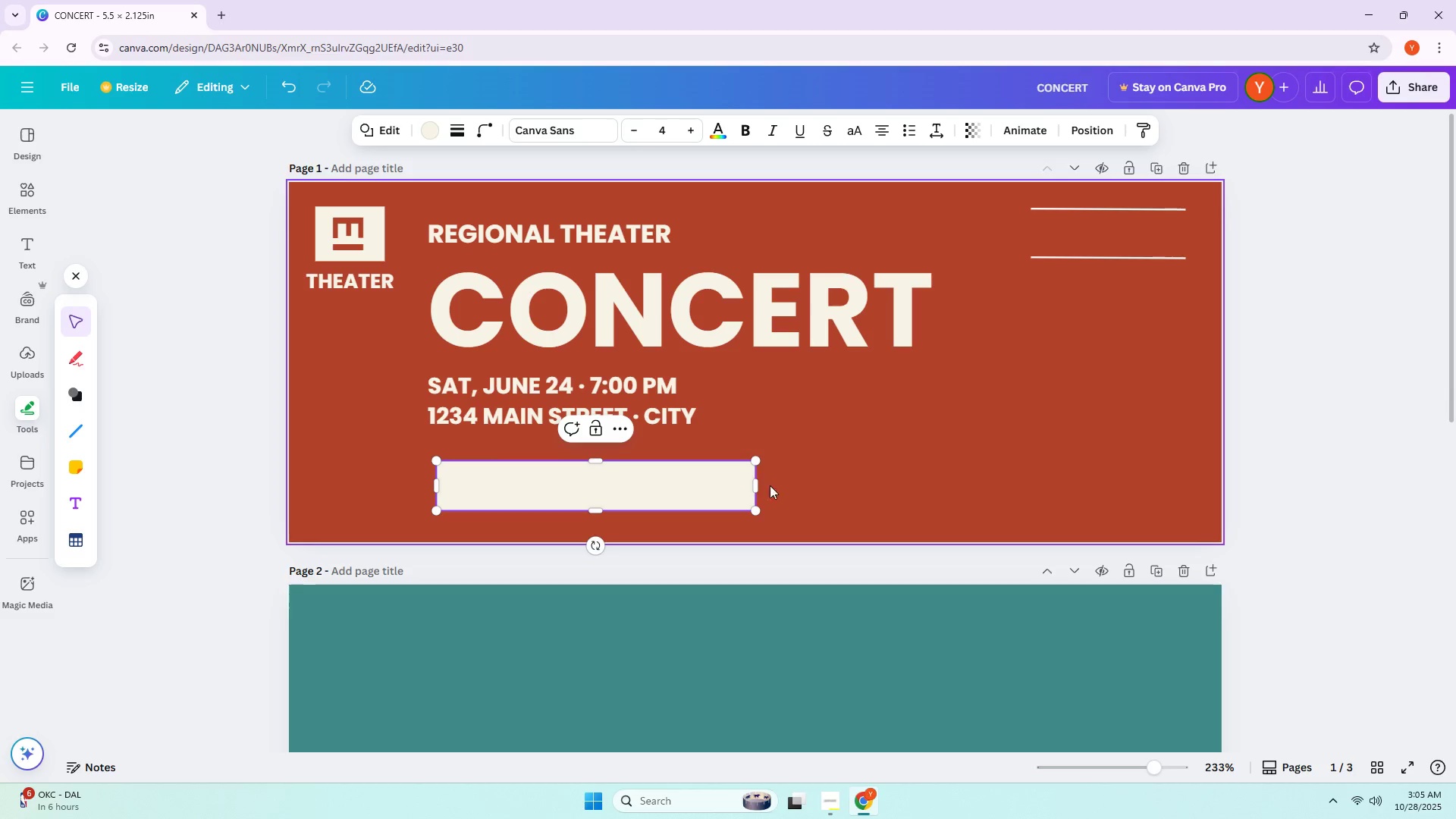 
left_click_drag(start_coordinate=[755, 485], to_coordinate=[979, 485])
 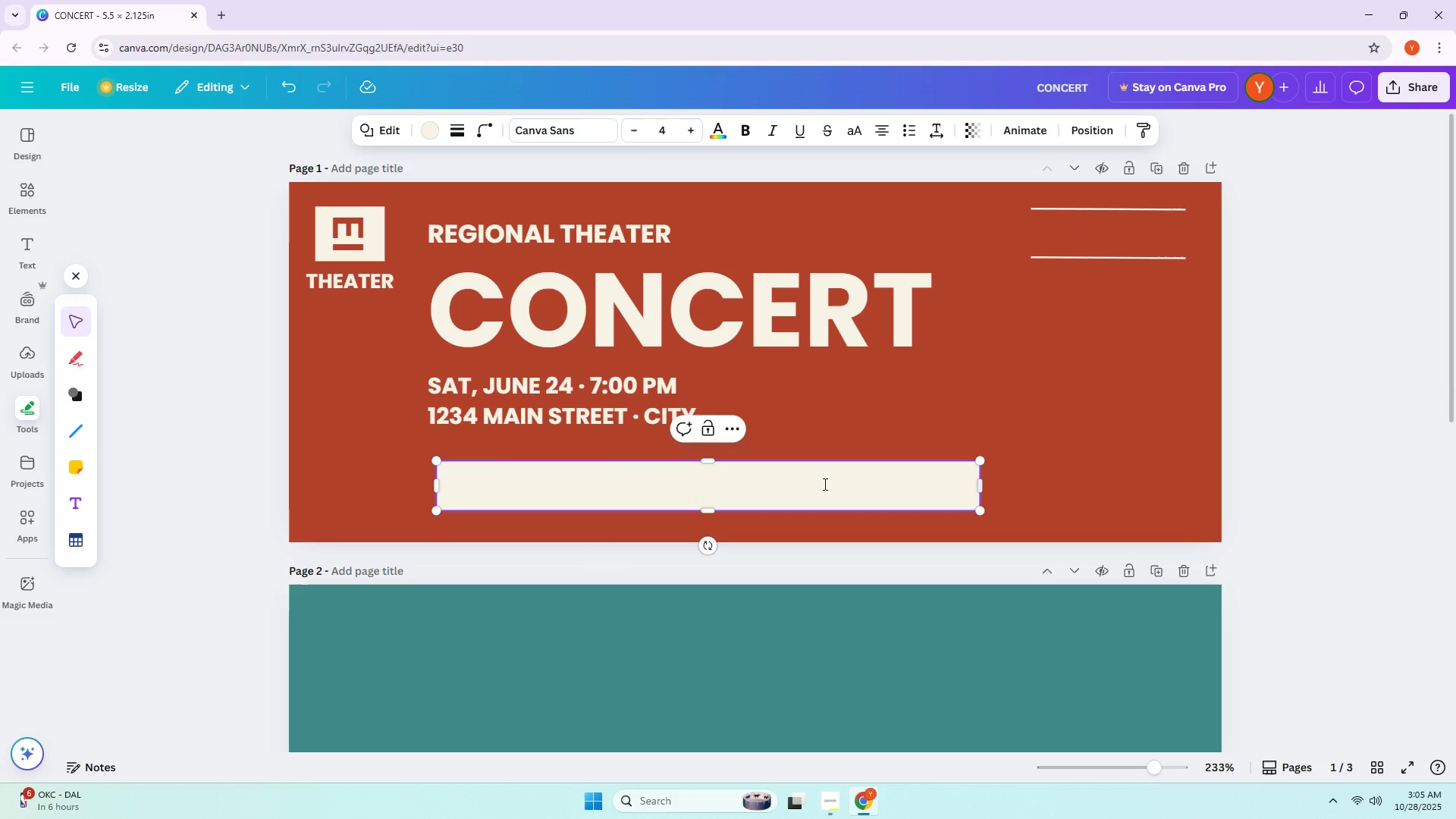 
left_click_drag(start_coordinate=[783, 479], to_coordinate=[755, 480])
 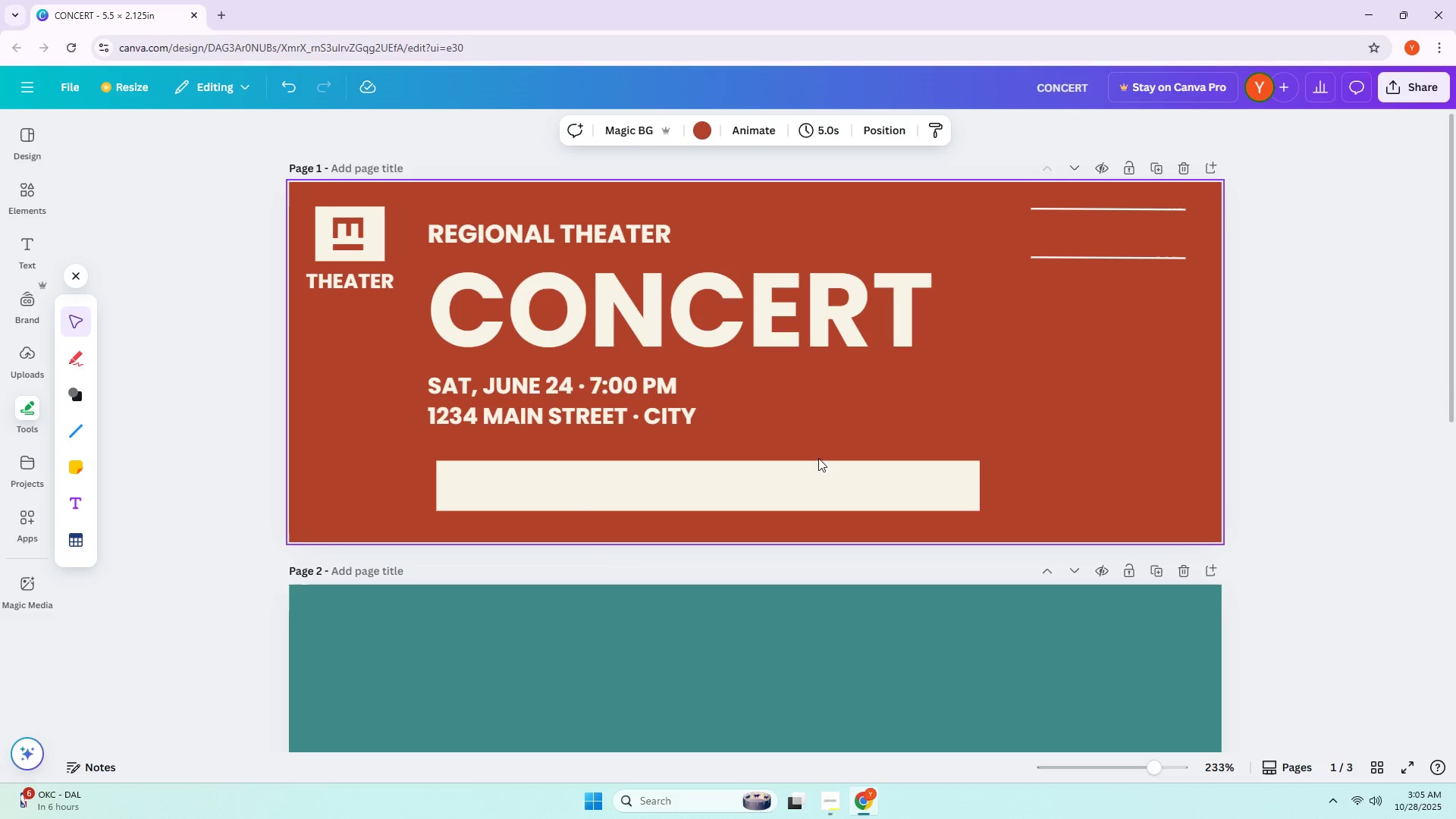 
left_click_drag(start_coordinate=[808, 479], to_coordinate=[795, 480])
 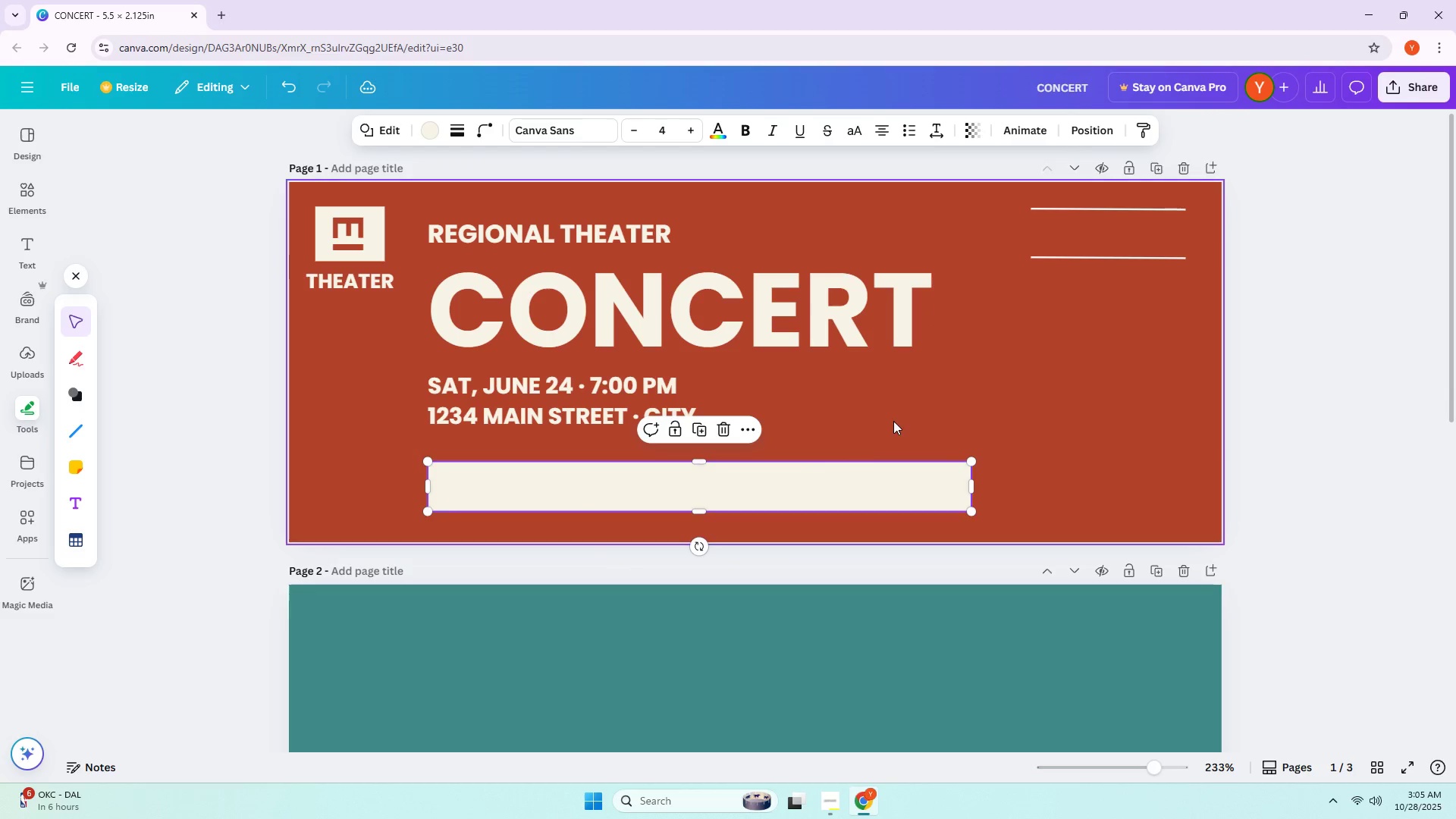 
left_click([894, 420])
 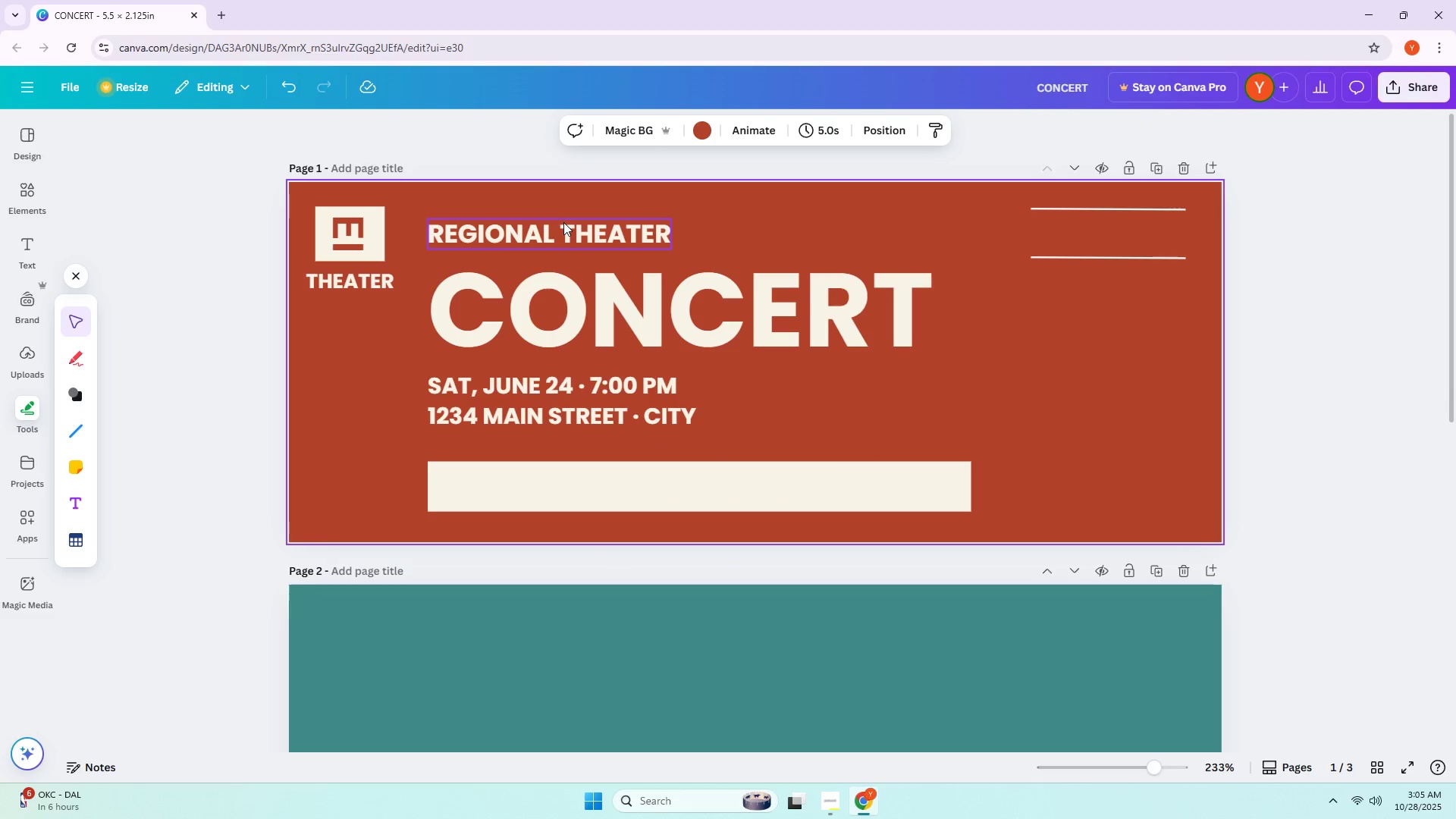 
wait(8.14)
 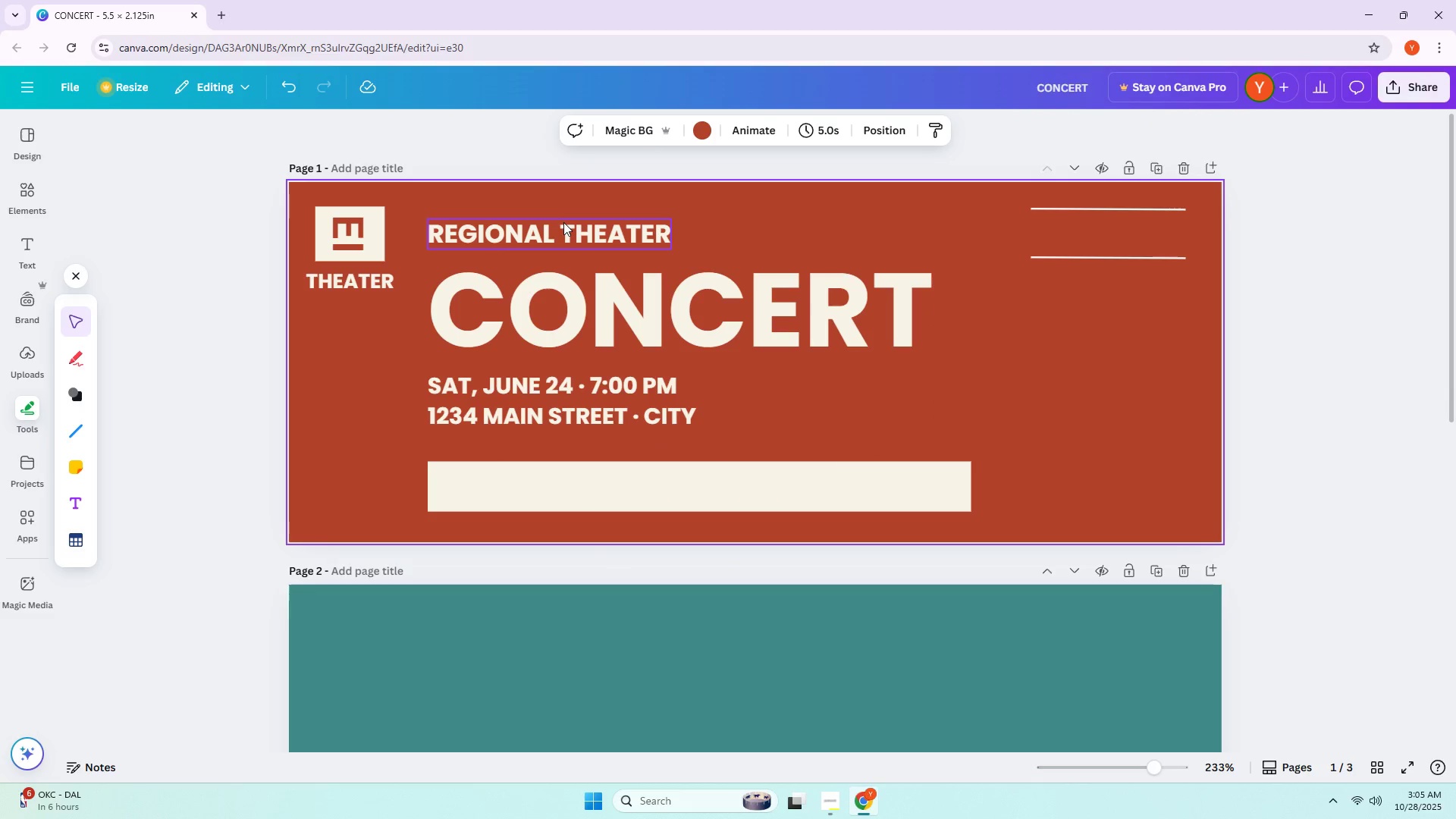 
left_click([23, 234])
 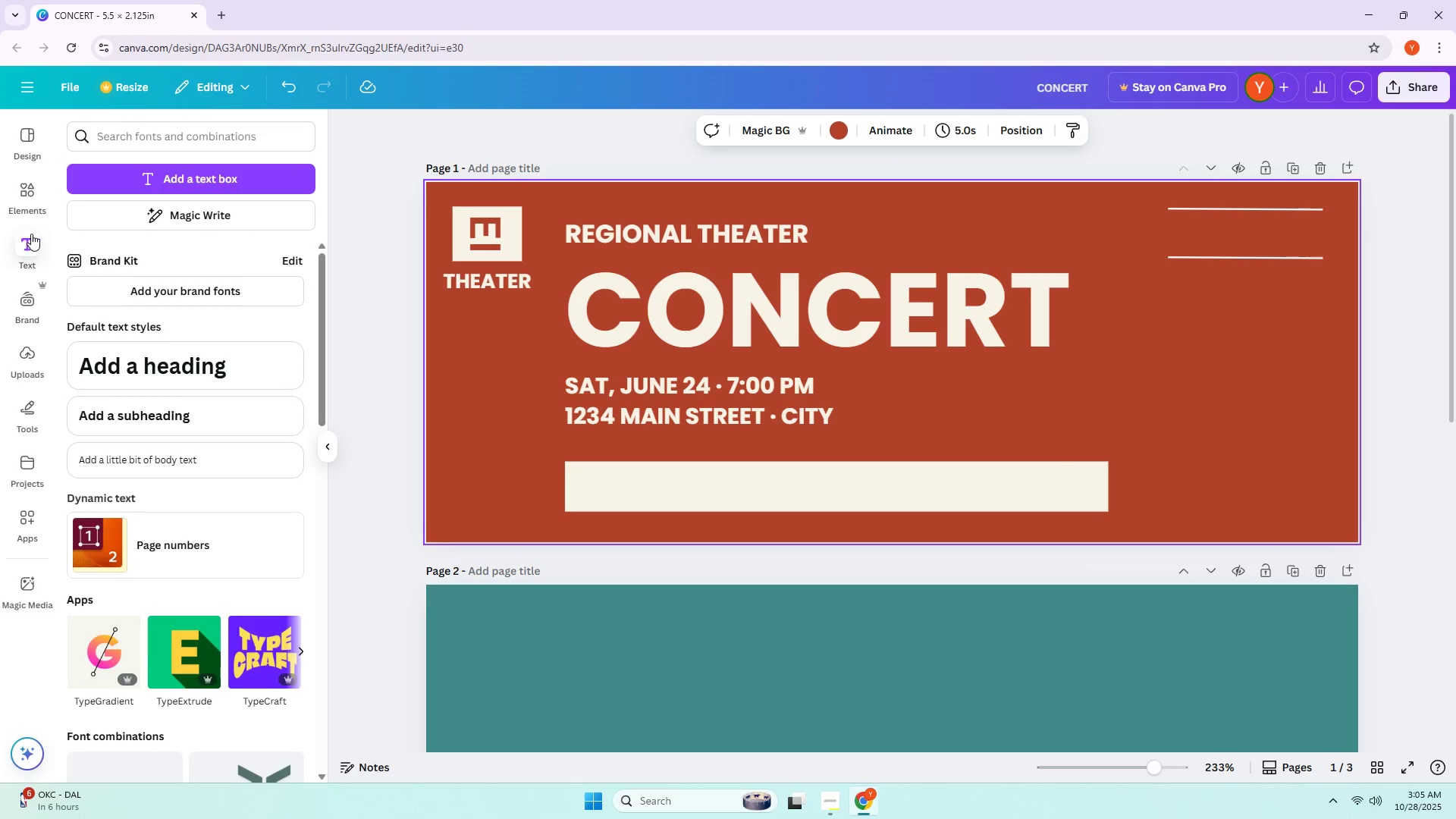 
wait(7.2)
 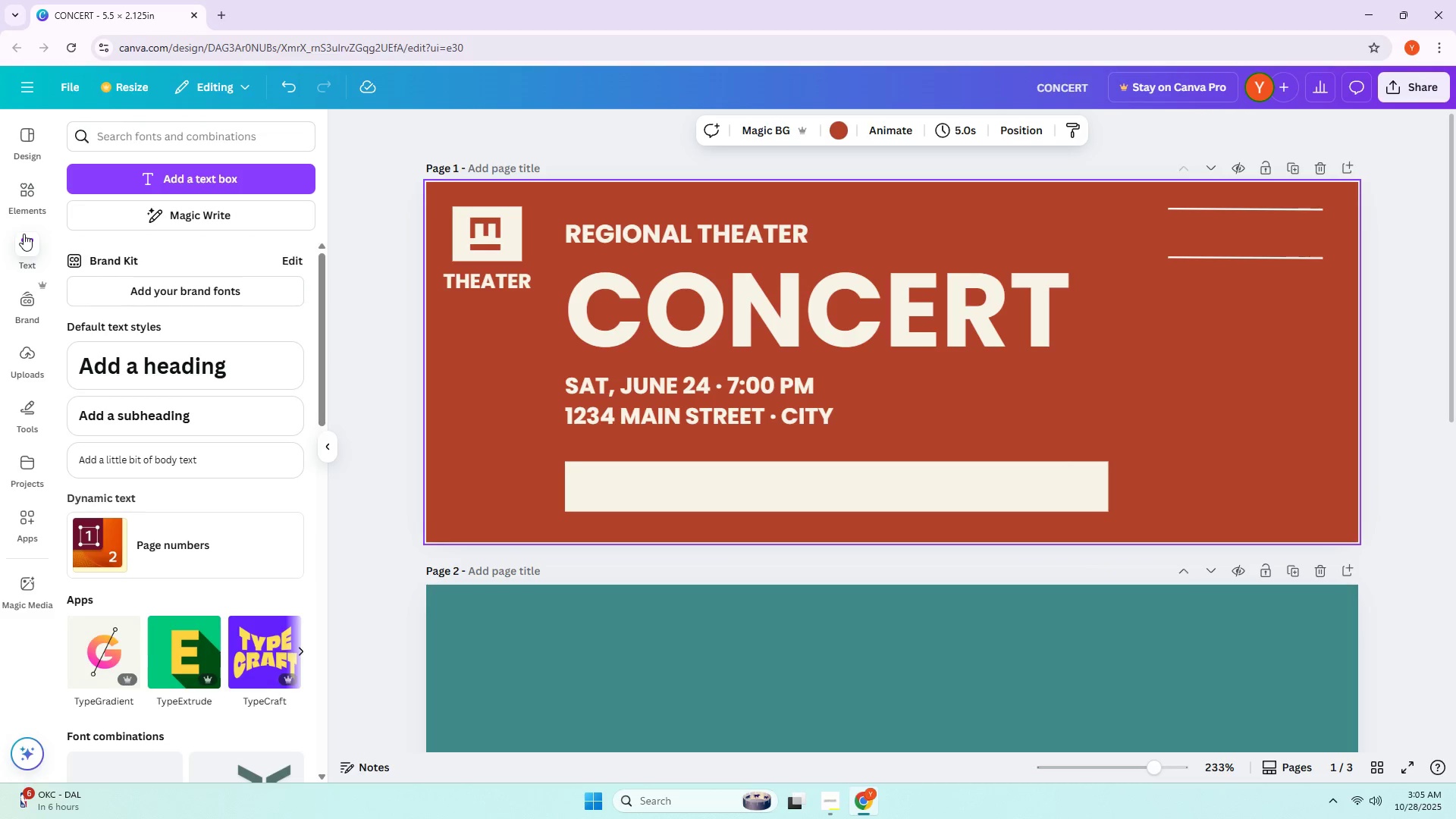 
left_click_drag(start_coordinate=[680, 478], to_coordinate=[674, 472])
 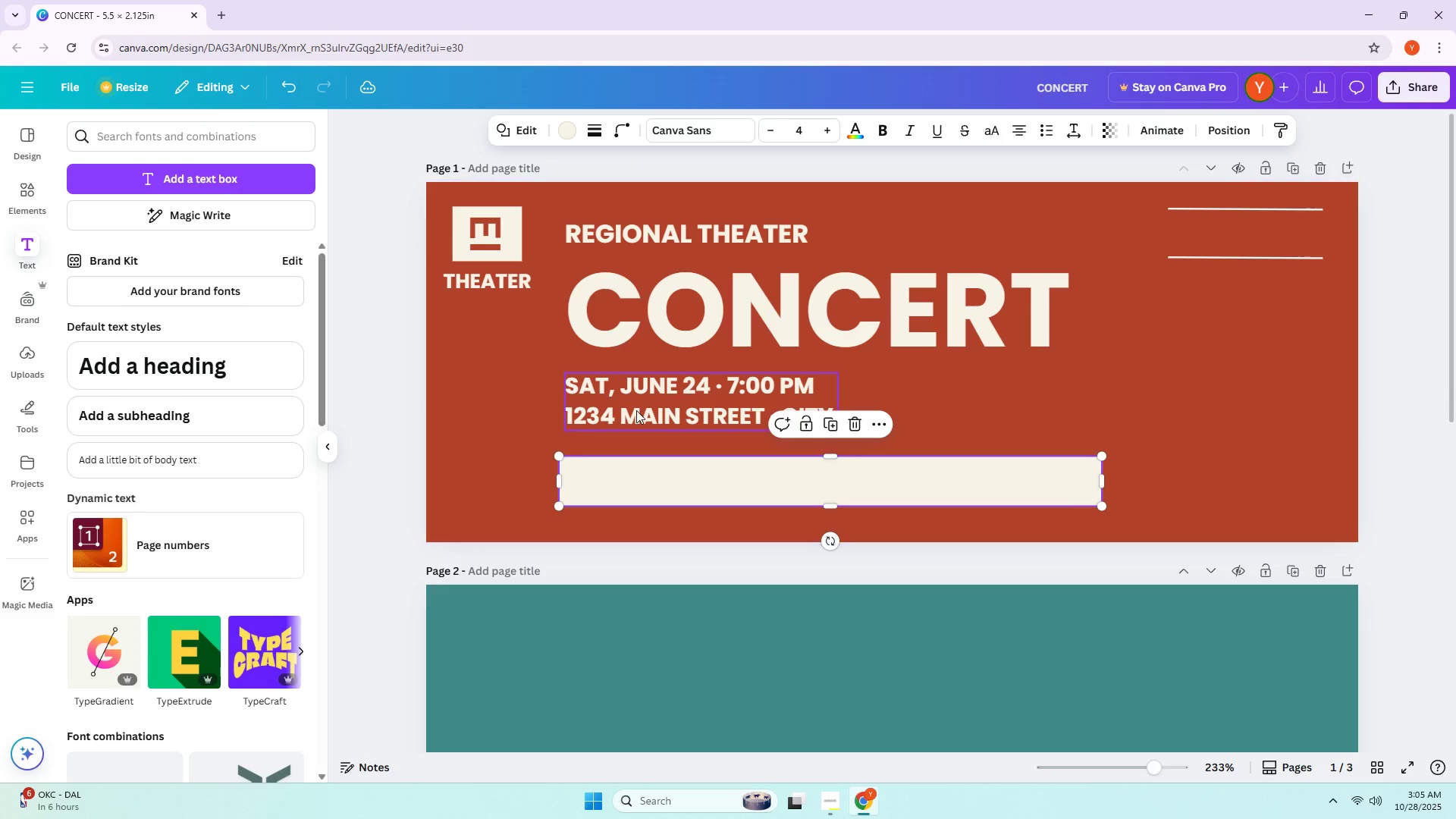 
left_click_drag(start_coordinate=[635, 410], to_coordinate=[627, 406])
 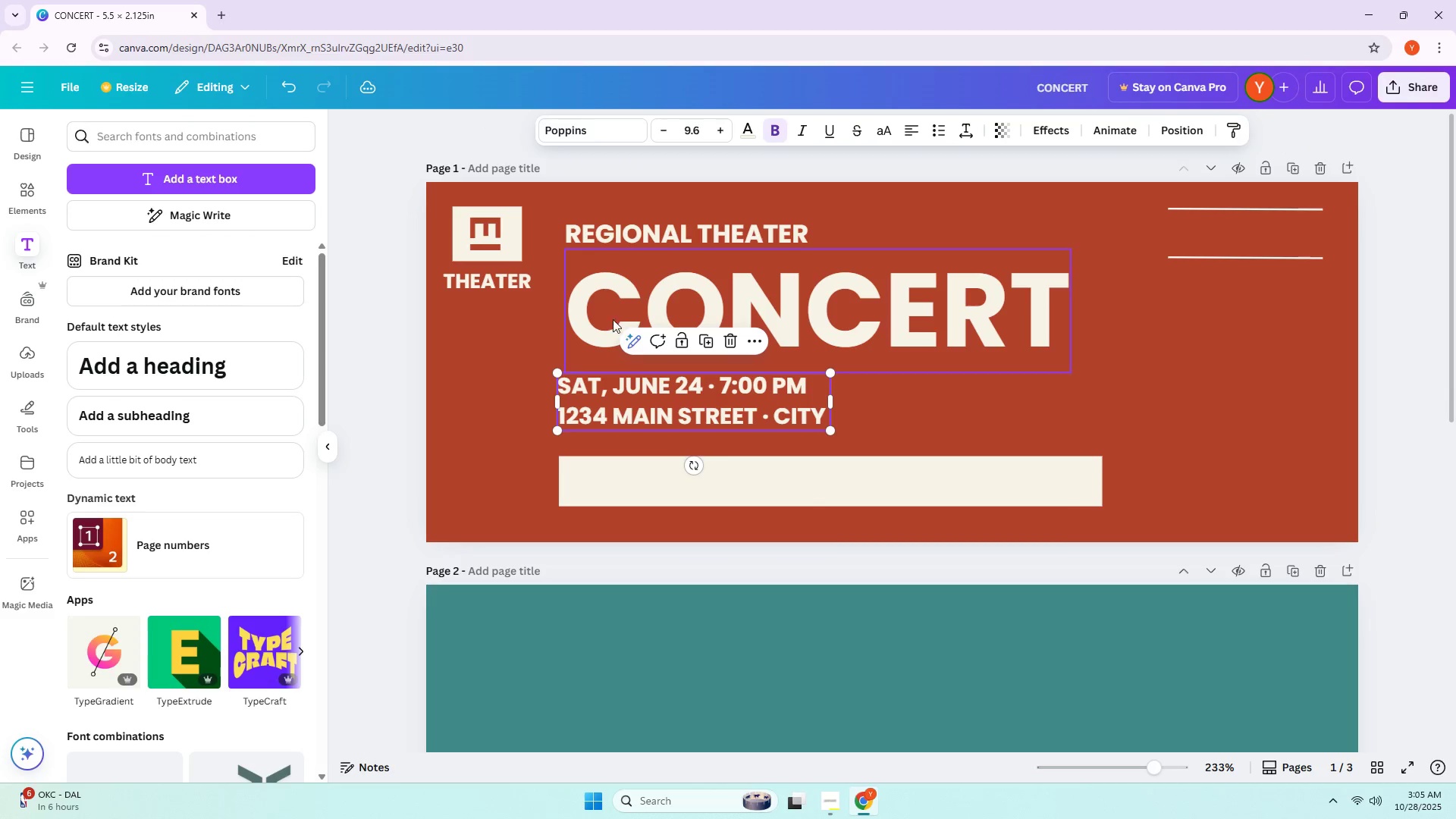 
left_click_drag(start_coordinate=[611, 309], to_coordinate=[603, 309])
 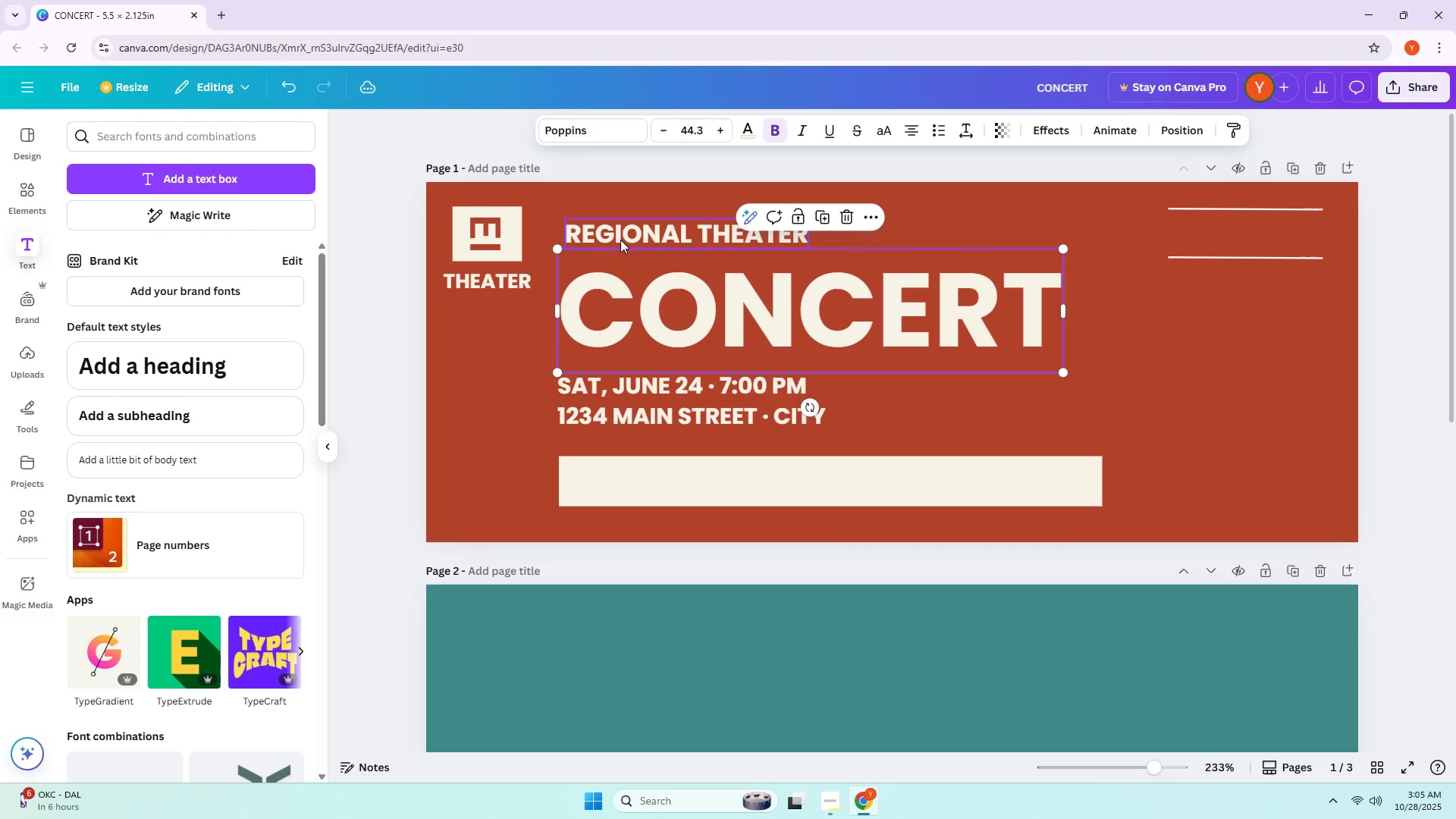 
left_click_drag(start_coordinate=[622, 237], to_coordinate=[613, 236])
 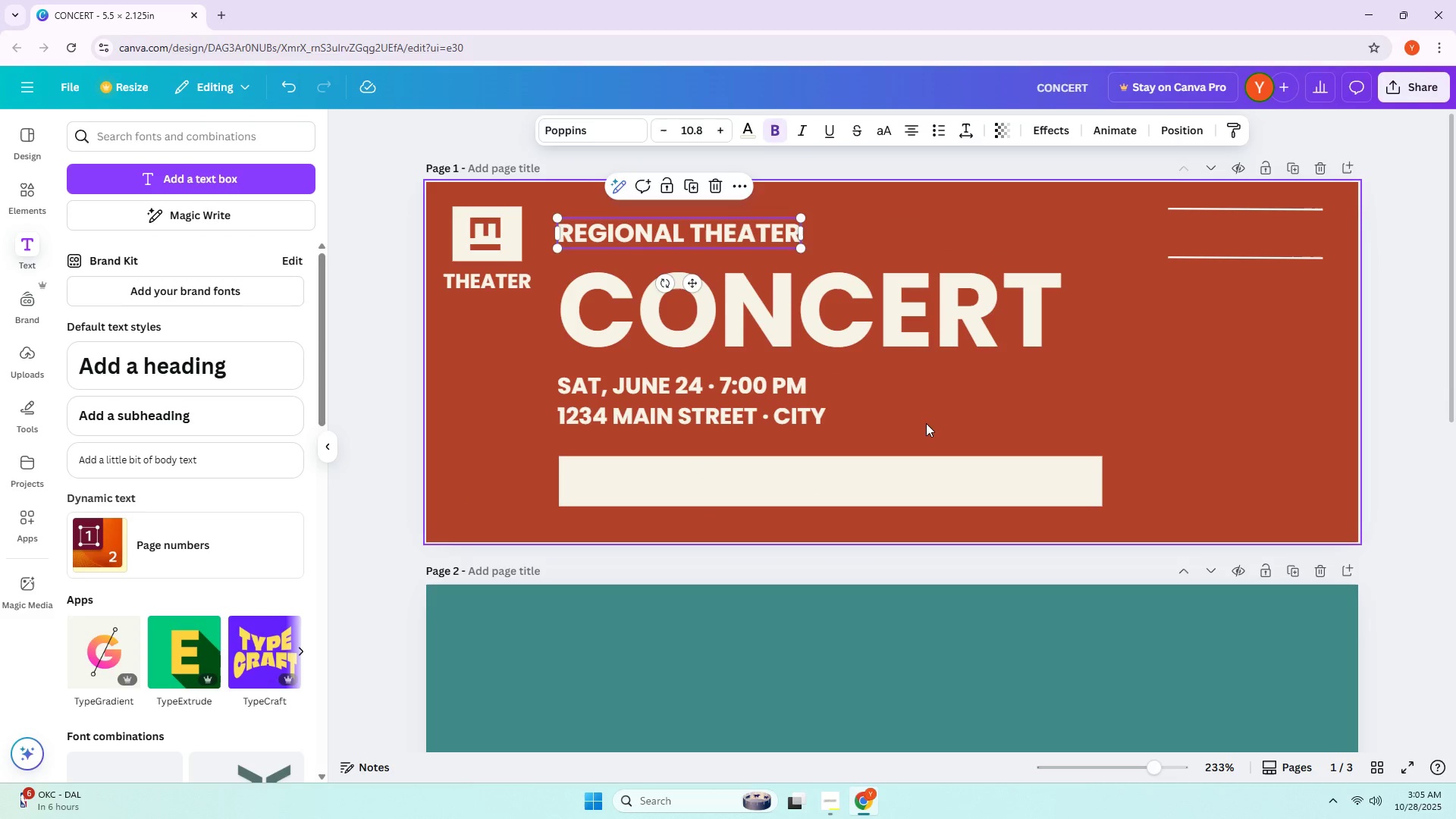 
double_click([903, 479])
 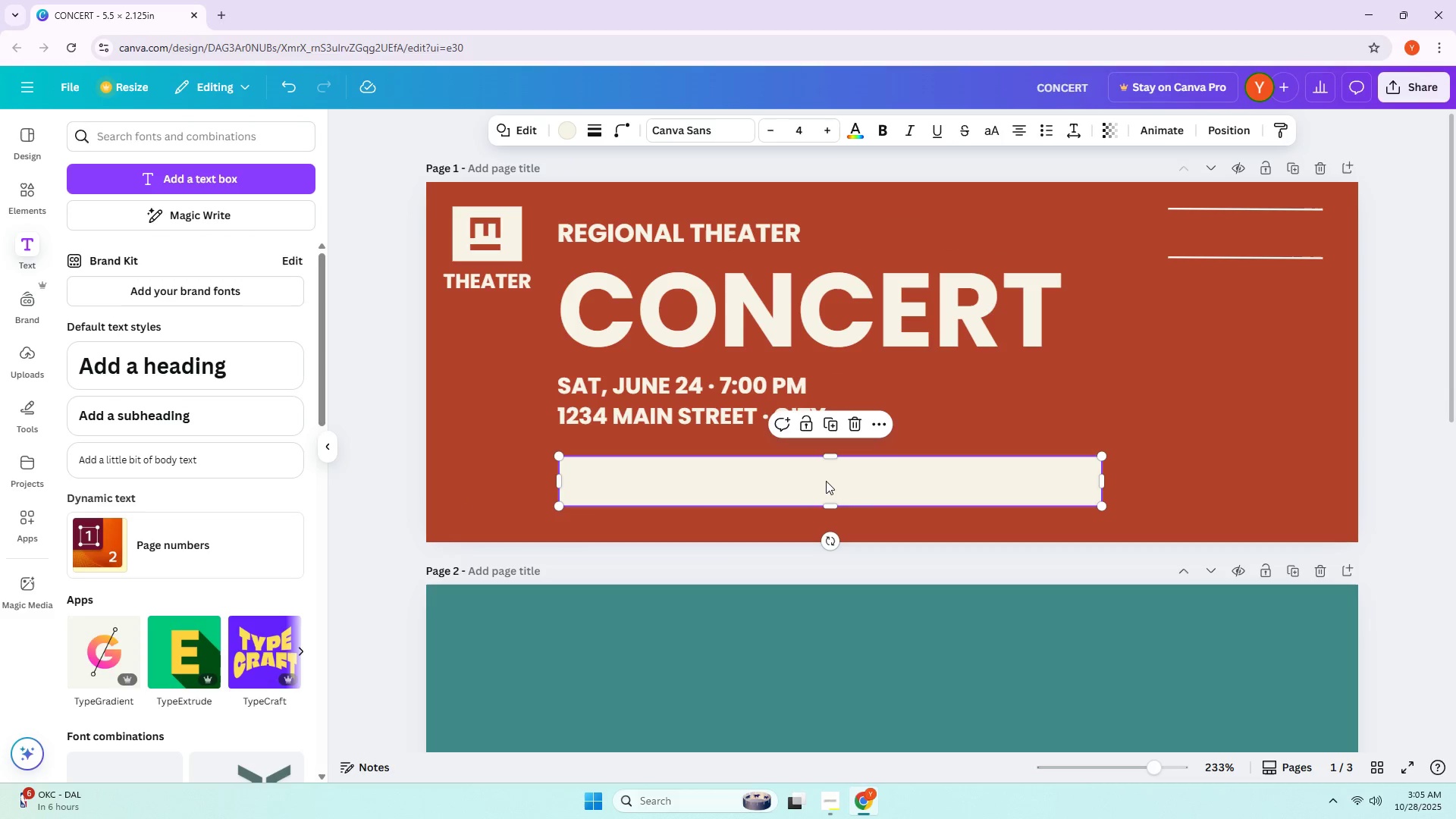 
left_click_drag(start_coordinate=[826, 481], to_coordinate=[824, 490])
 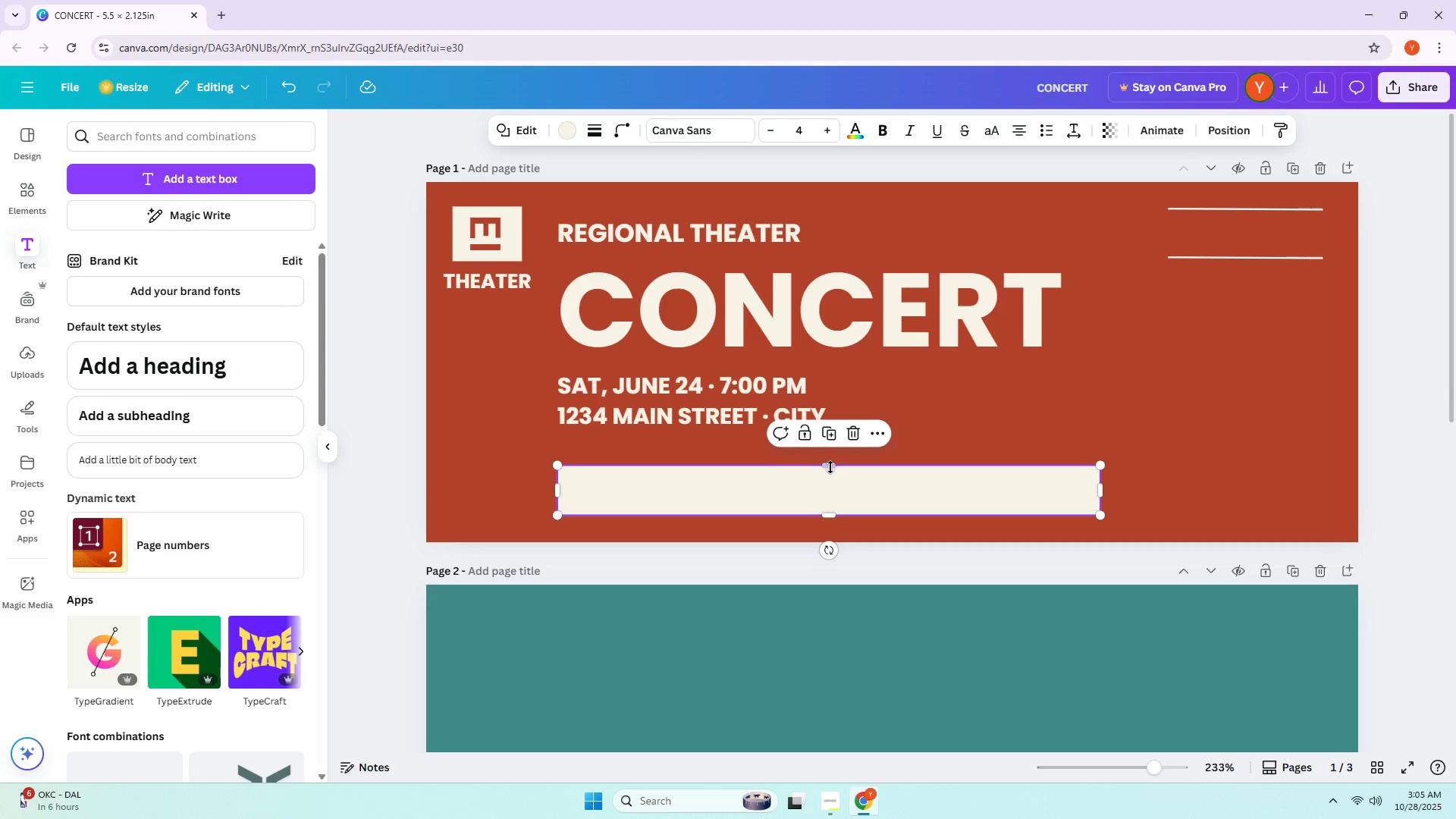 
left_click_drag(start_coordinate=[830, 466], to_coordinate=[830, 451])
 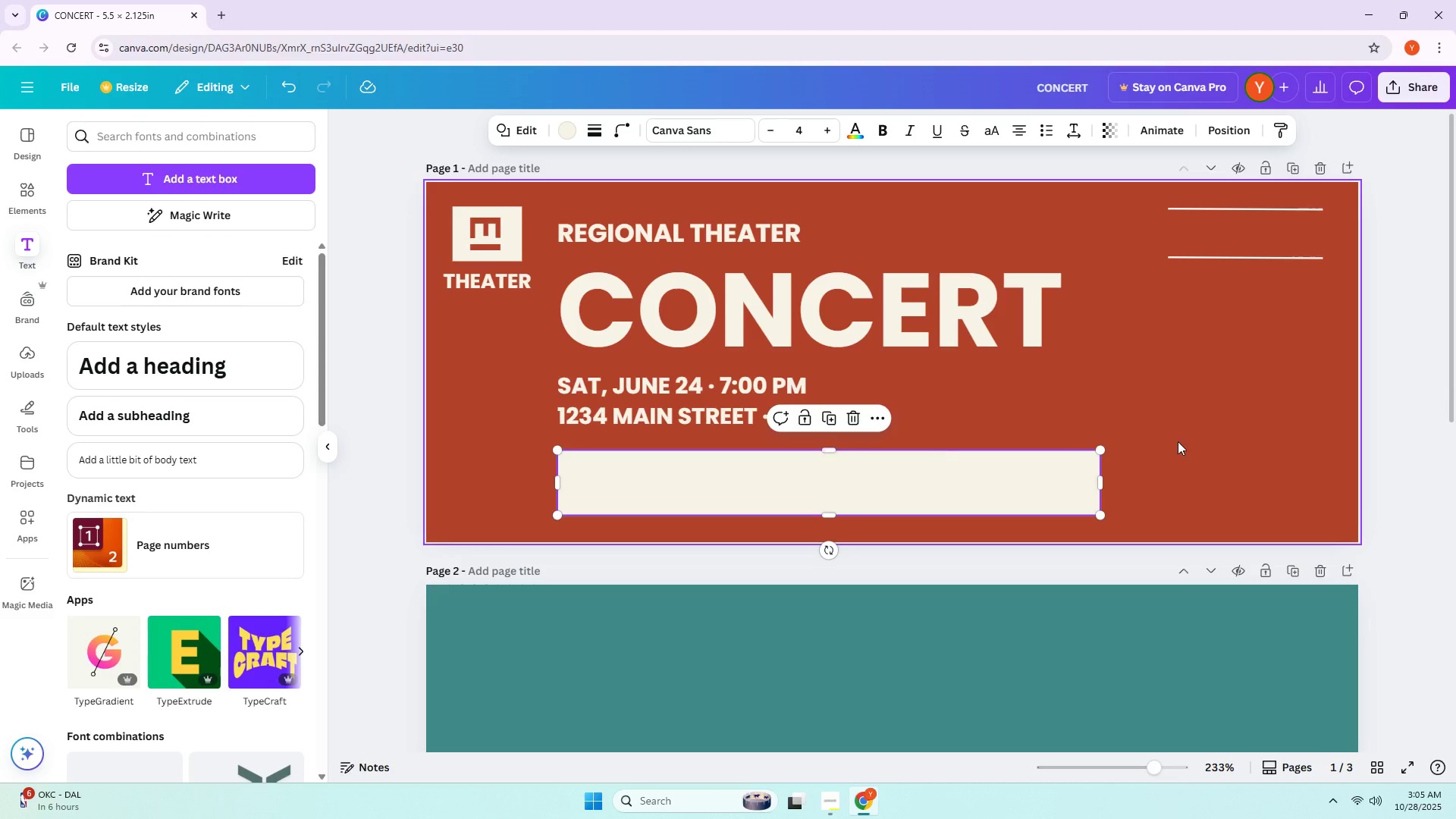 
left_click([1178, 441])
 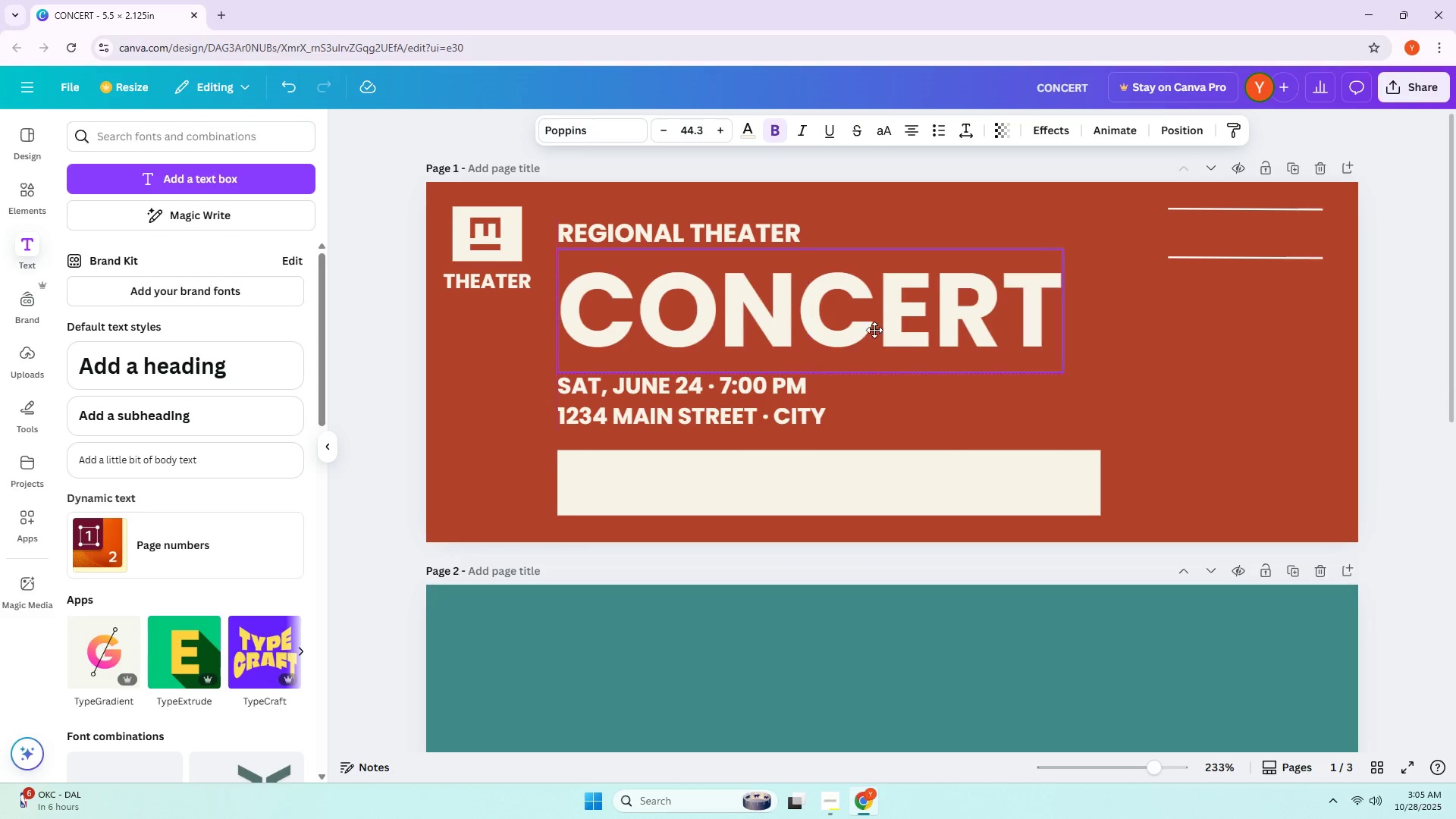 
wait(5.12)
 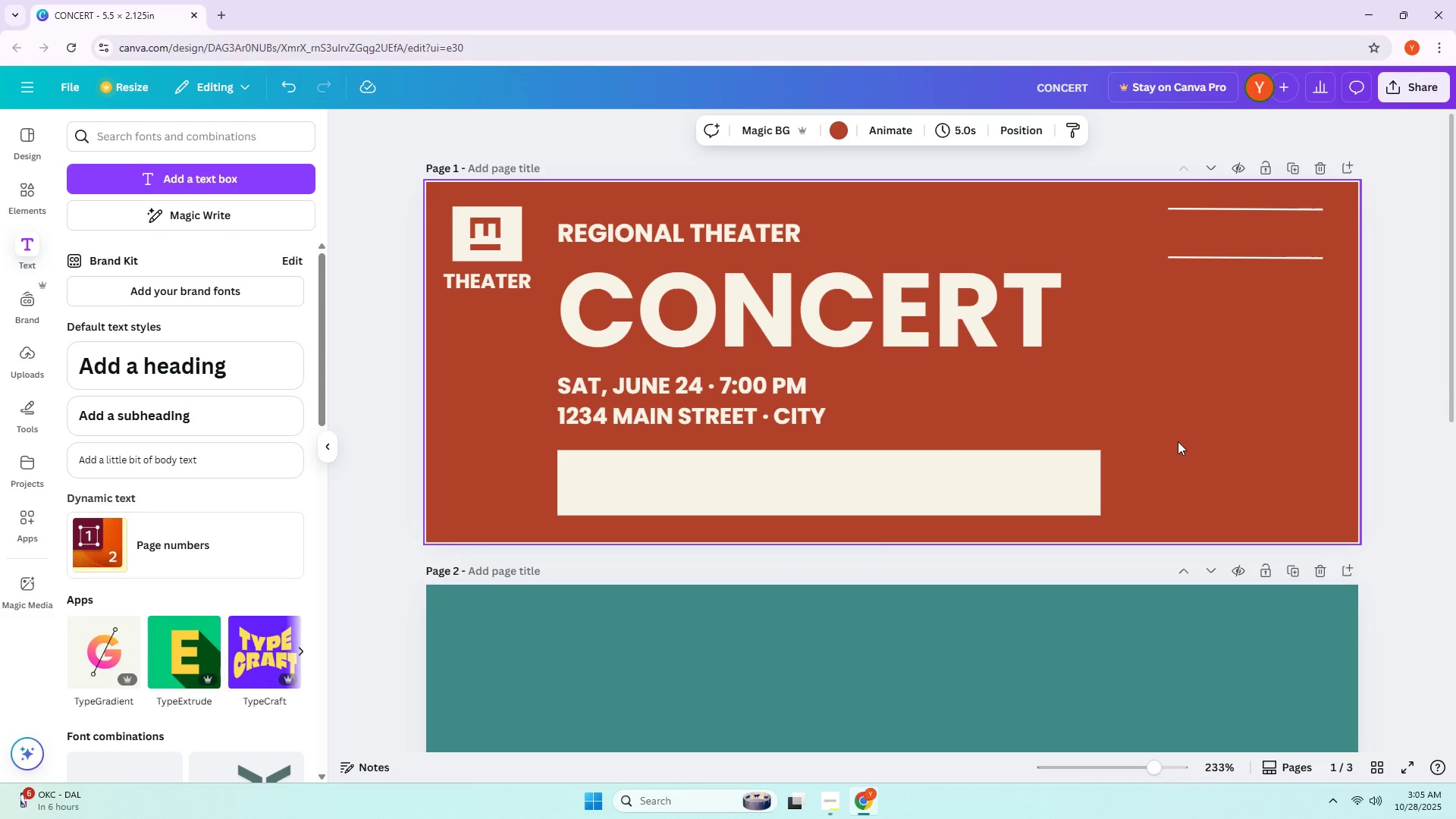 
double_click([760, 482])
 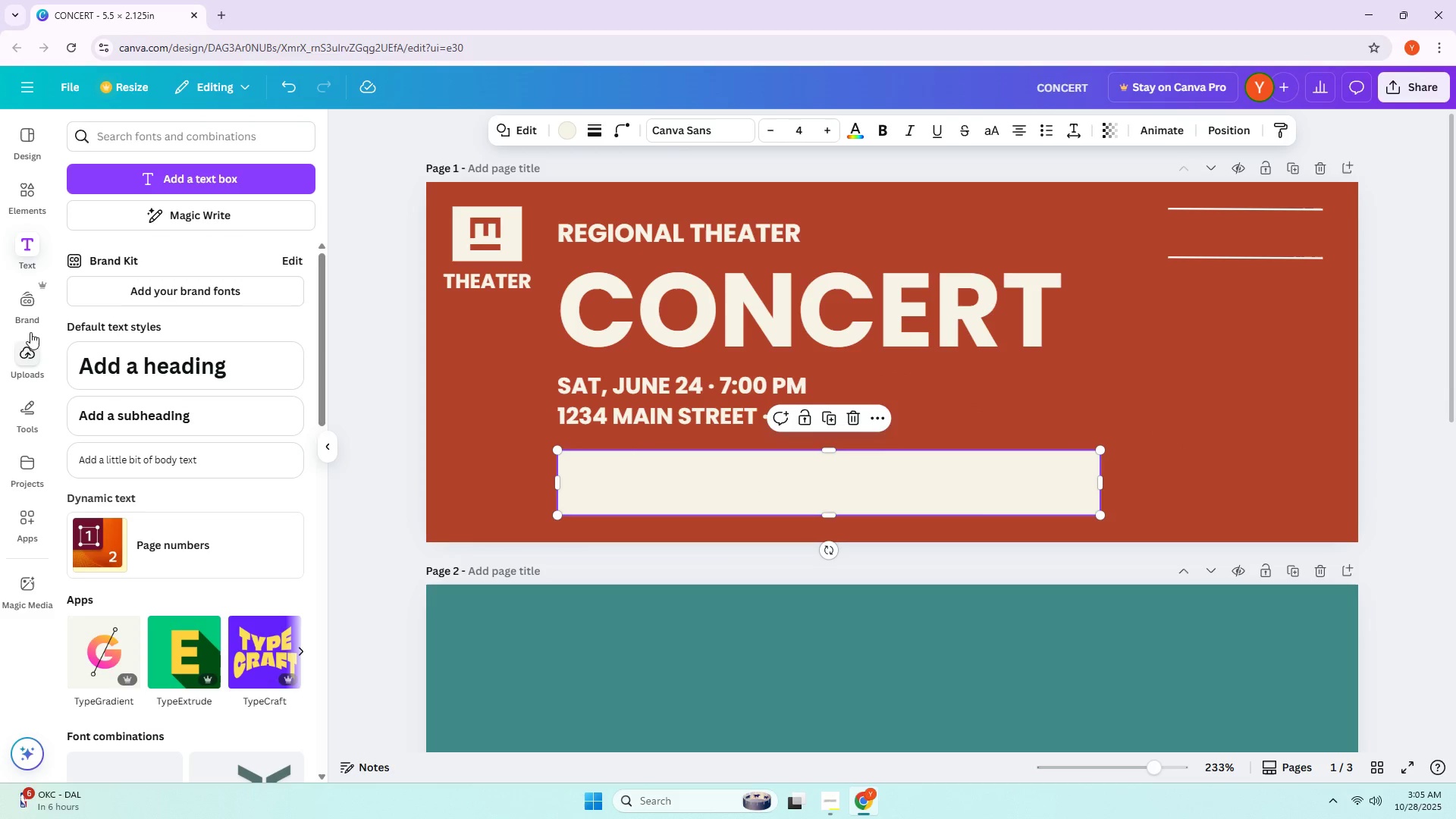 
left_click([127, 181])
 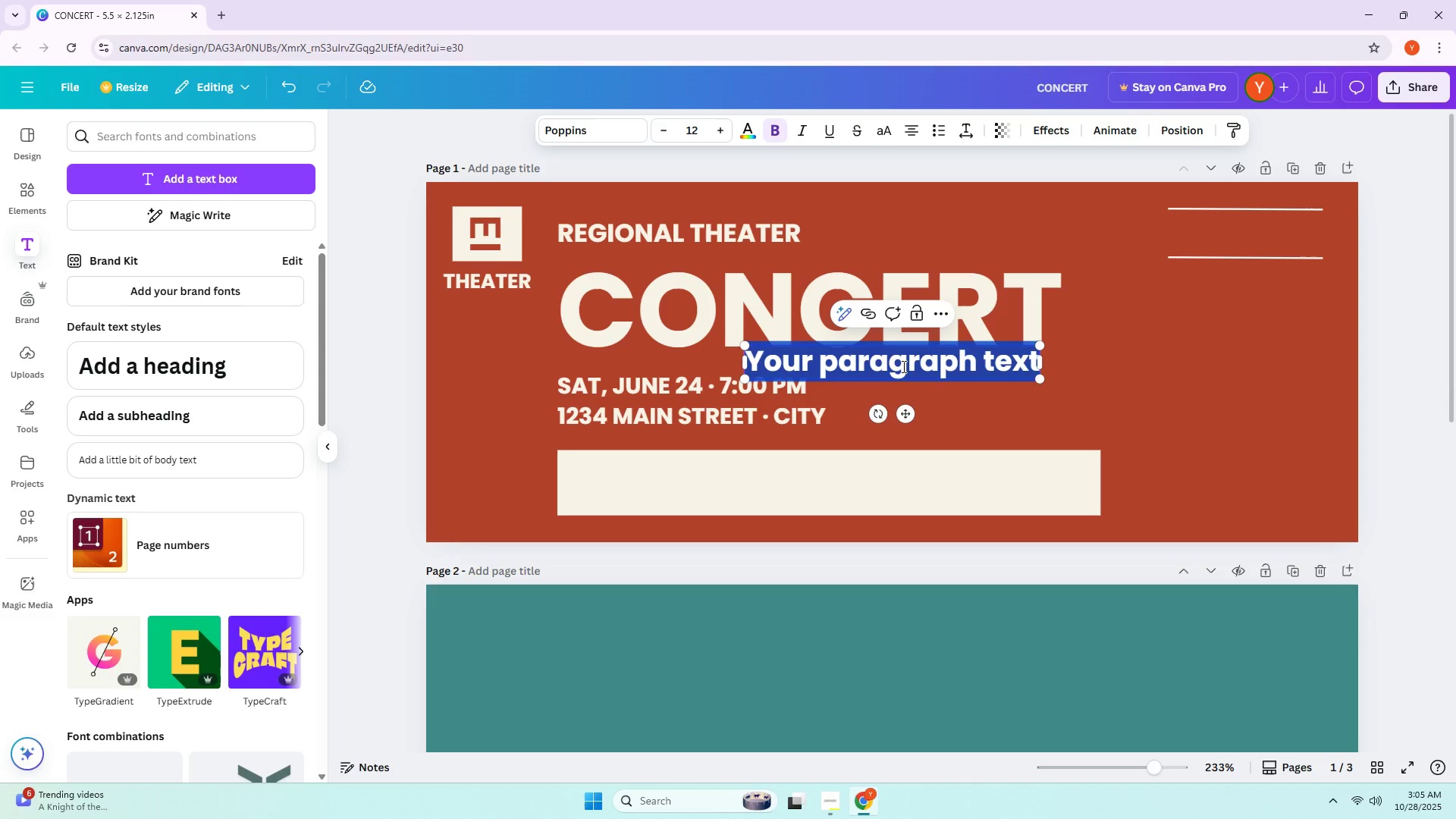 
type(ROW: A  )
 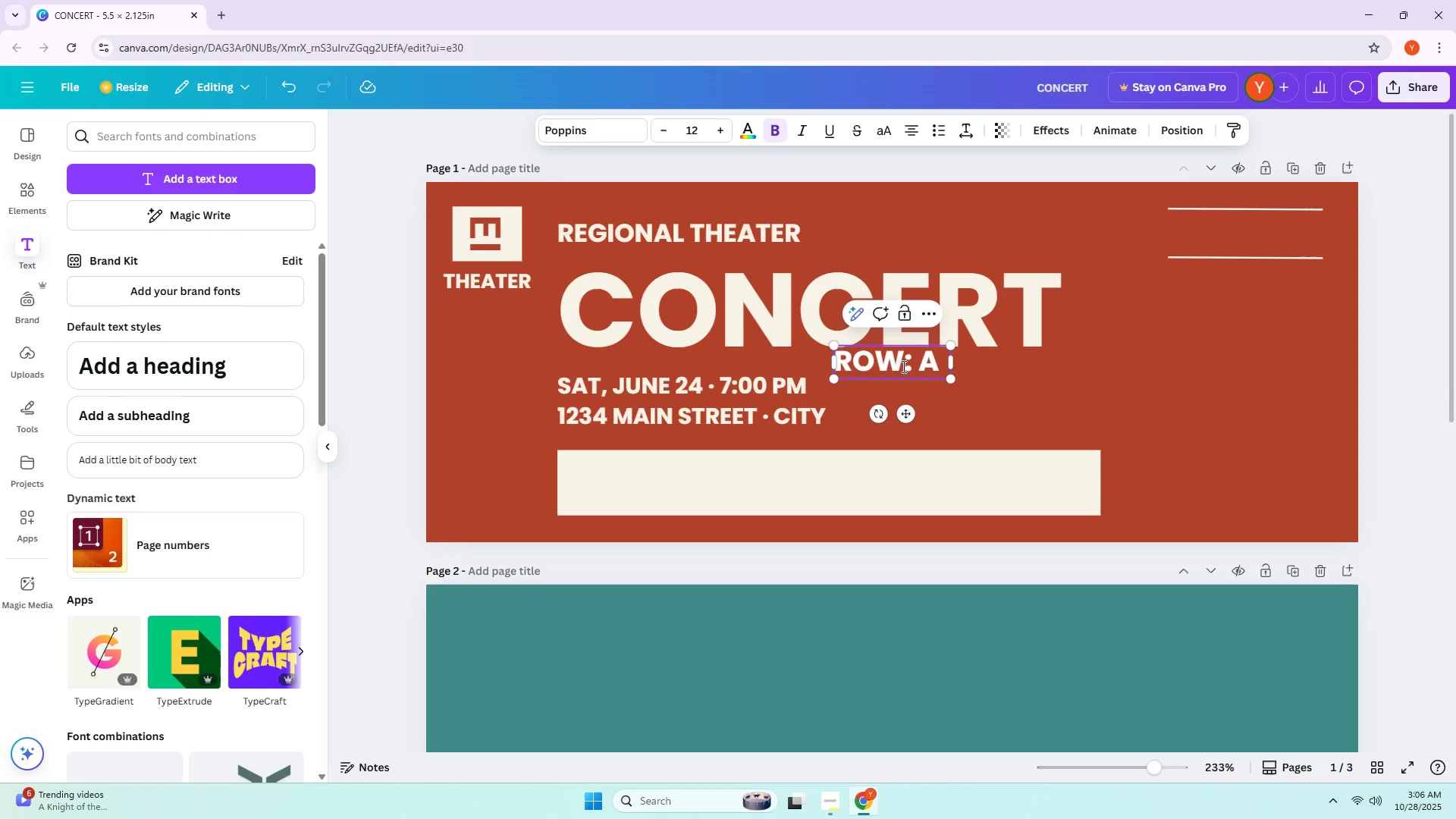 
wait(26.98)
 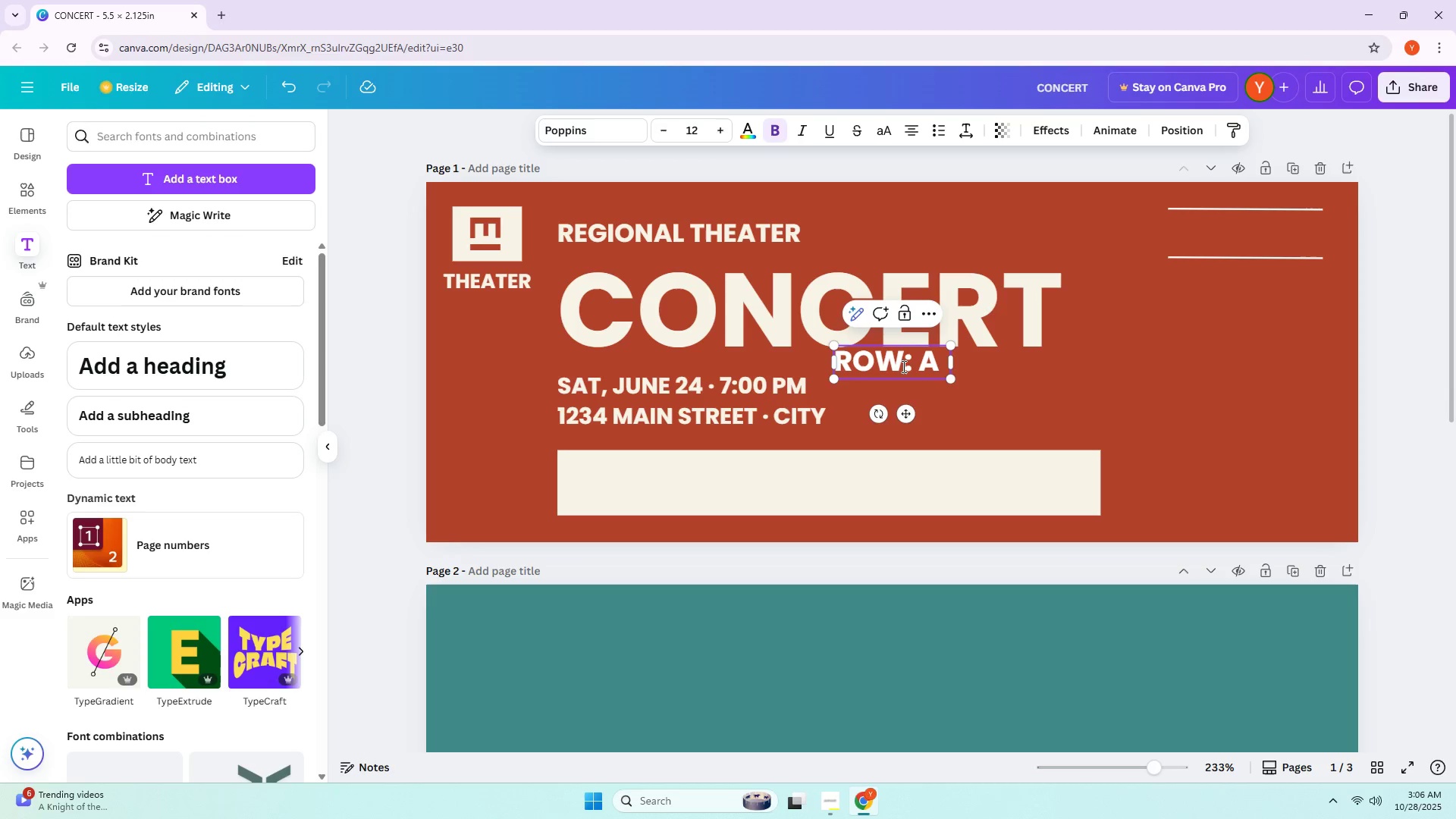 
scroll: coordinate [761, 463], scroll_direction: down, amount: 1.0
 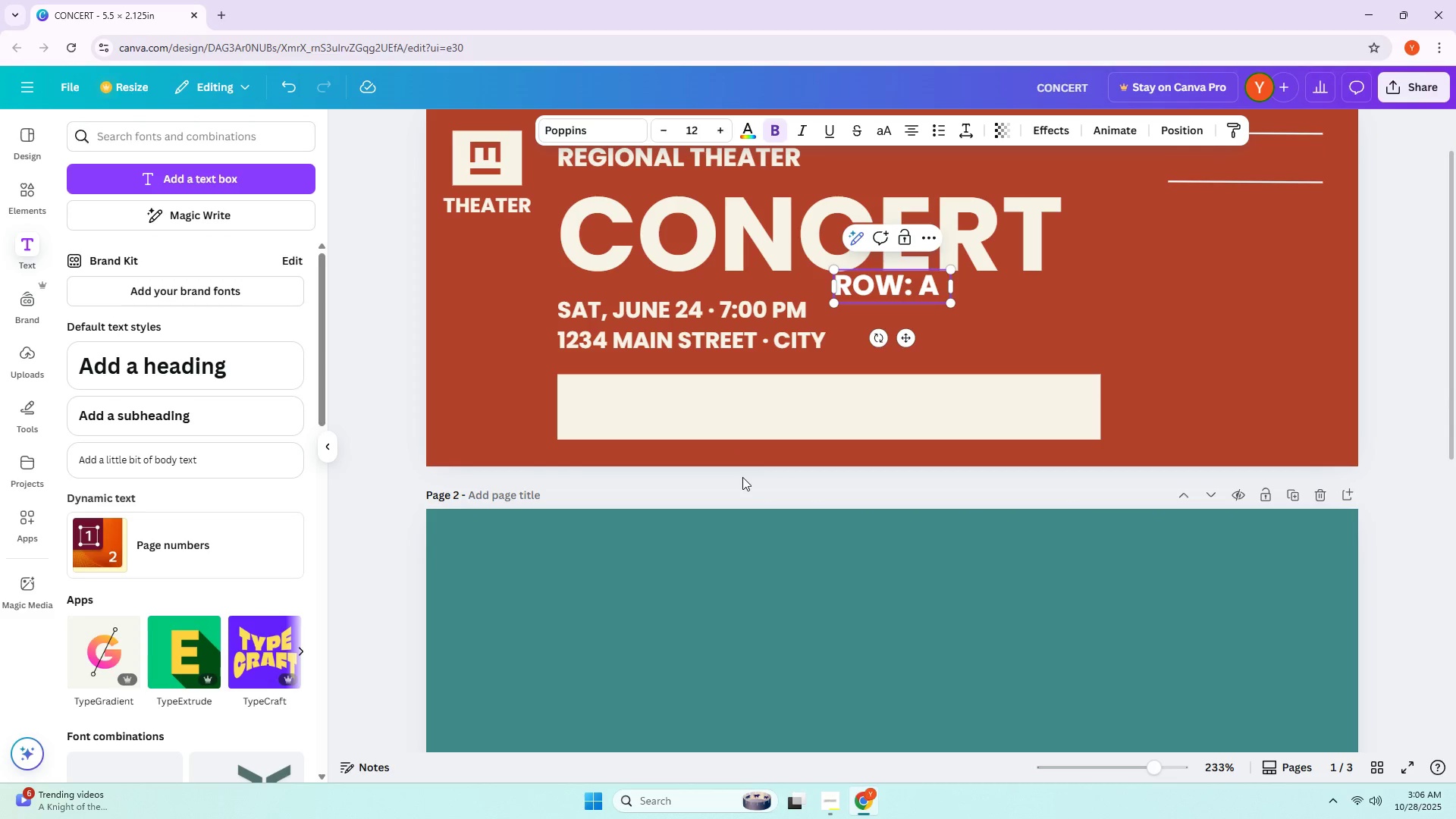 
wait(12.93)
 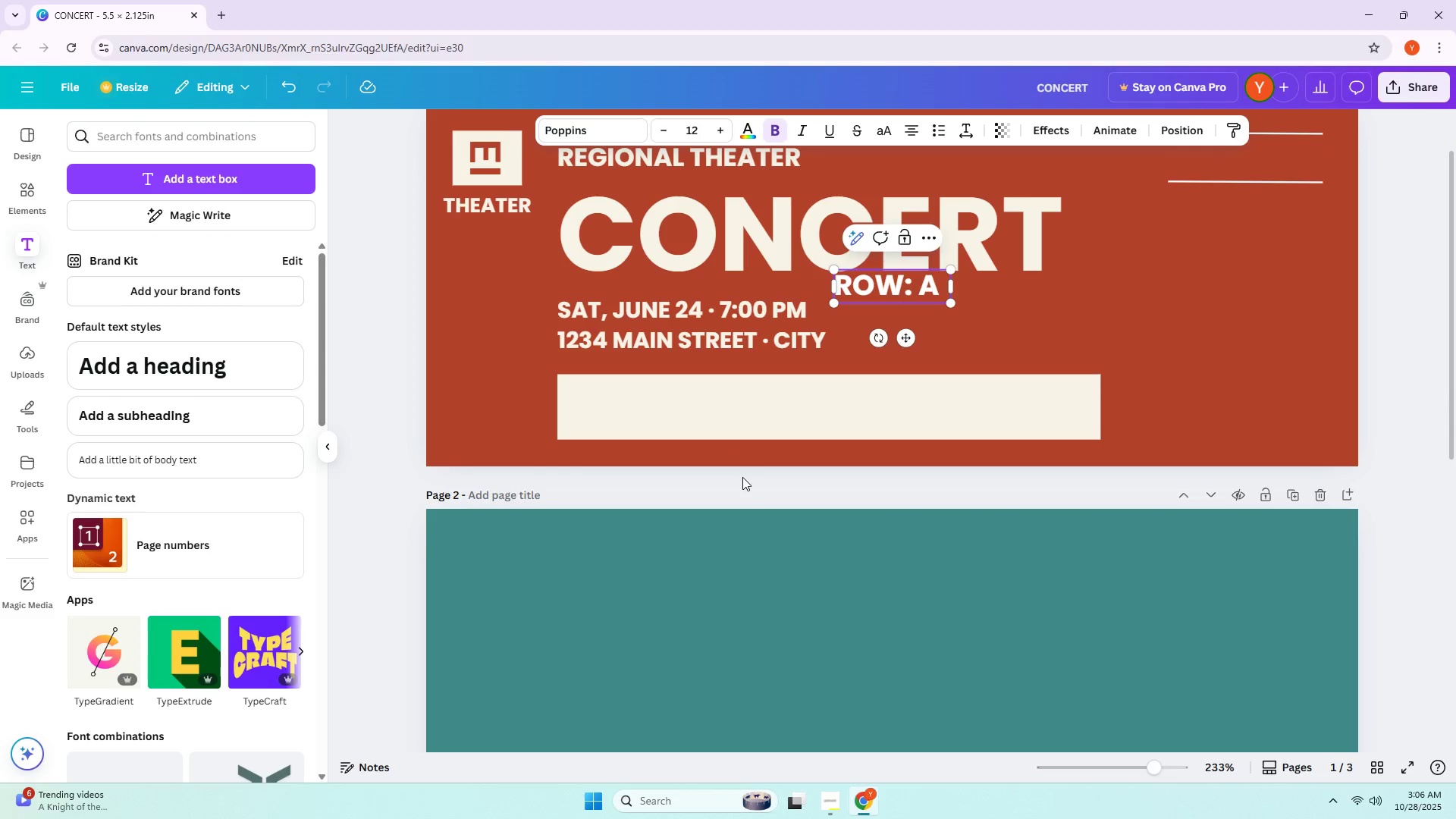 
left_click([694, 423])
 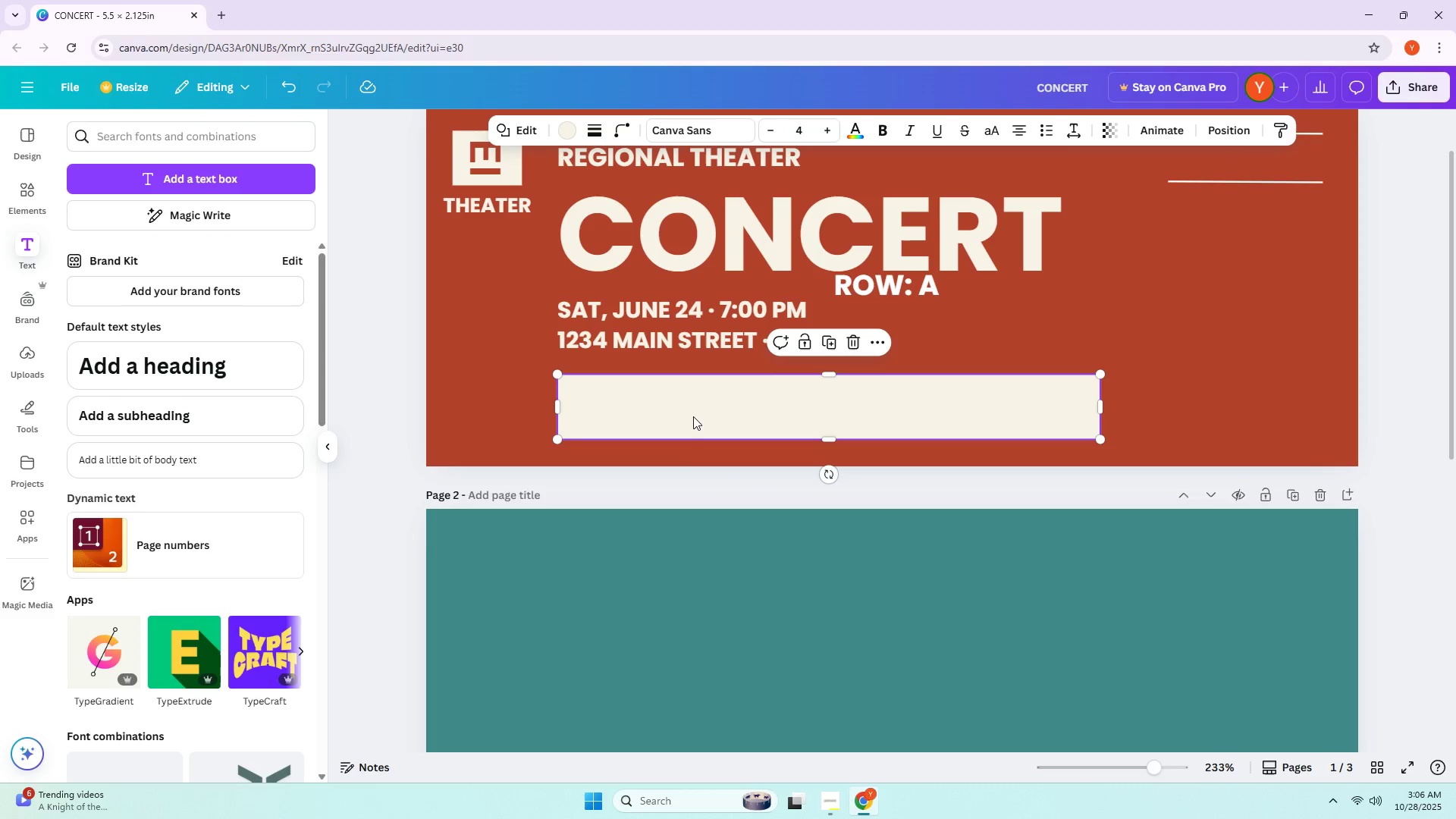 
key(R)
 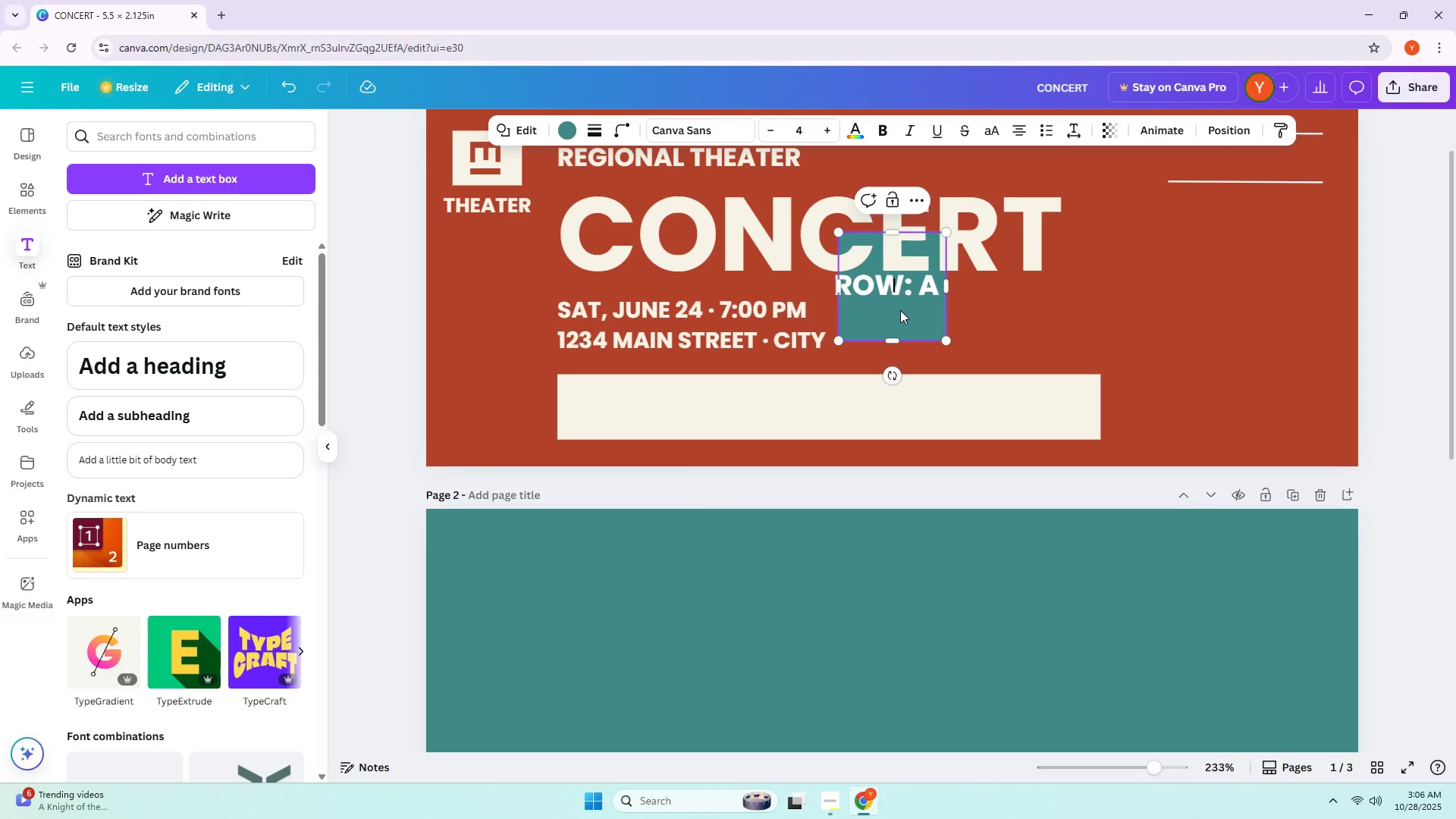 
double_click([893, 408])
 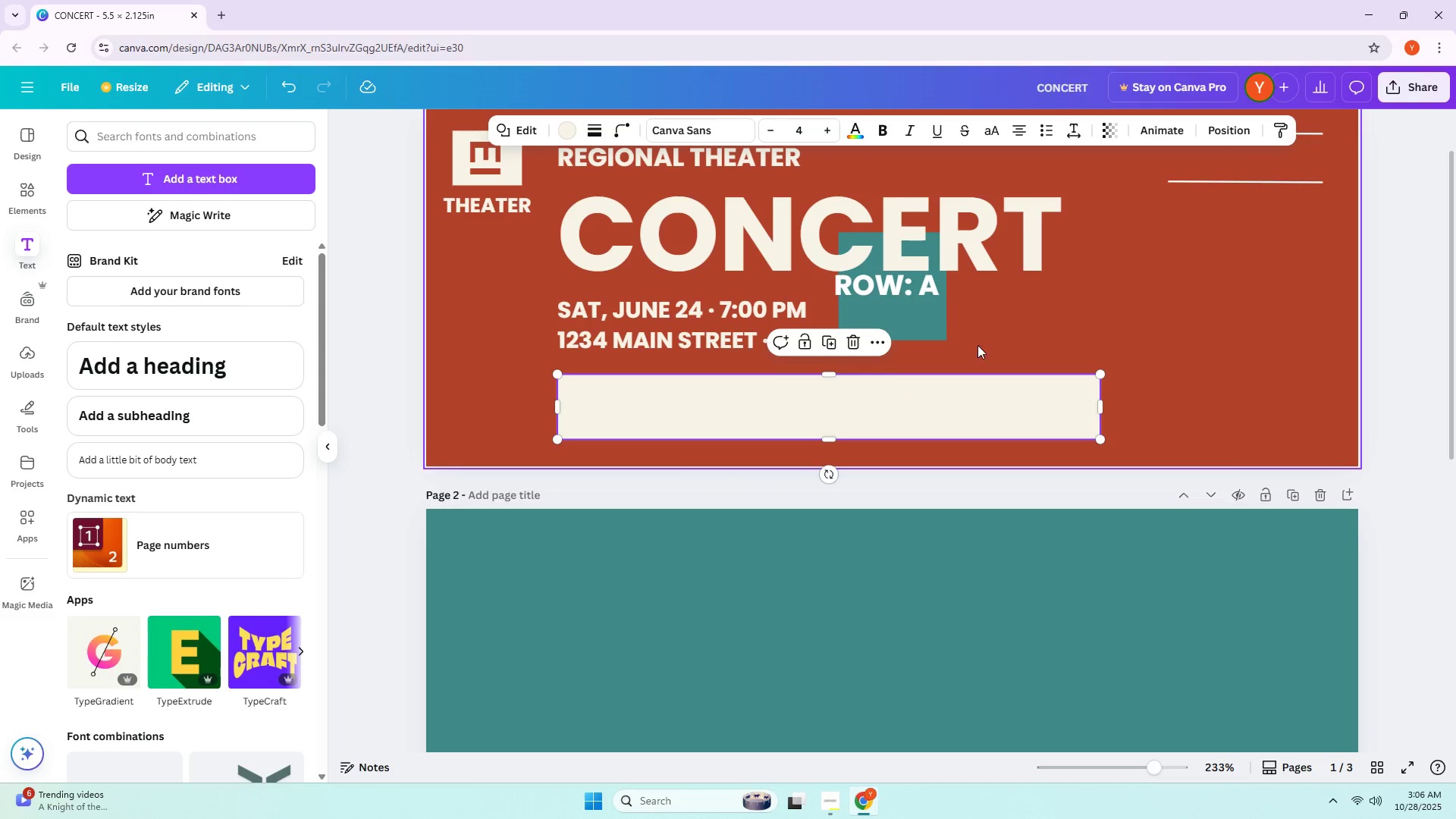 
left_click_drag(start_coordinate=[914, 310], to_coordinate=[872, 400])
 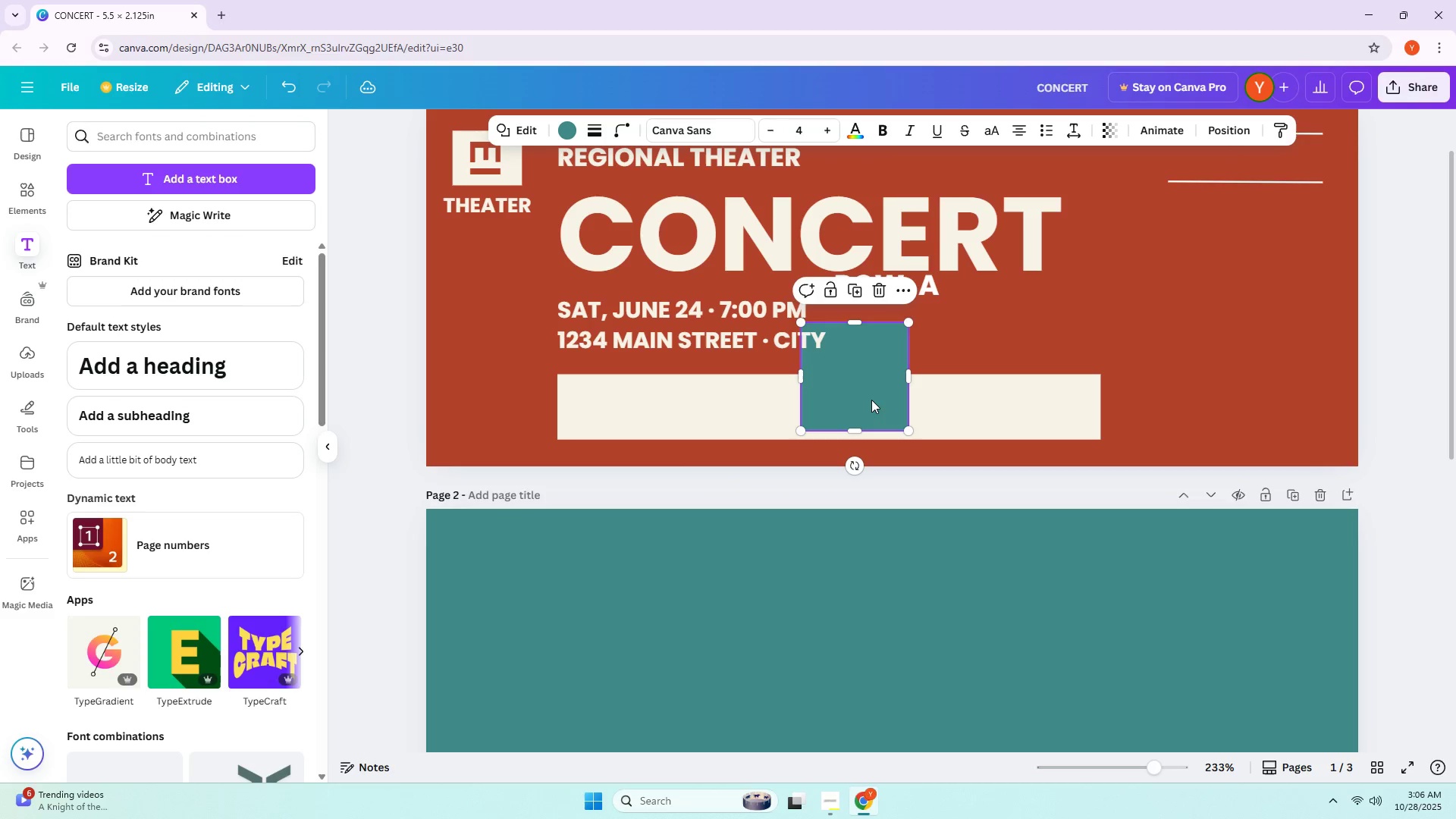 
key(Delete)
 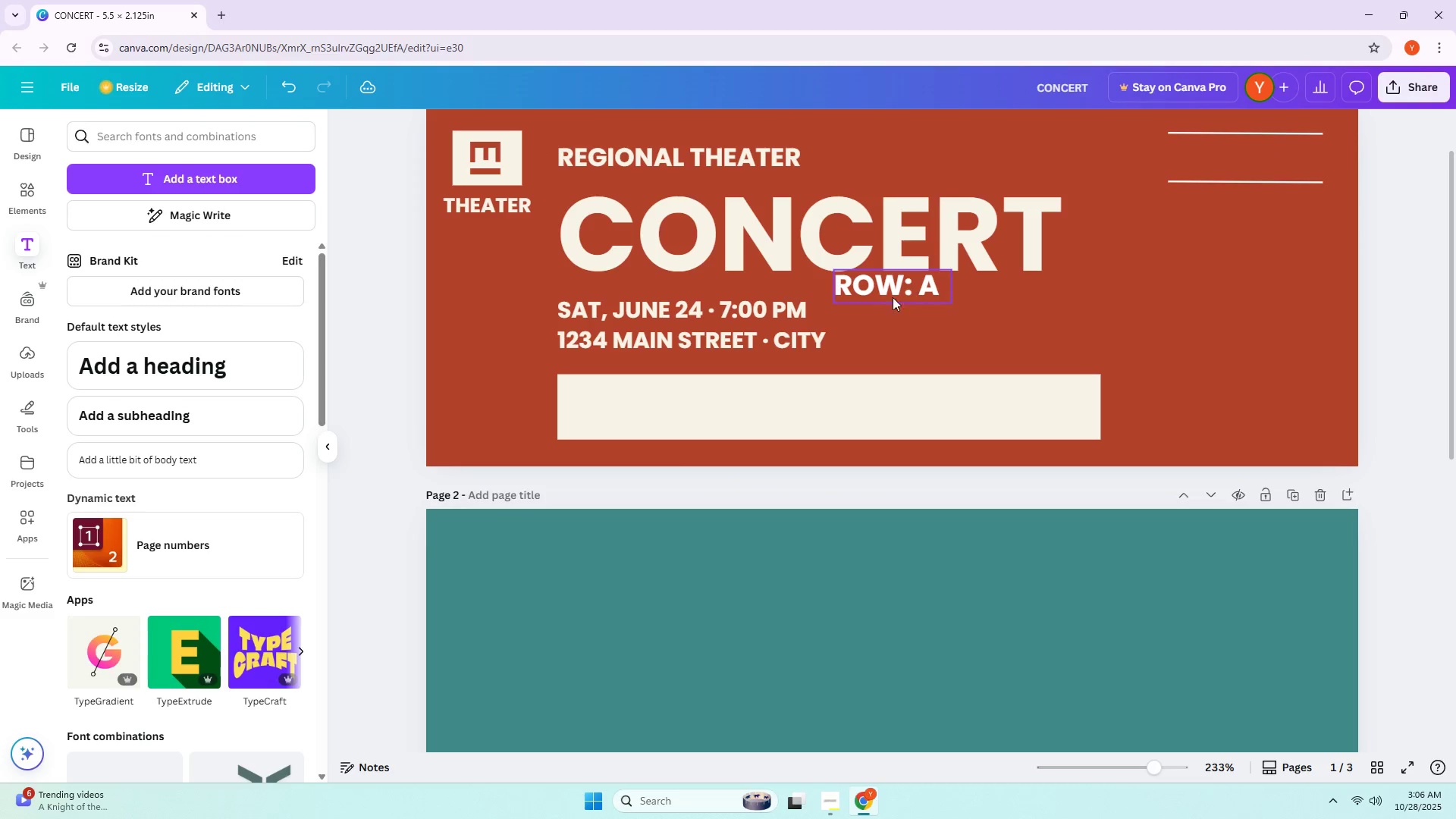 
left_click_drag(start_coordinate=[885, 290], to_coordinate=[624, 409])
 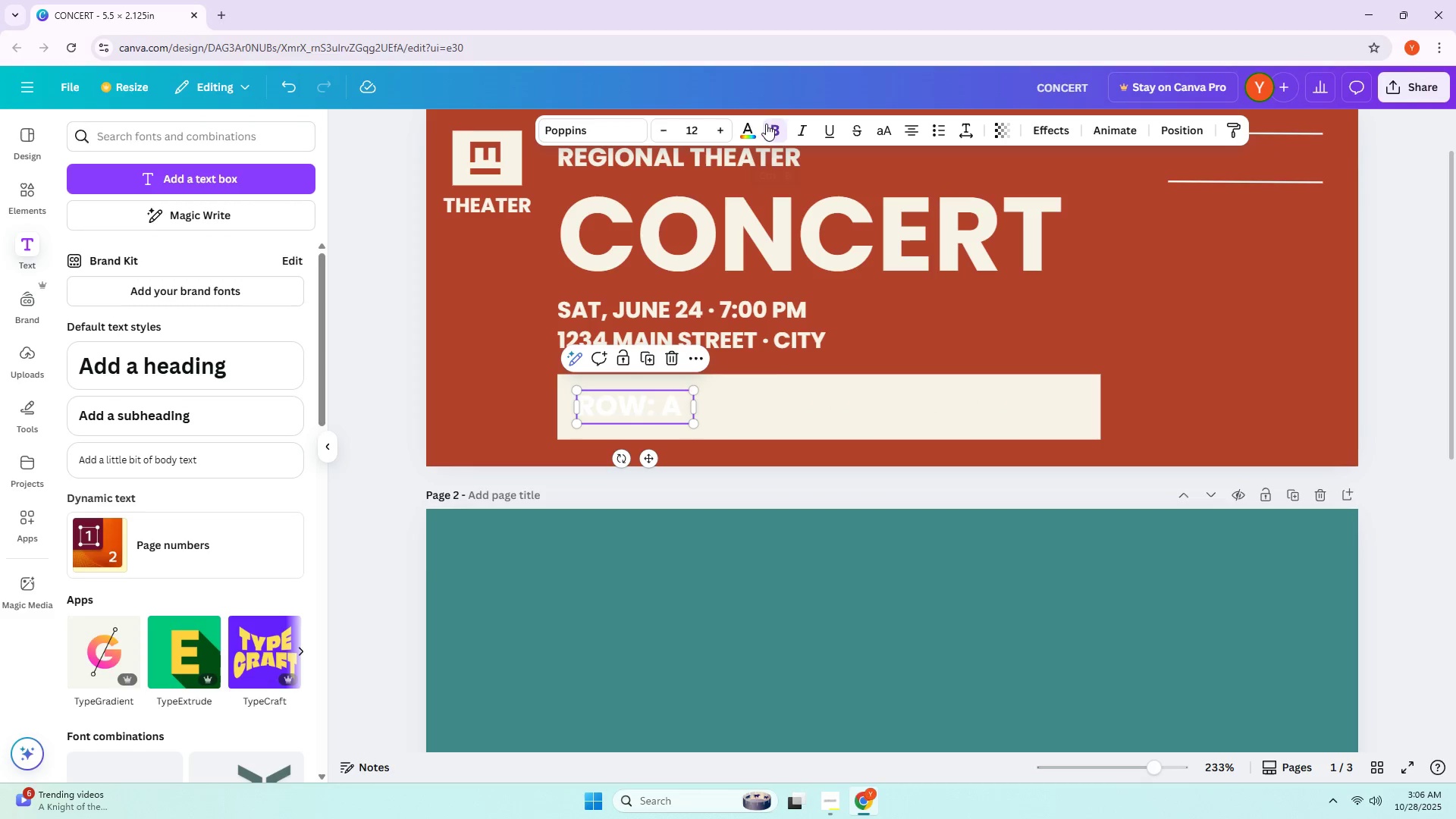 
left_click([749, 130])
 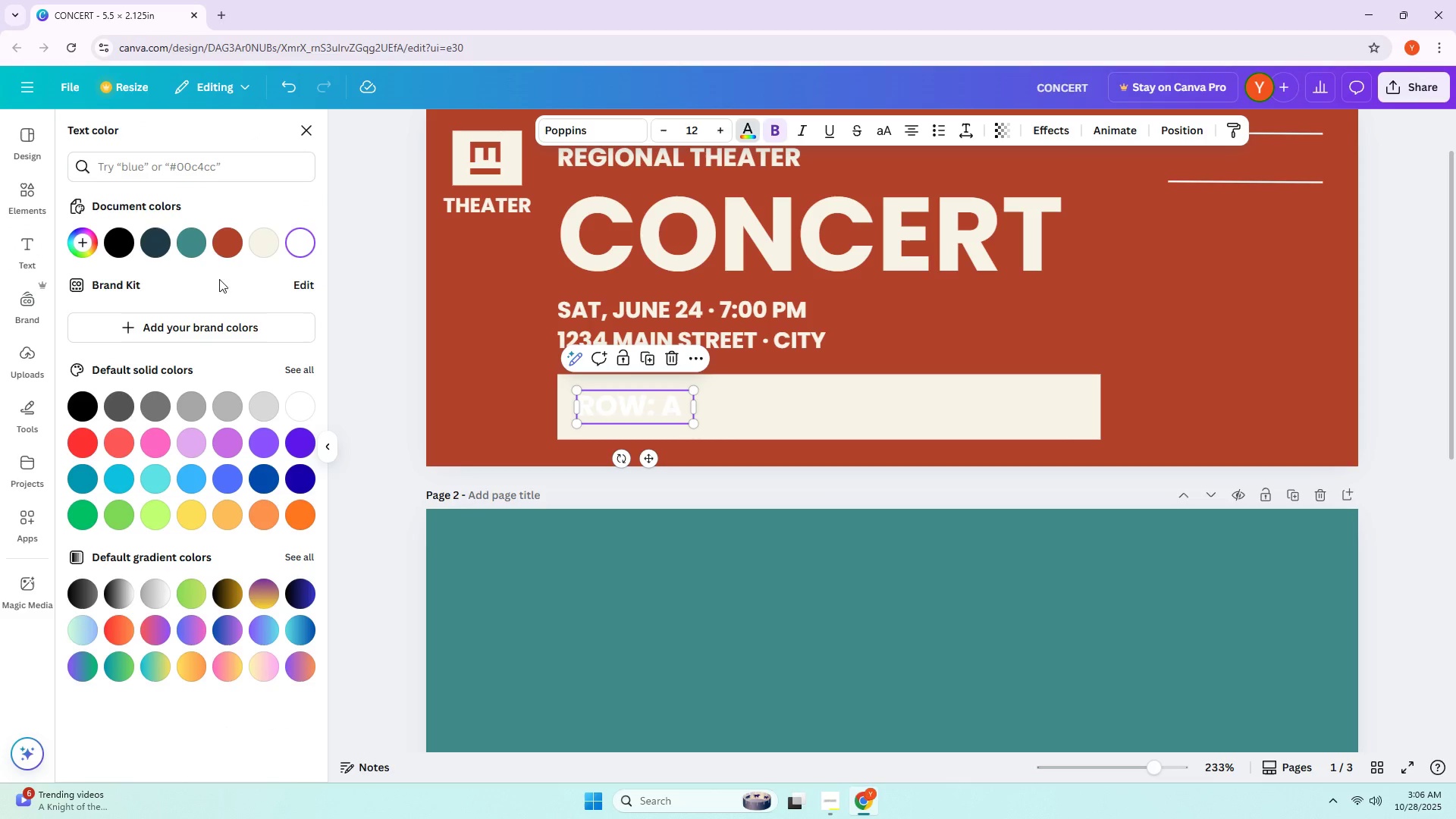 
left_click([221, 250])
 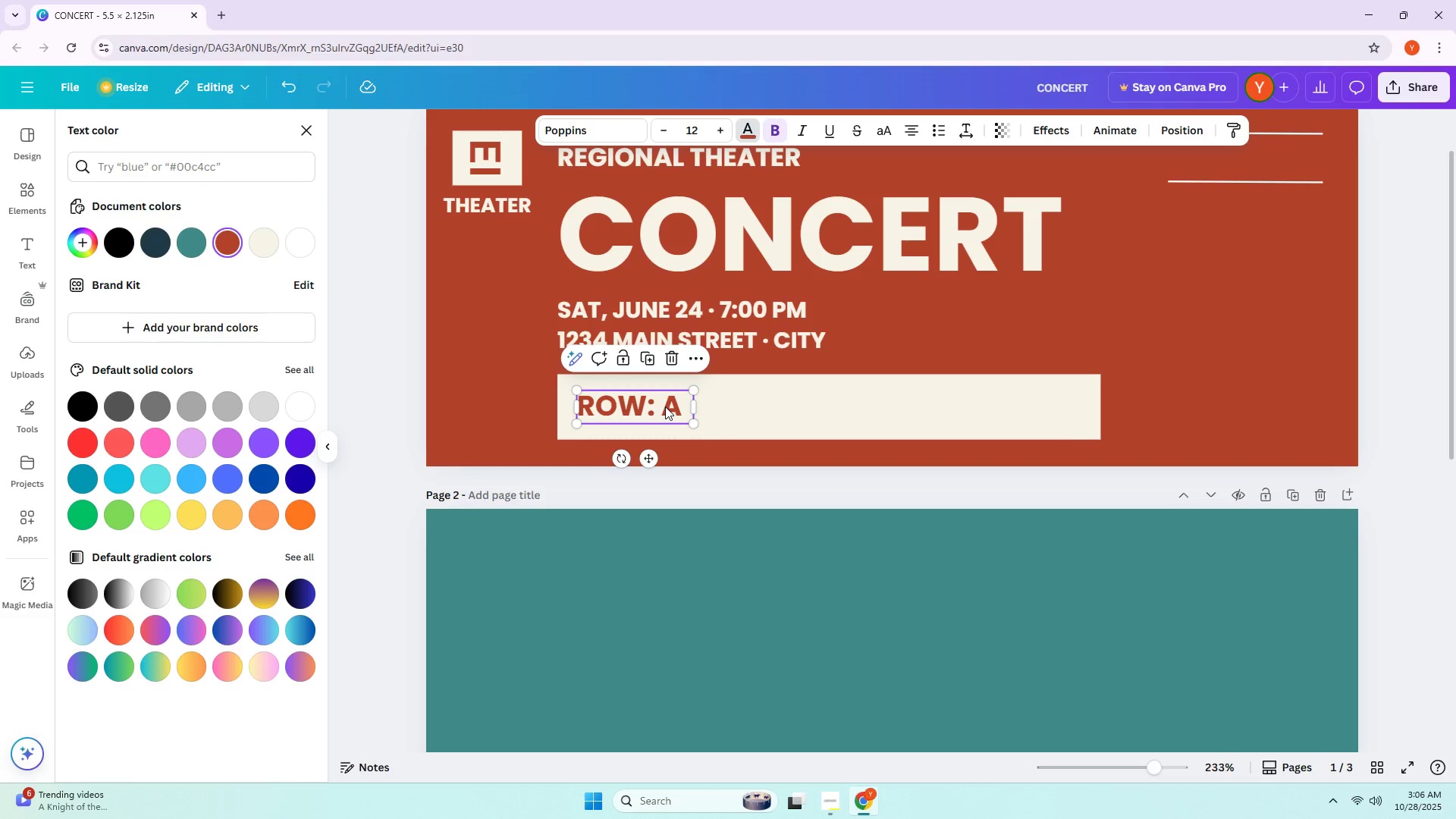 
left_click([799, 406])
 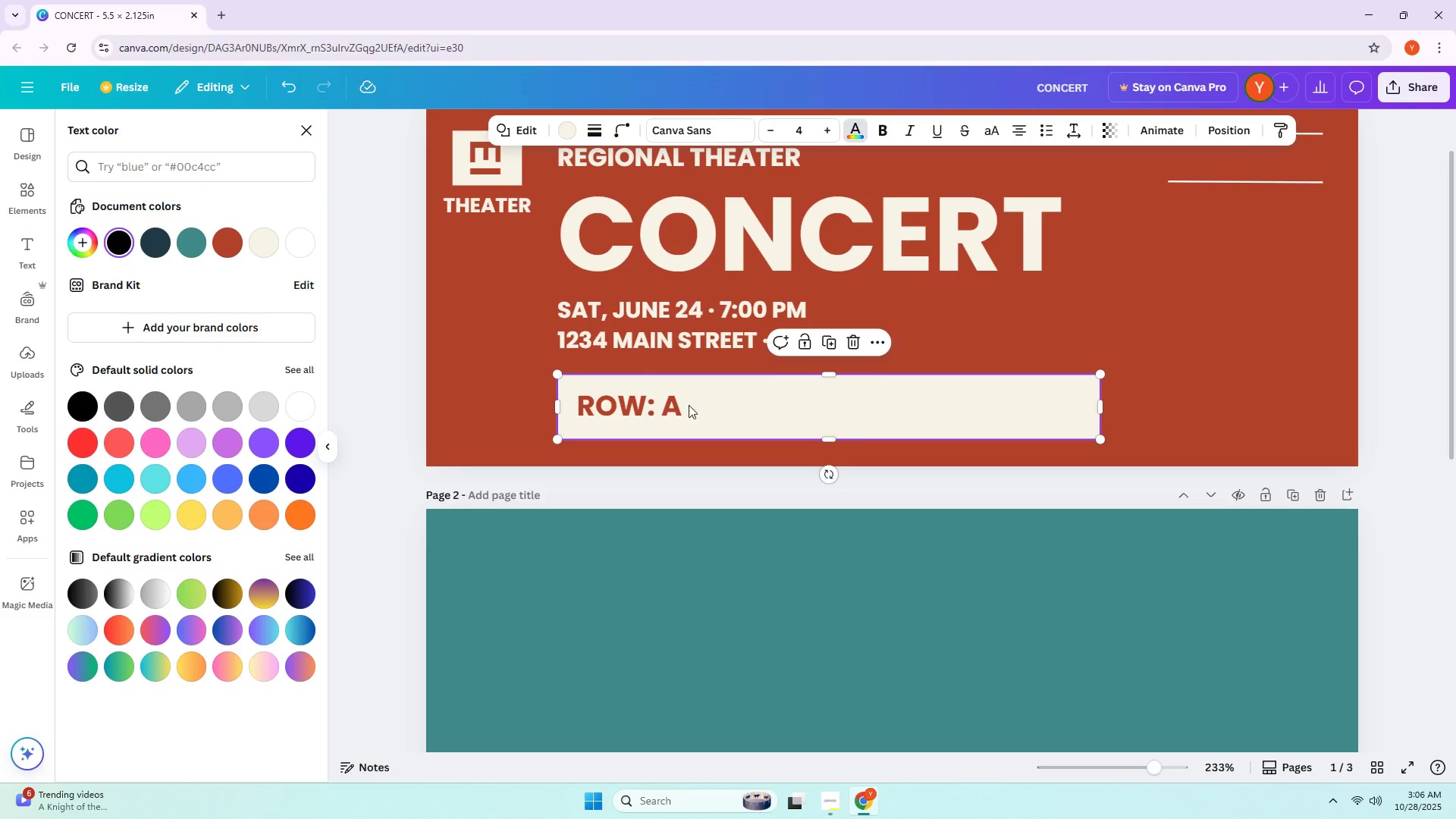 
hold_key(key=AltLeft, duration=0.86)
left_click_drag(start_coordinate=[649, 405], to_coordinate=[814, 406])
 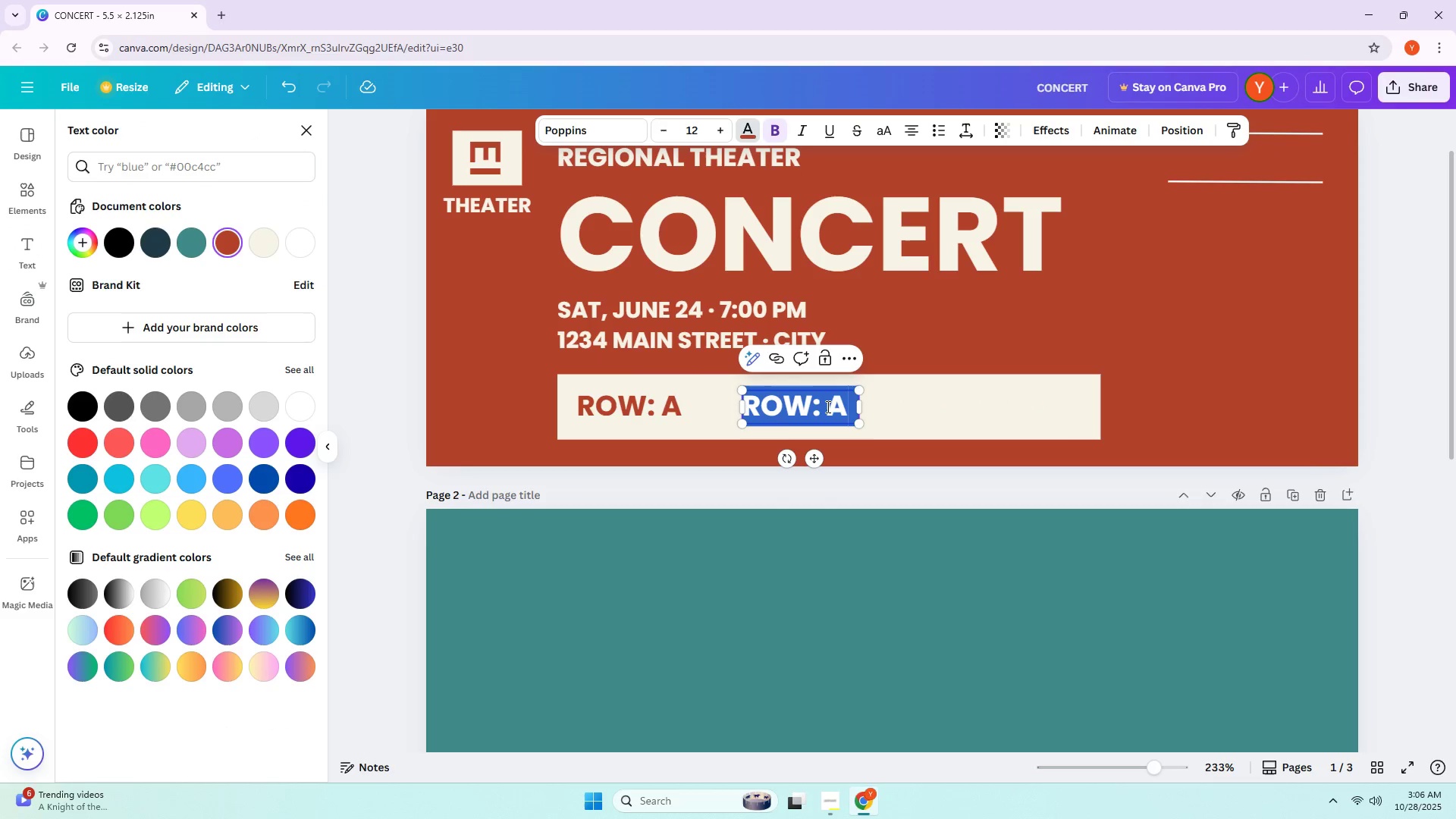 
double_click([832, 406])
 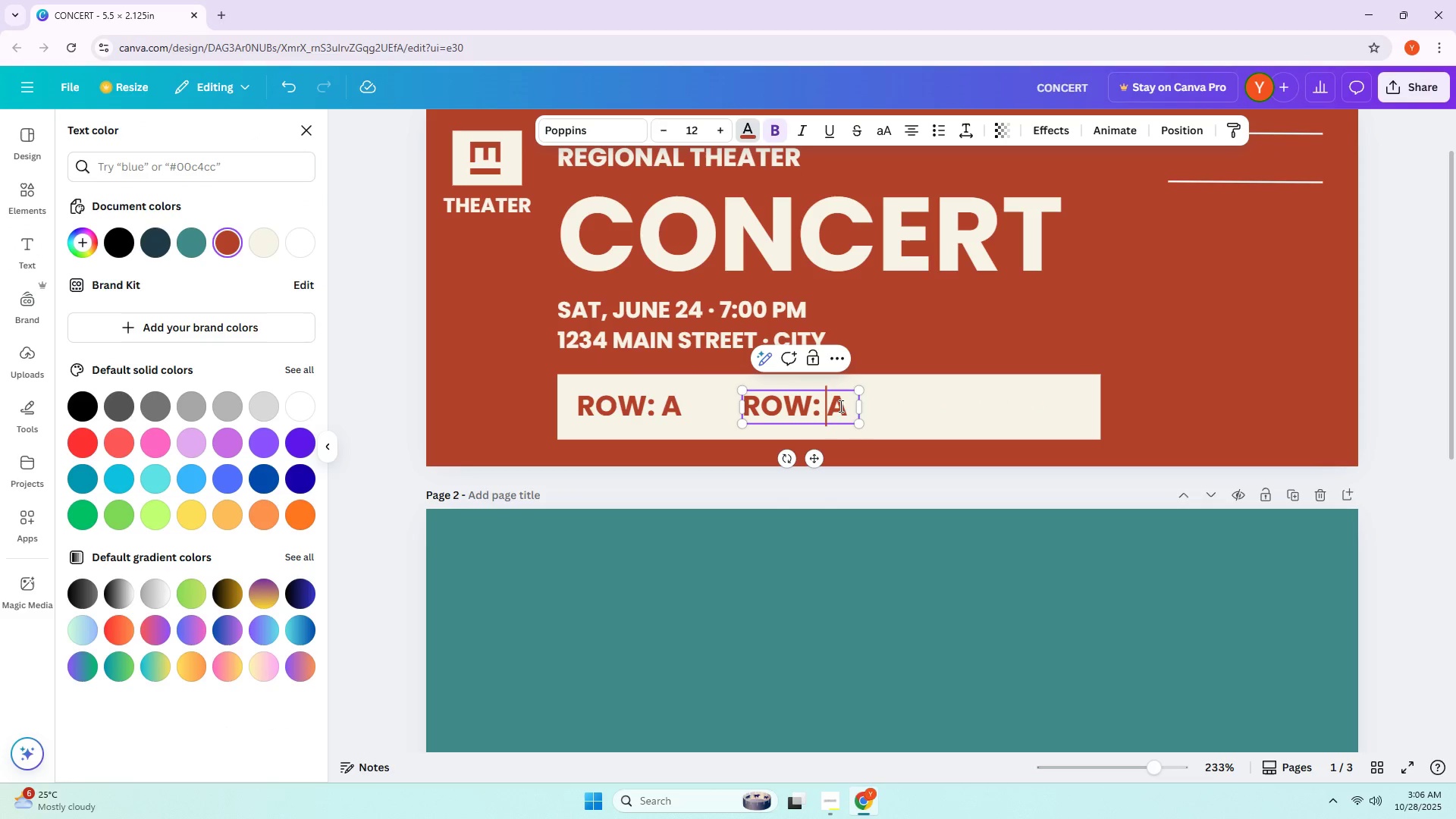 
left_click([846, 408])
 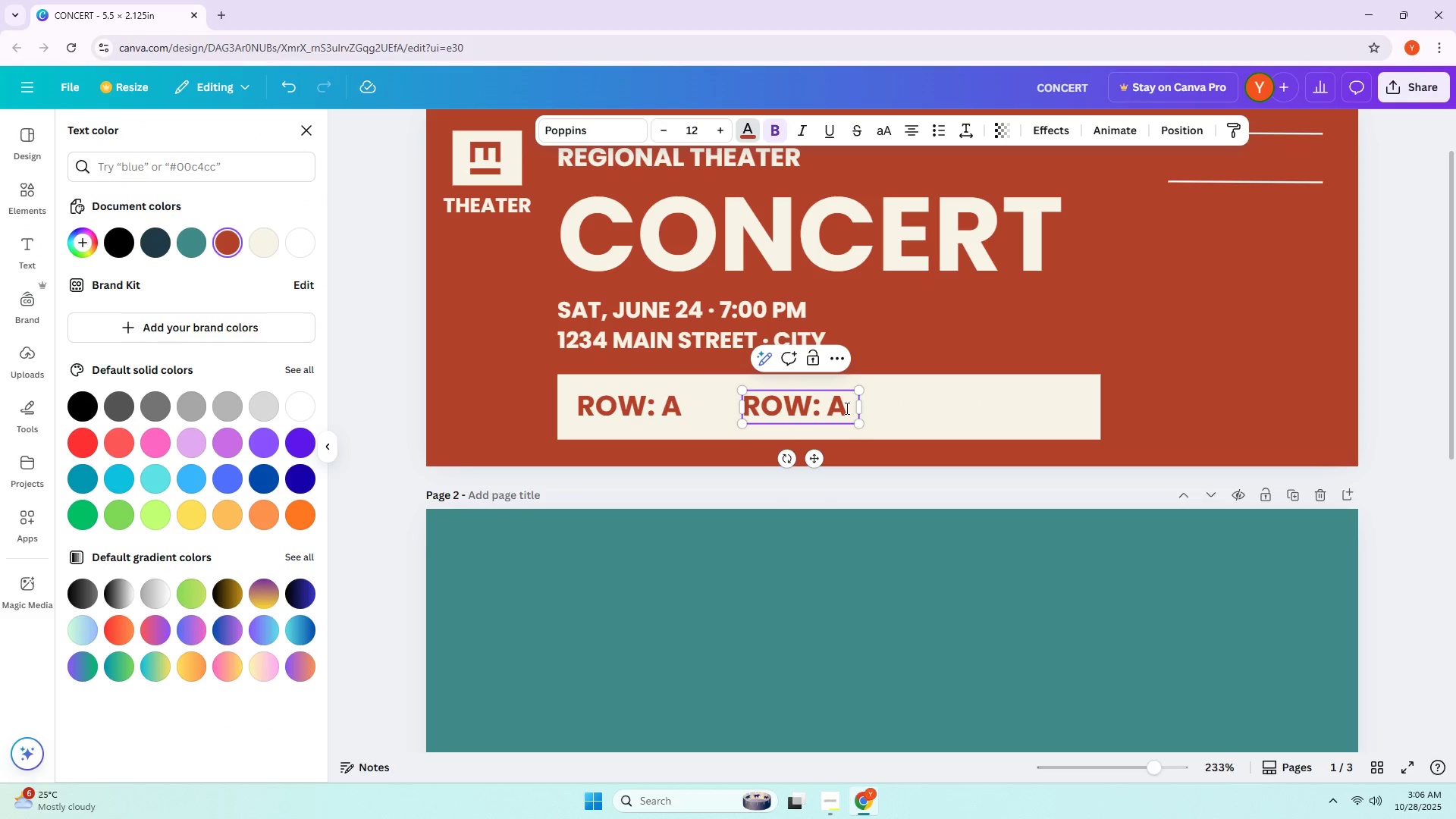 
key(Backspace)
key(Backspace)
key(Backspace)
key(Backspace)
key(Backspace)
key(Backspace)
type(SEAT )
key(Backspace)
type(: 15)
 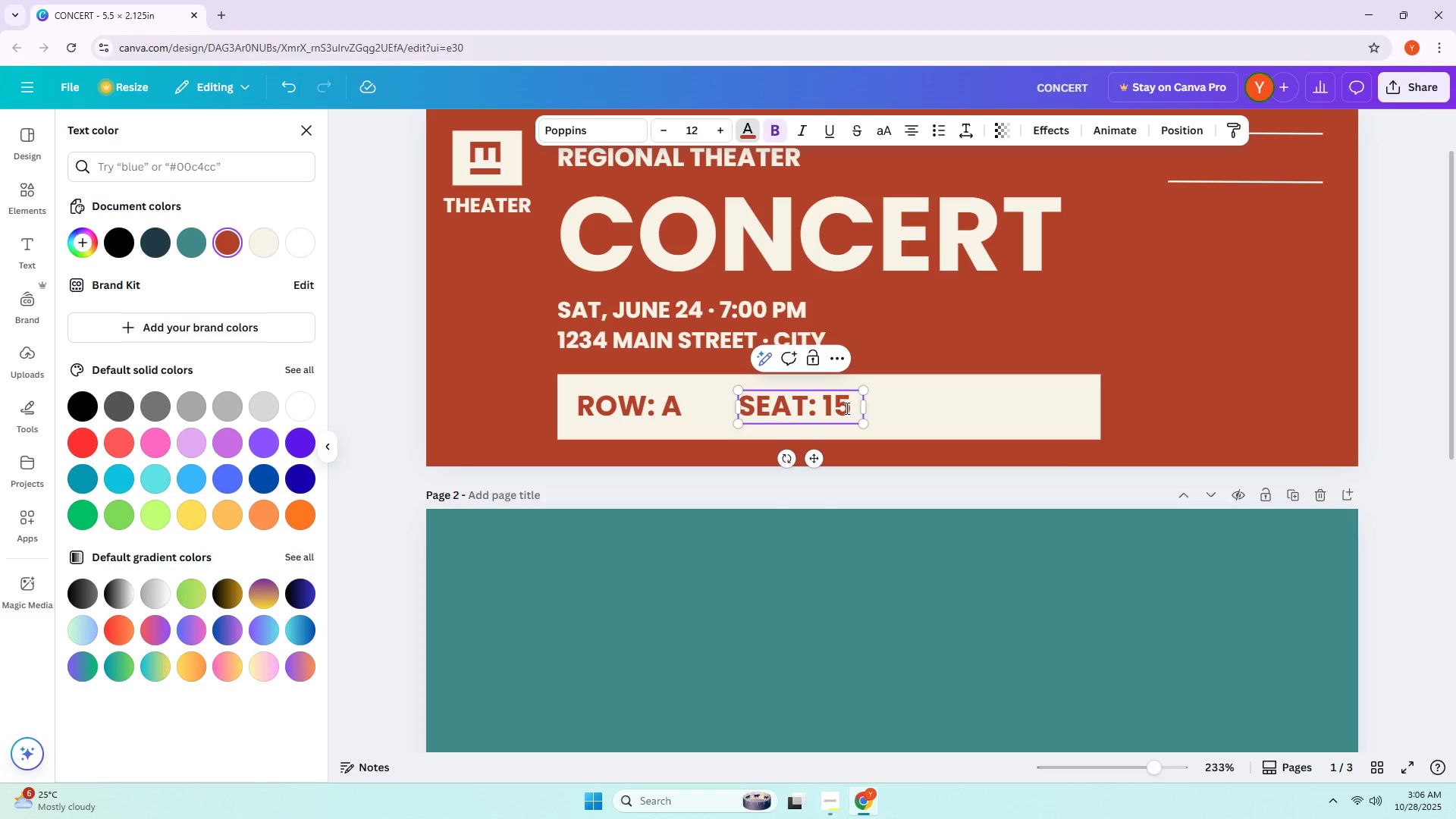 
left_click([1007, 416])
 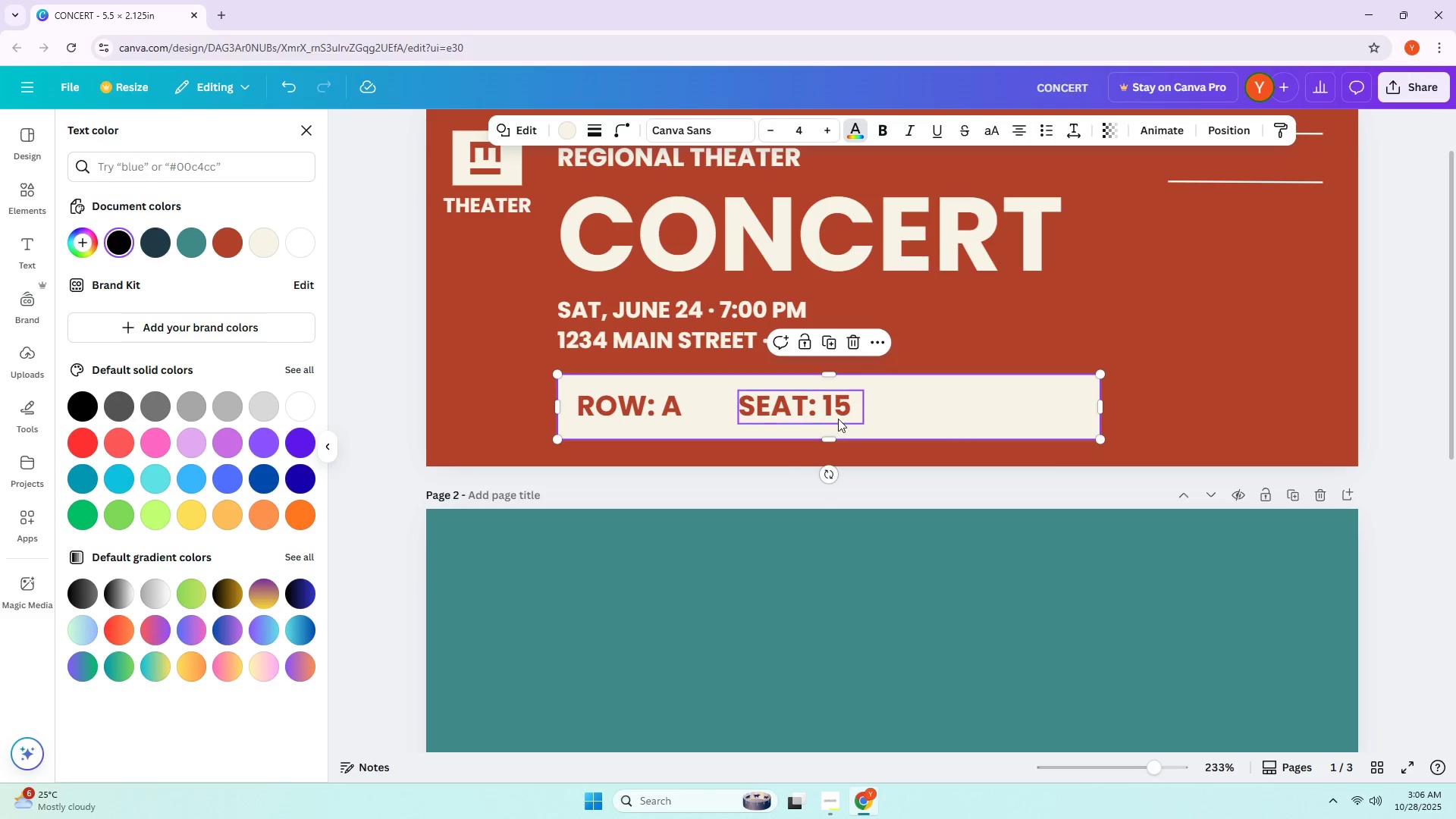 
hold_key(key=AltLeft, duration=0.88)
left_click_drag(start_coordinate=[816, 413], to_coordinate=[1011, 414])
 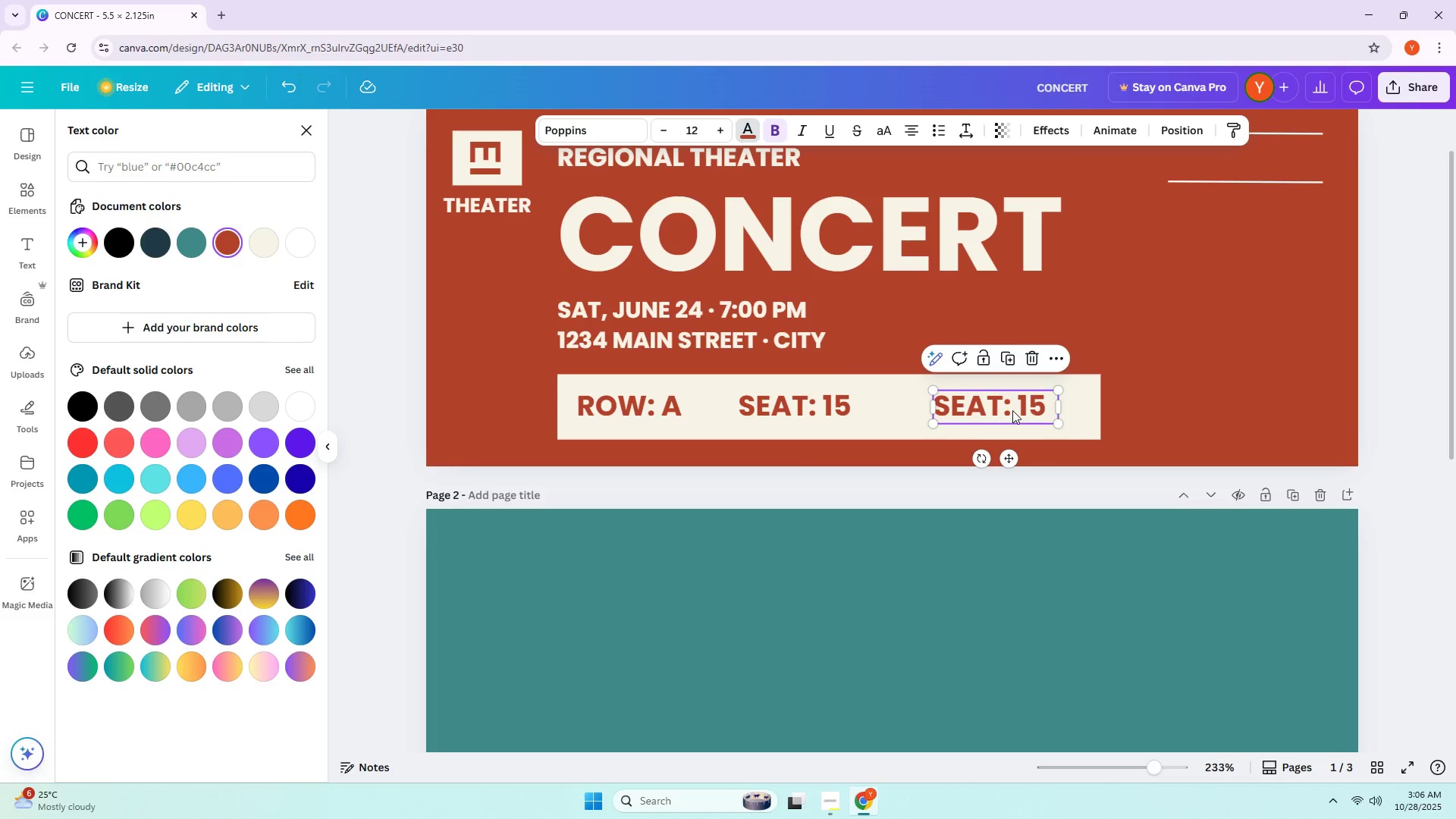 
double_click([1012, 410])
 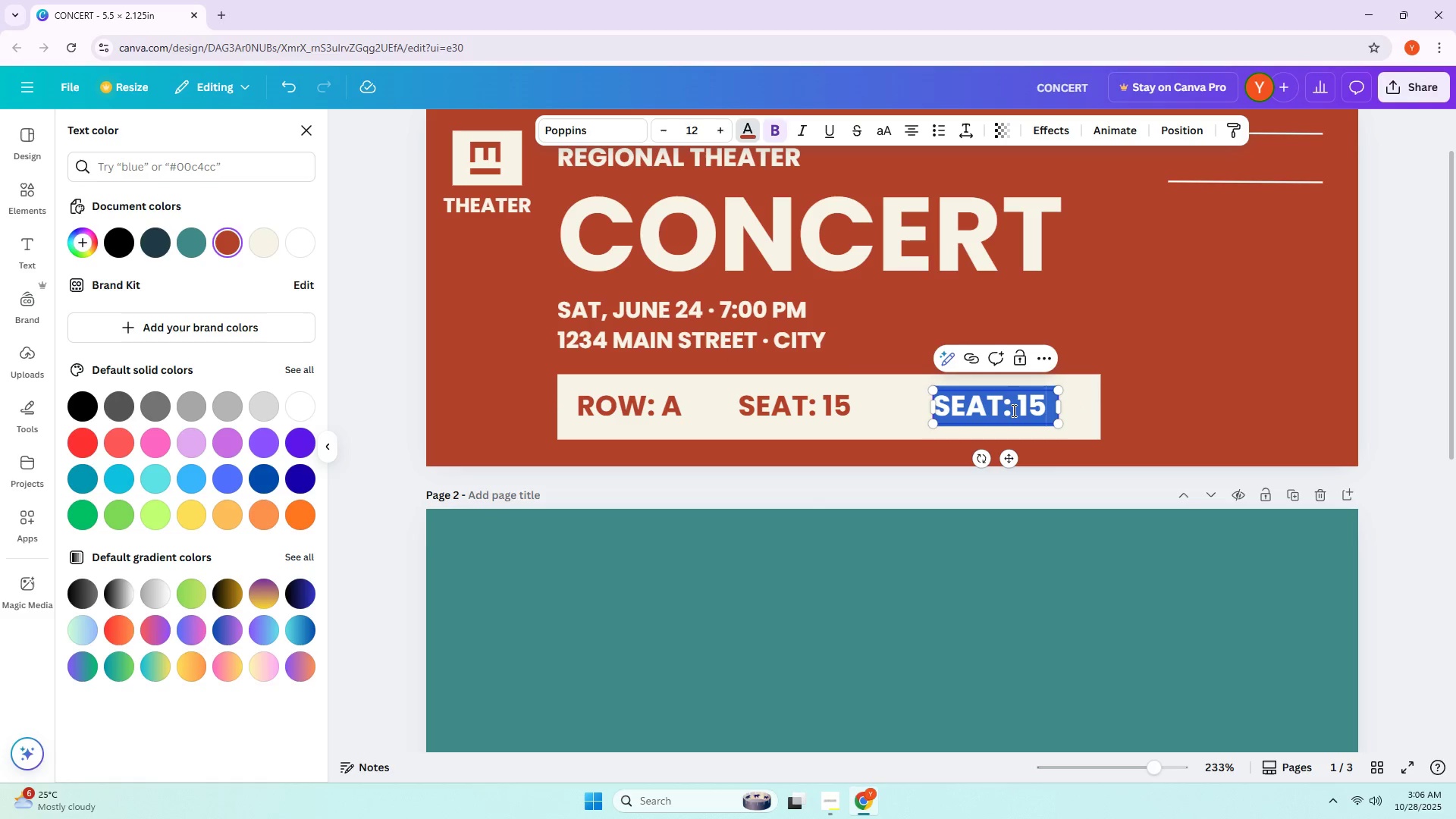 
type(ADUALT)
key(Backspace)
key(Backspace)
type(LT)
key(Backspace)
key(Backspace)
key(Backspace)
key(Backspace)
key(Backspace)
type(S)
key(Backspace)
key(Backspace)
type(STUDENT)
 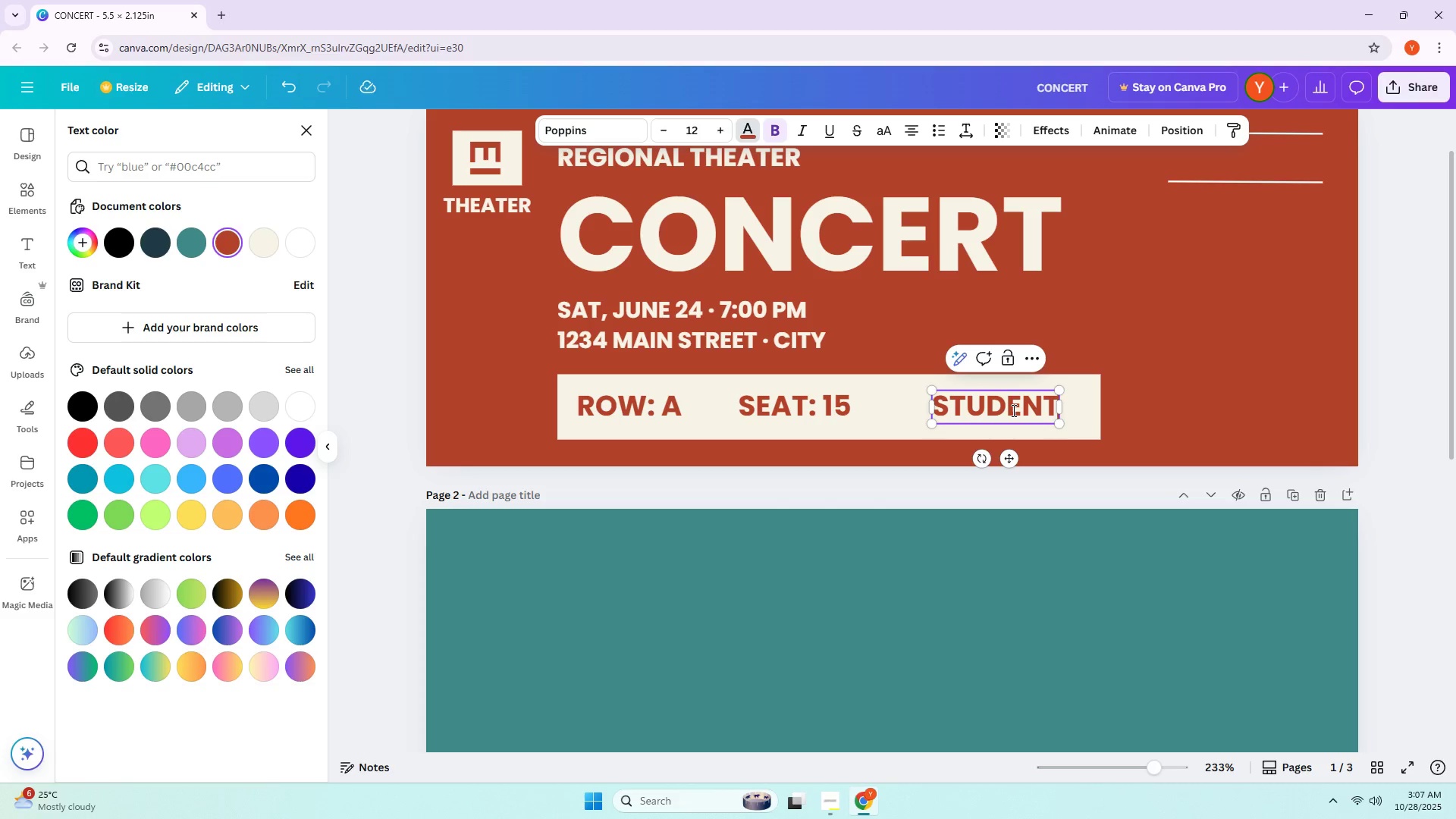 
left_click([1175, 411])
 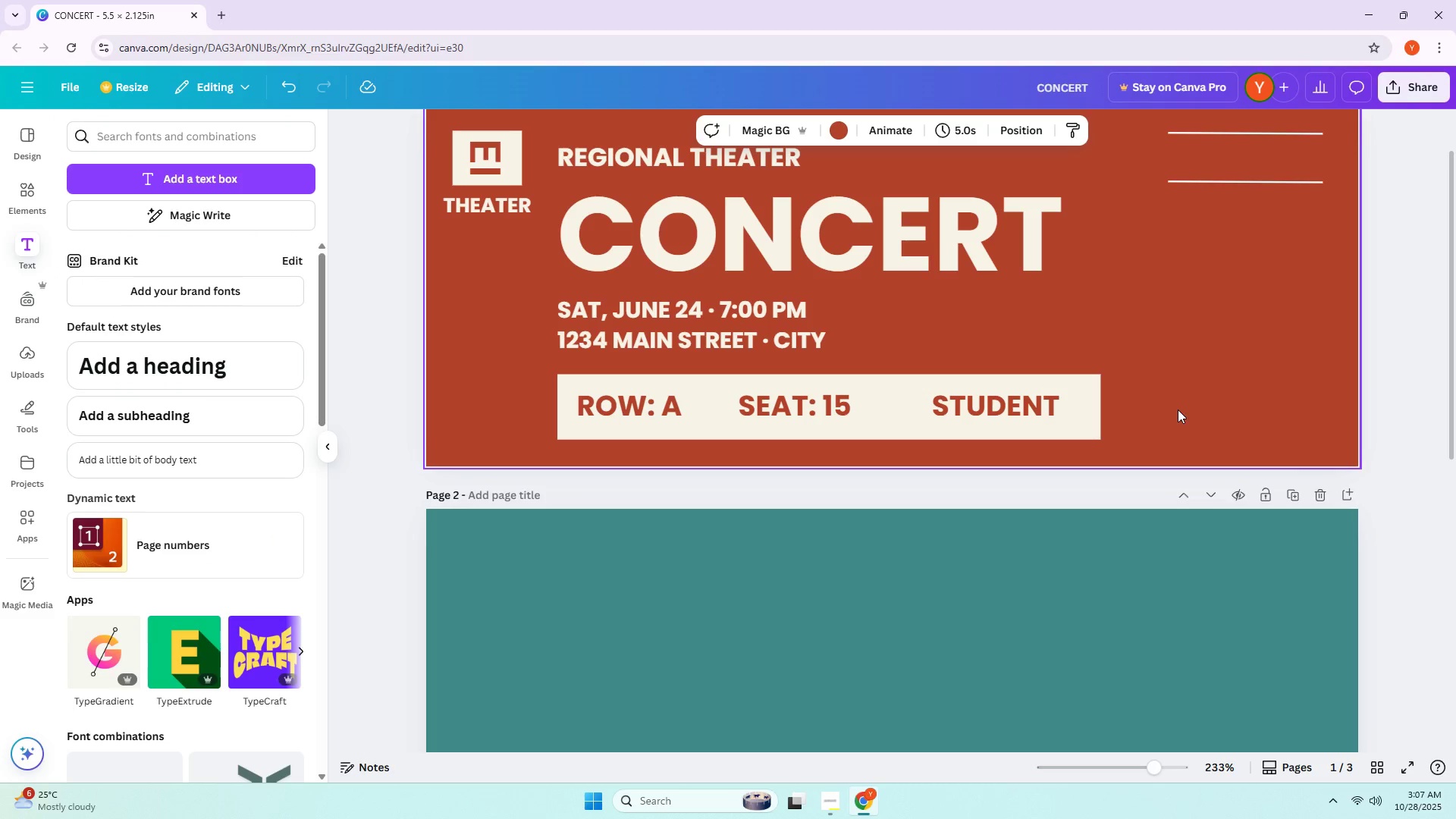 
wait(7.7)
 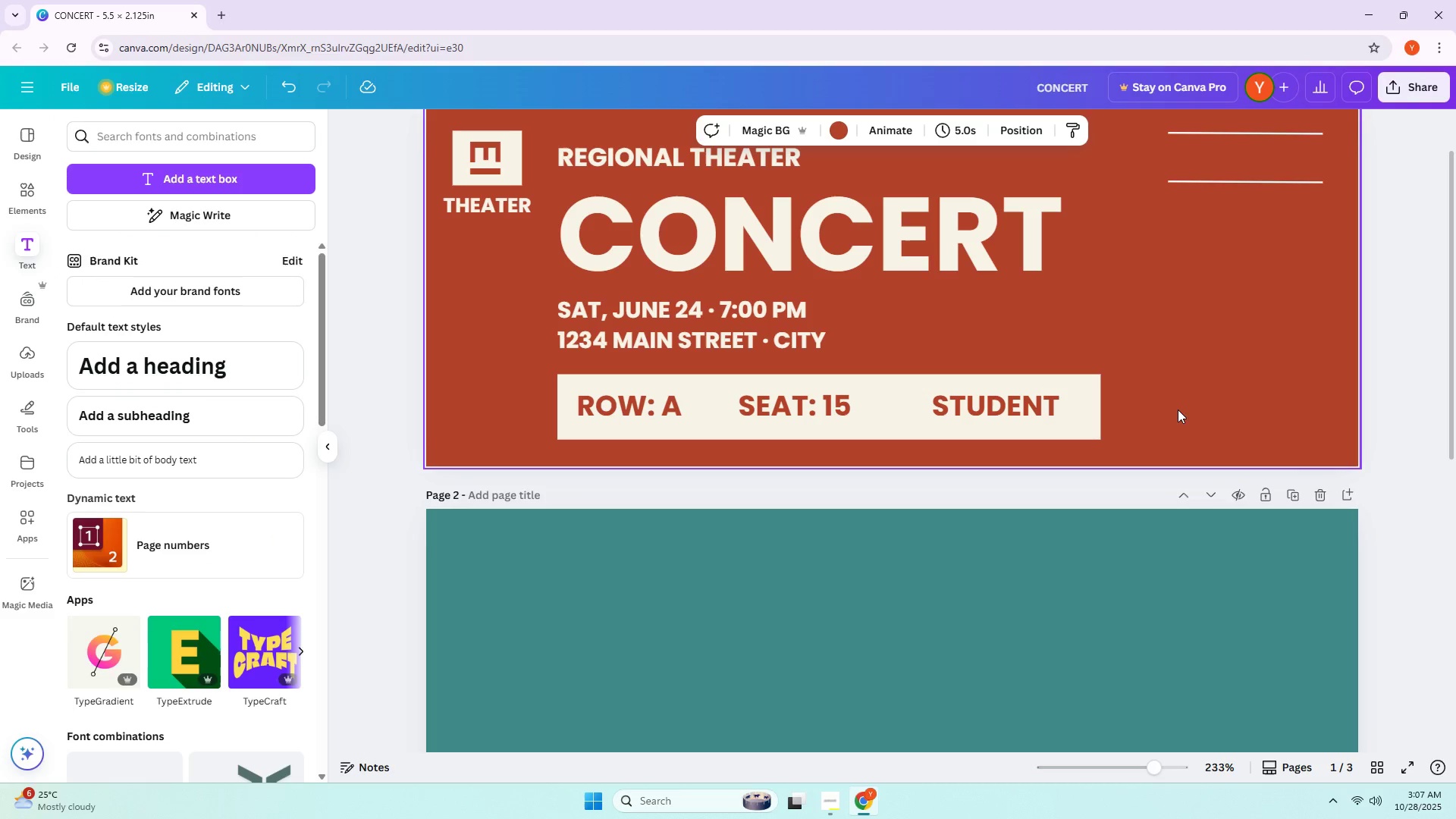 
left_click([1169, 411])
 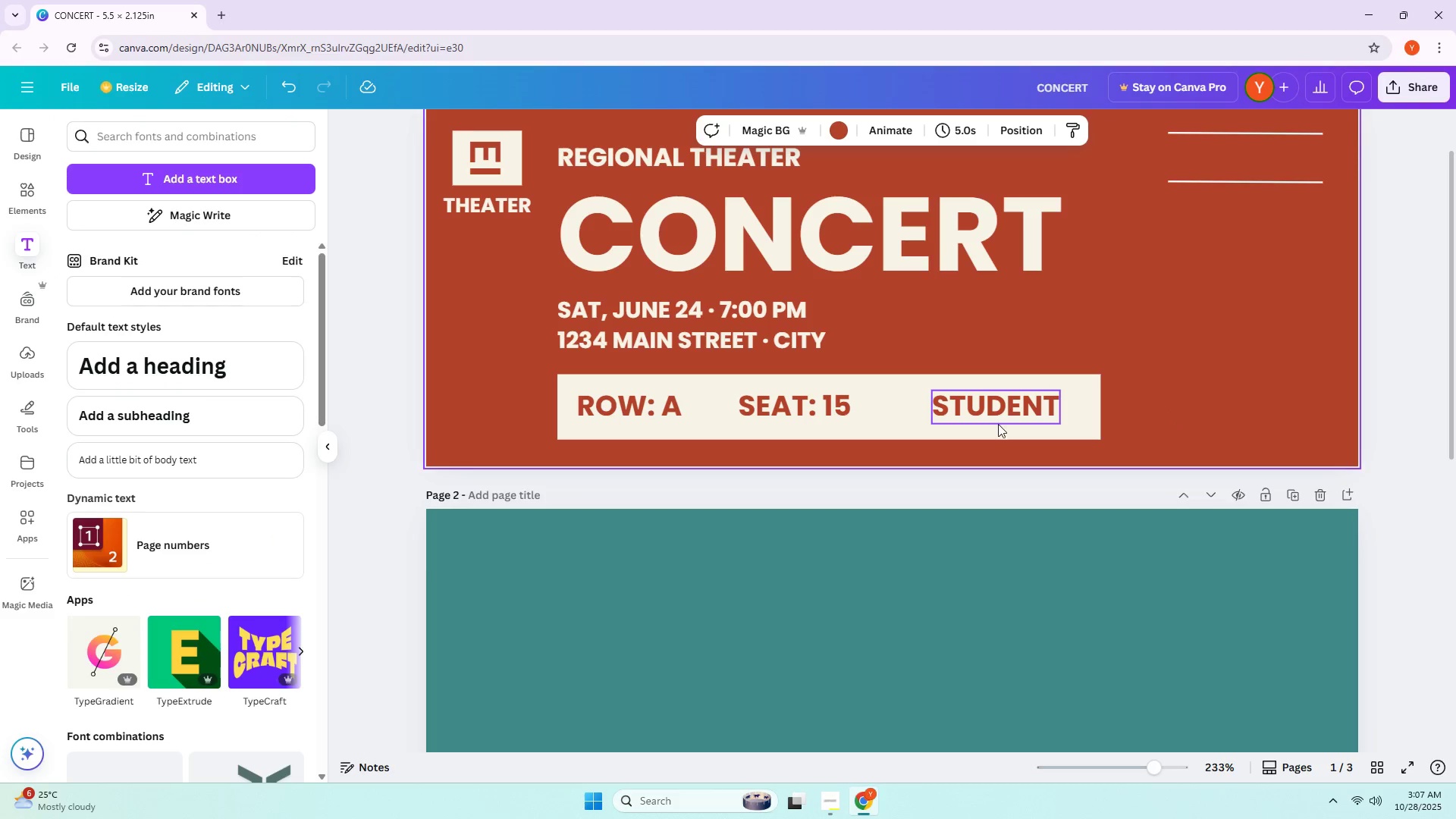 
left_click_drag(start_coordinate=[998, 416], to_coordinate=[985, 416])
 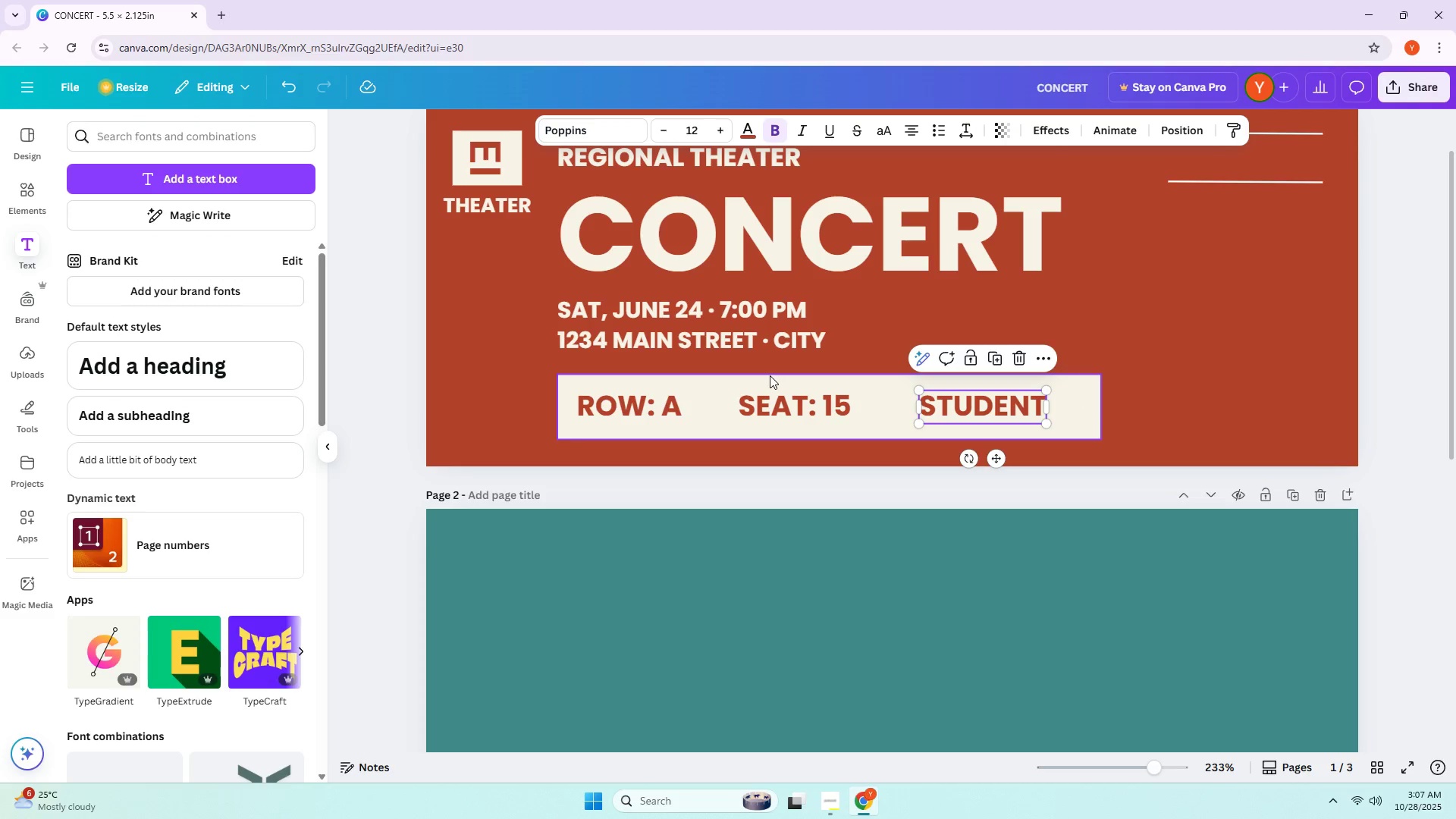 
right_click([935, 139])
 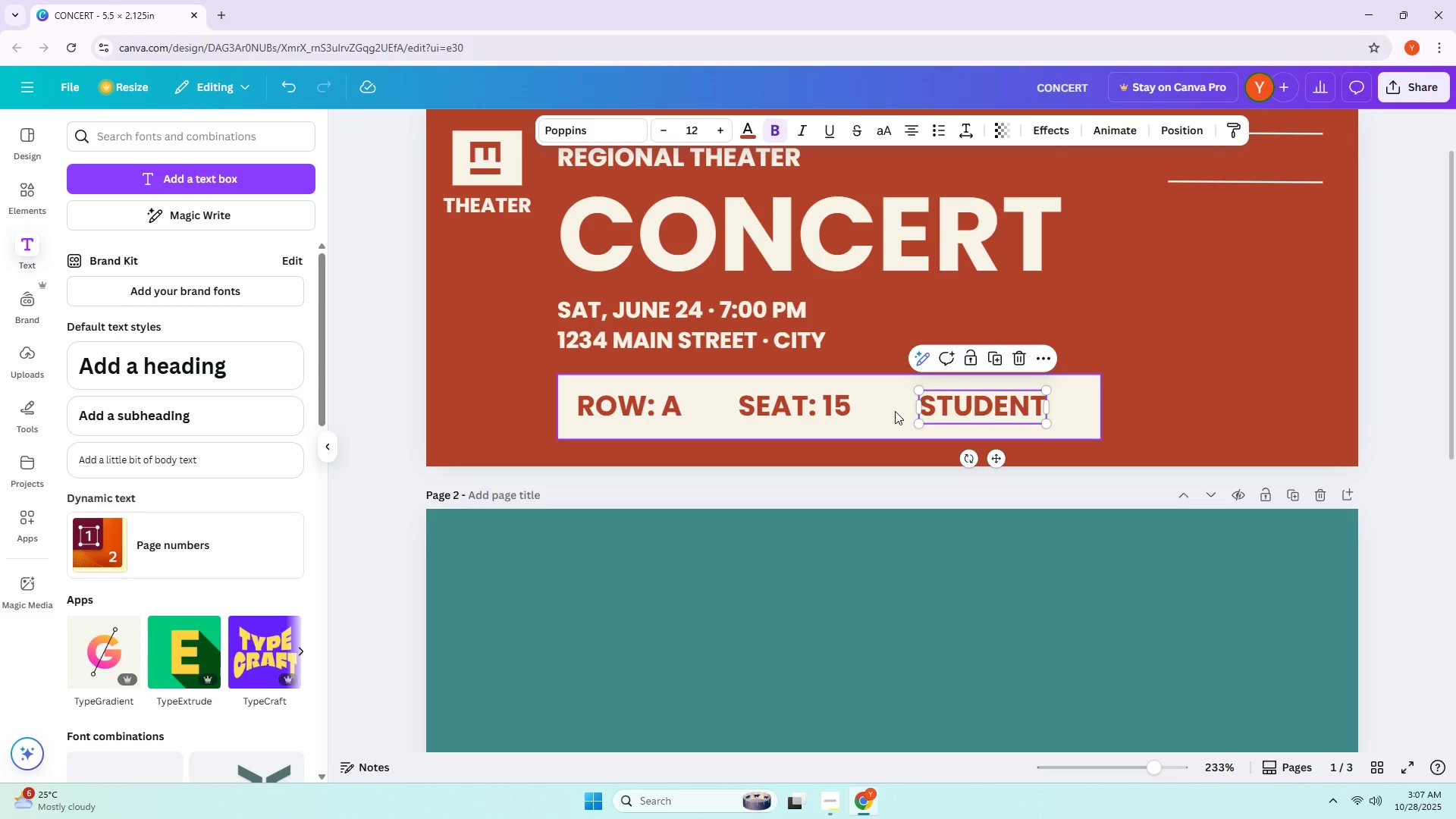 
left_click([878, 397])
 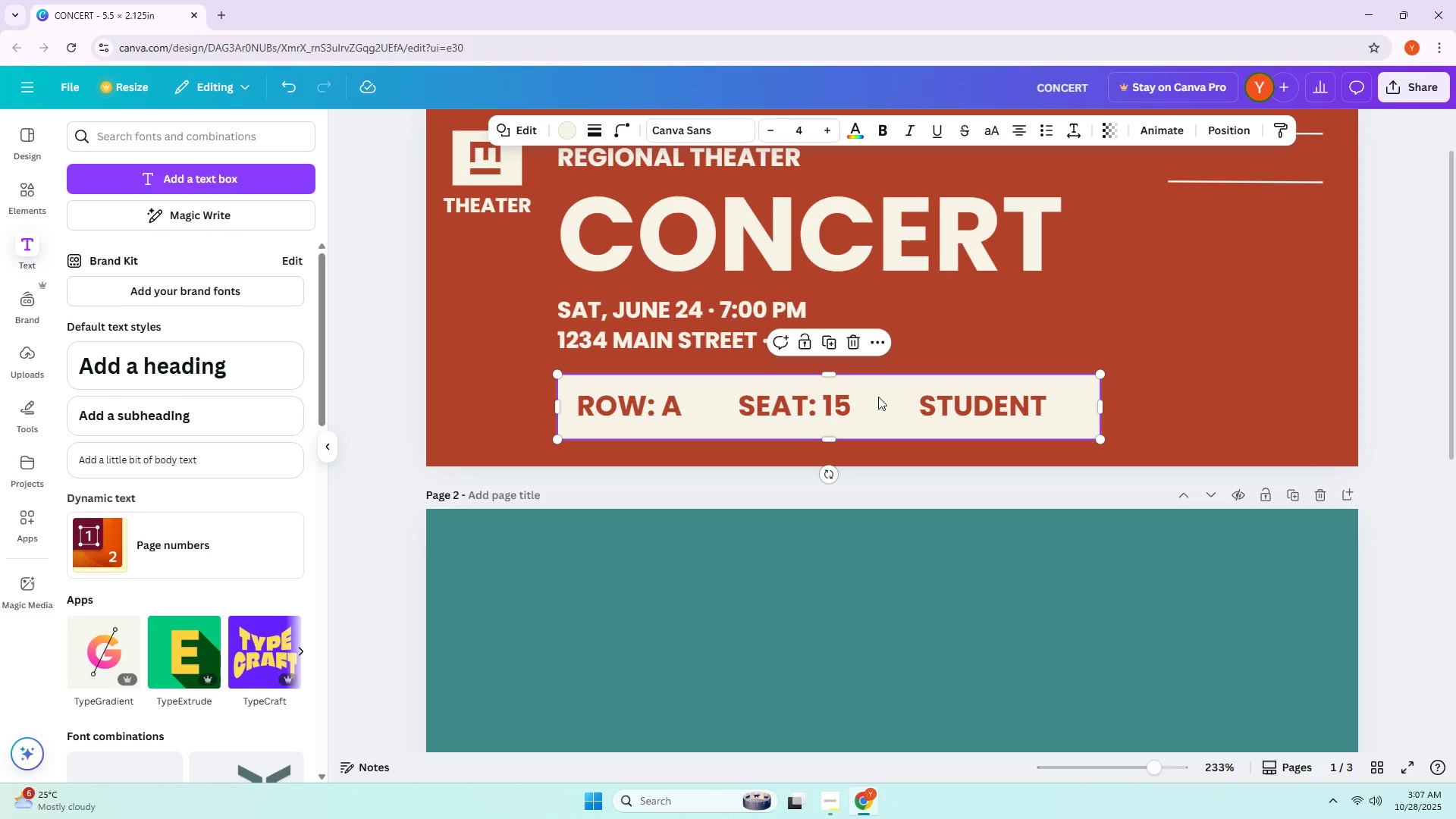 
wait(5.4)
 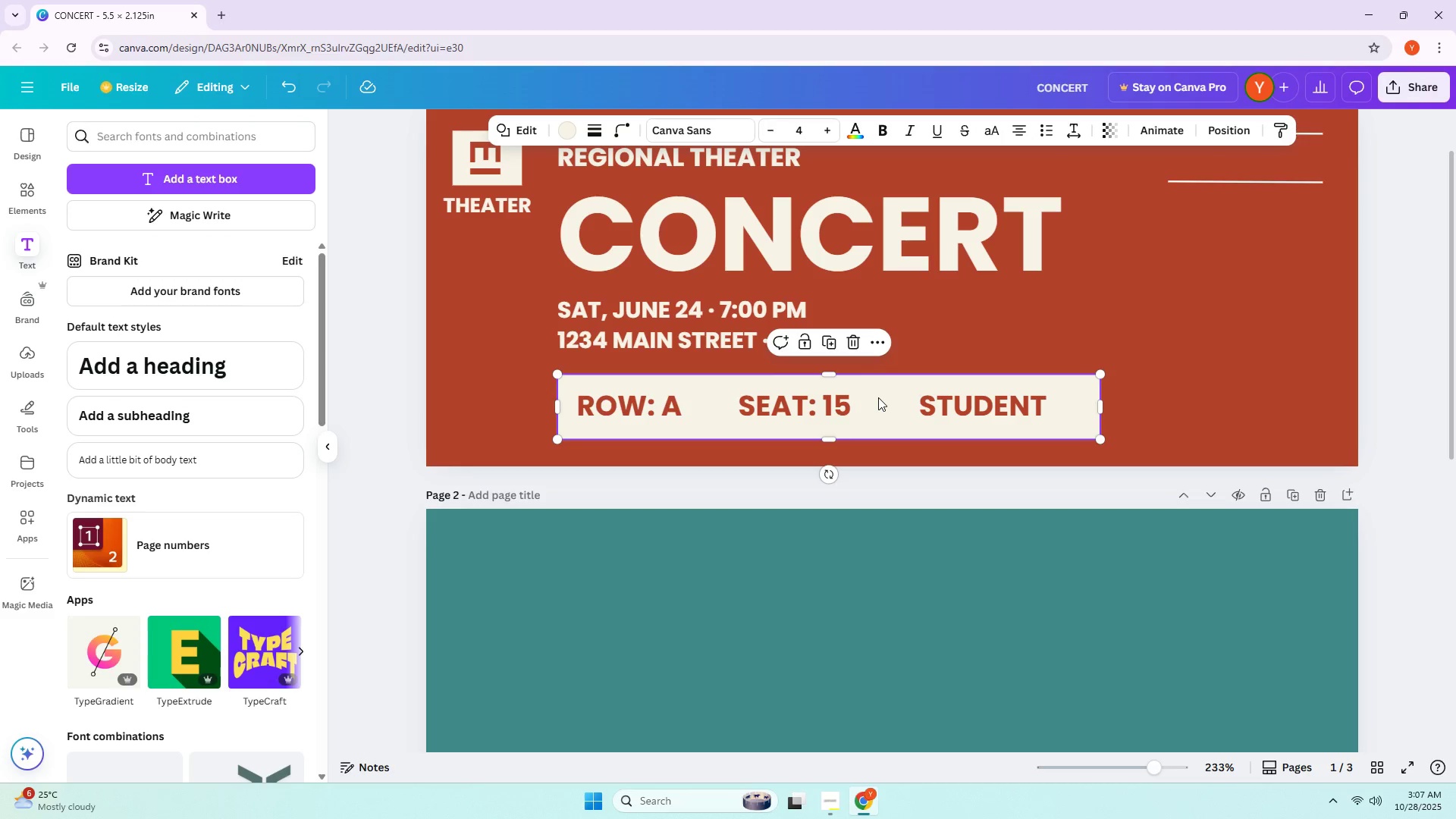 
left_click_drag(start_coordinate=[1236, 184], to_coordinate=[729, 422])
 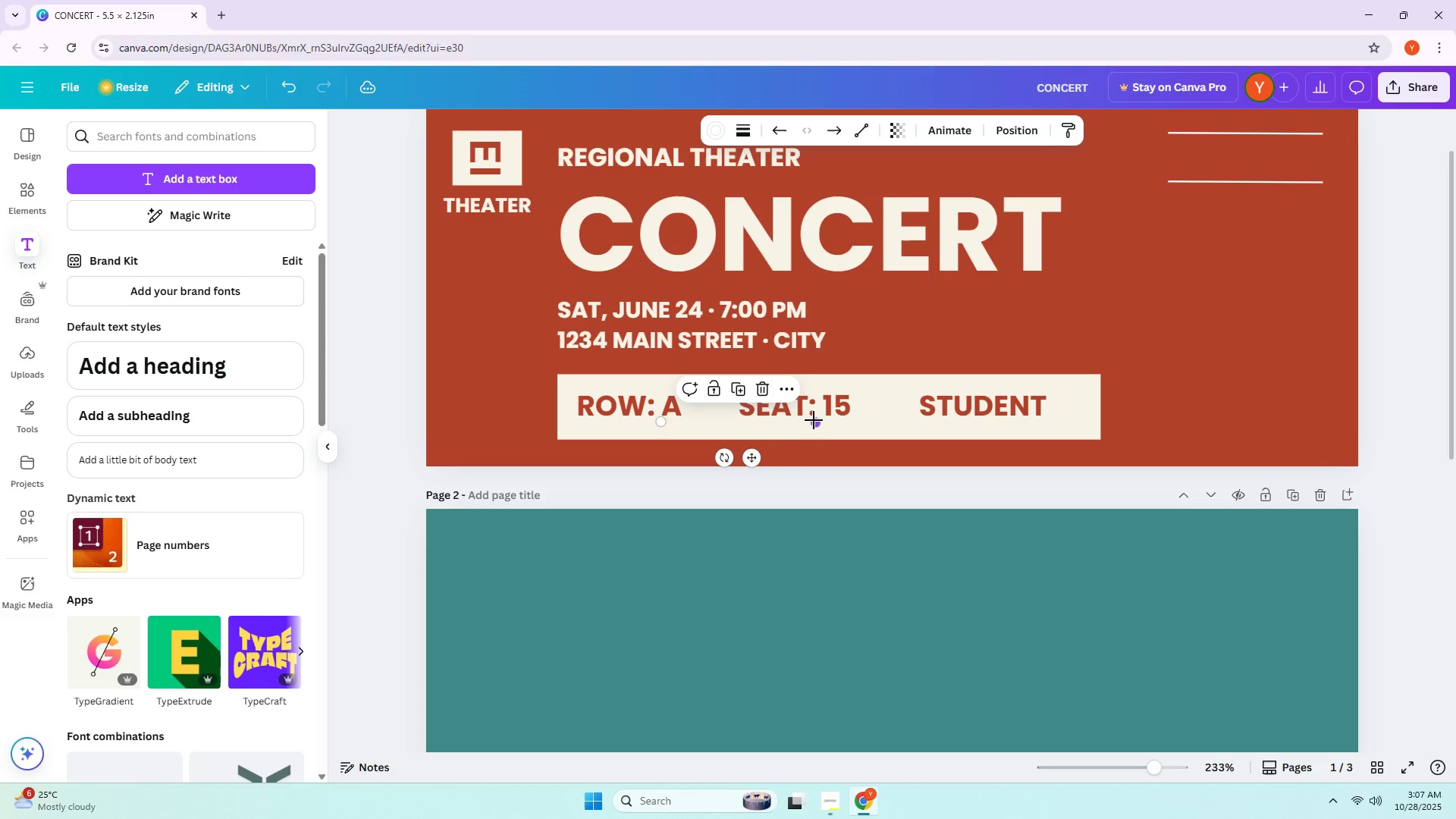 
hold_key(key=AltLeft, duration=1.35)
 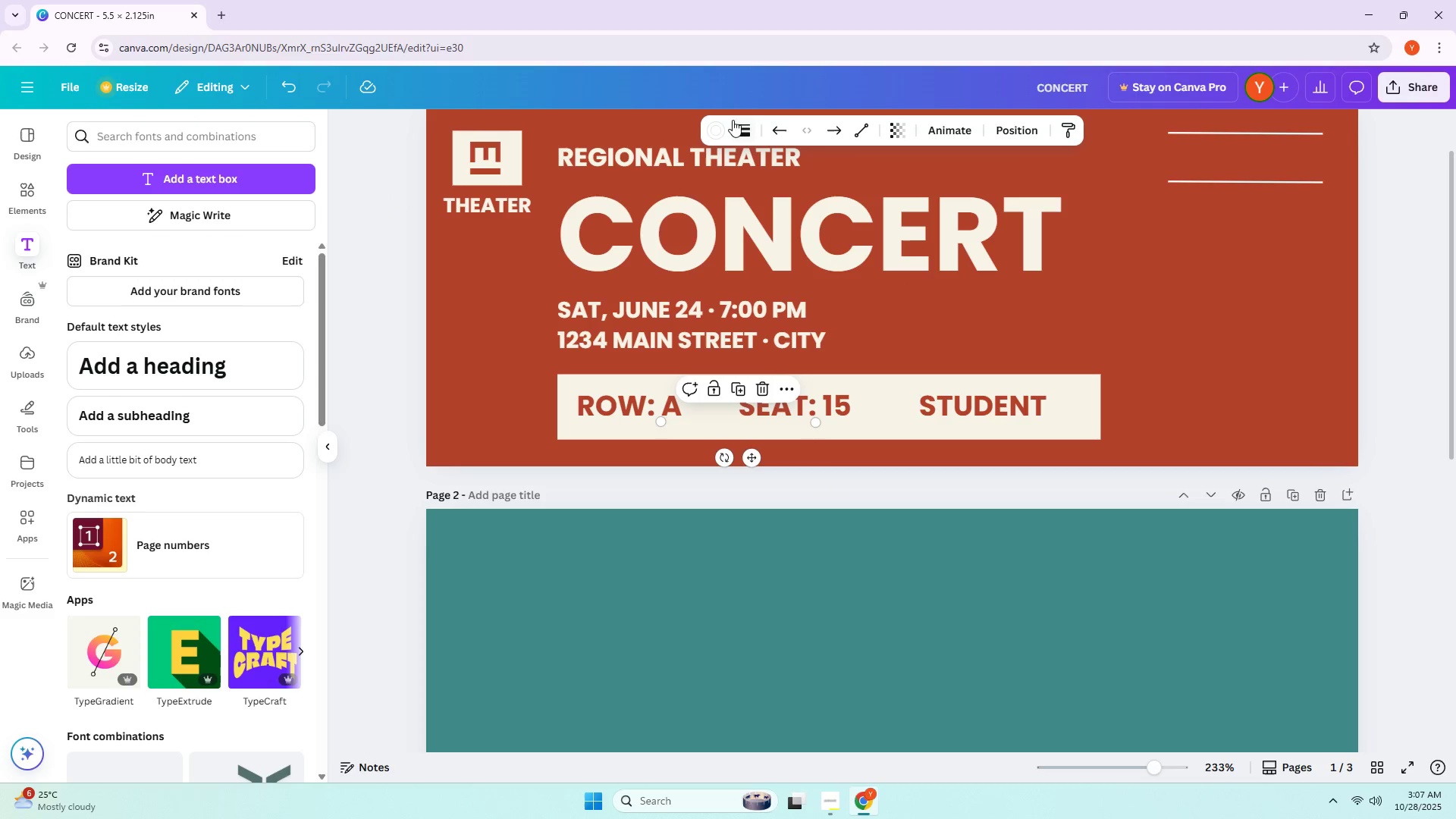 
double_click([715, 132])
 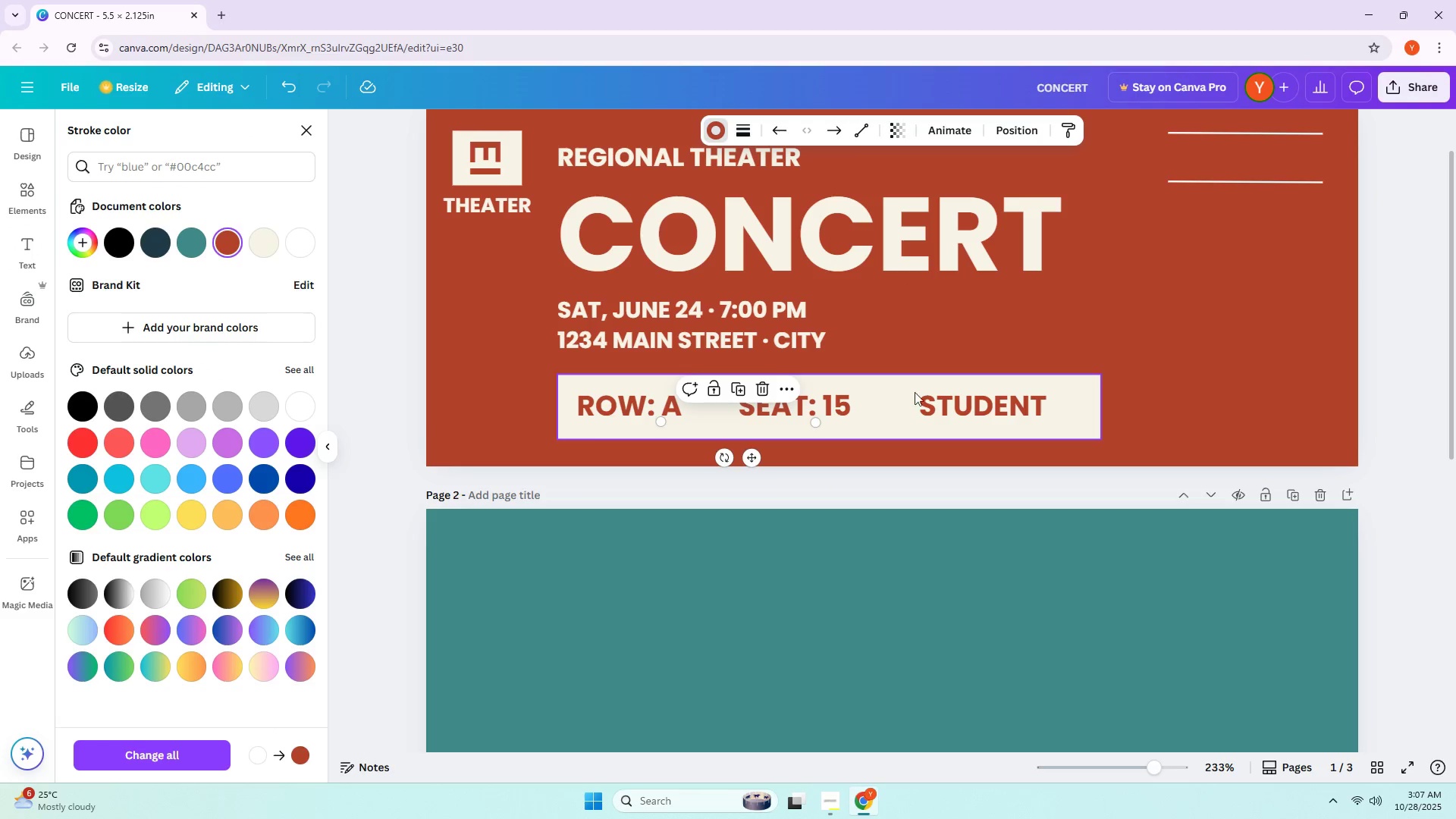 
key(Control+Z)
 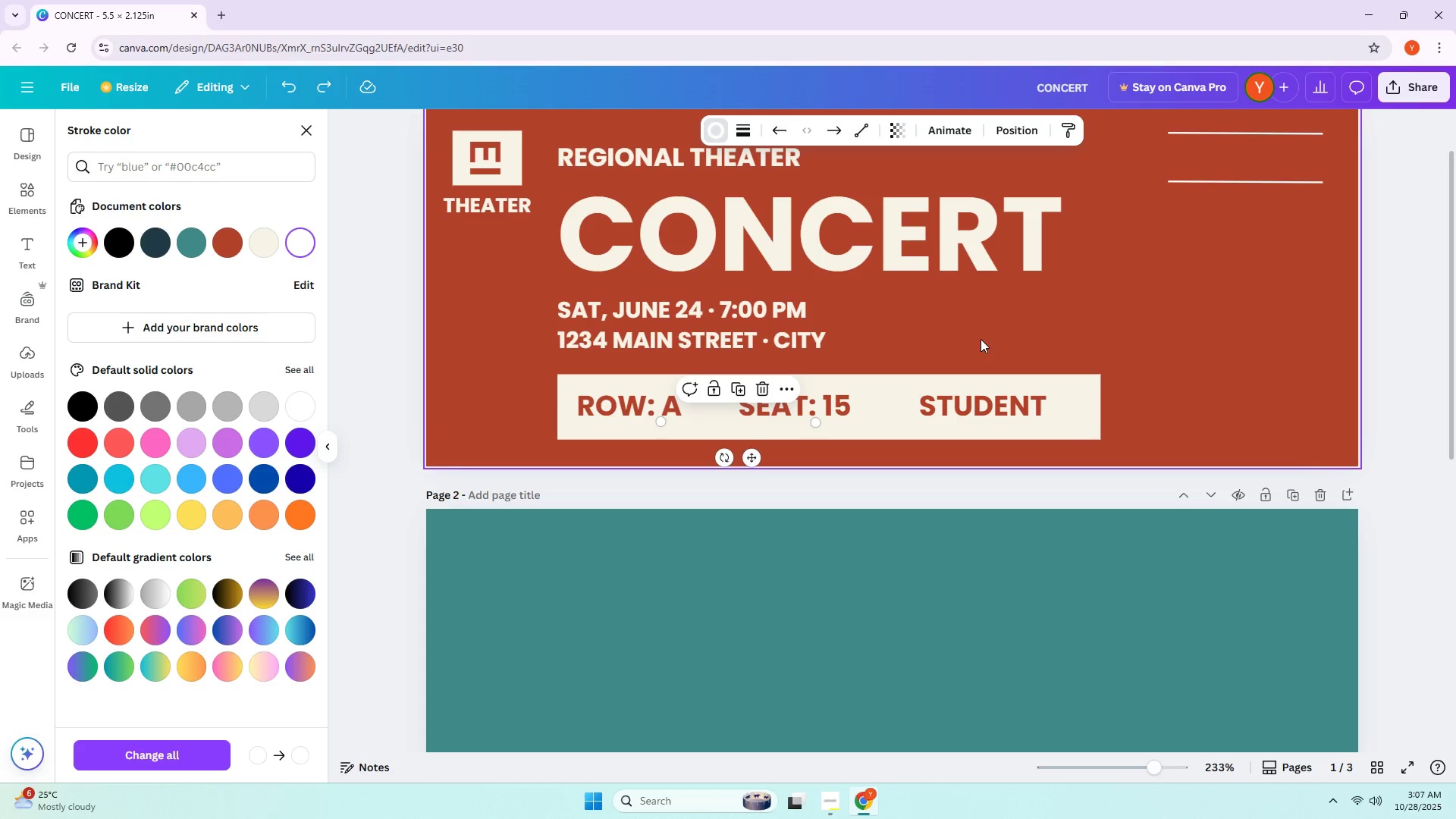 
key(Control+Z)
 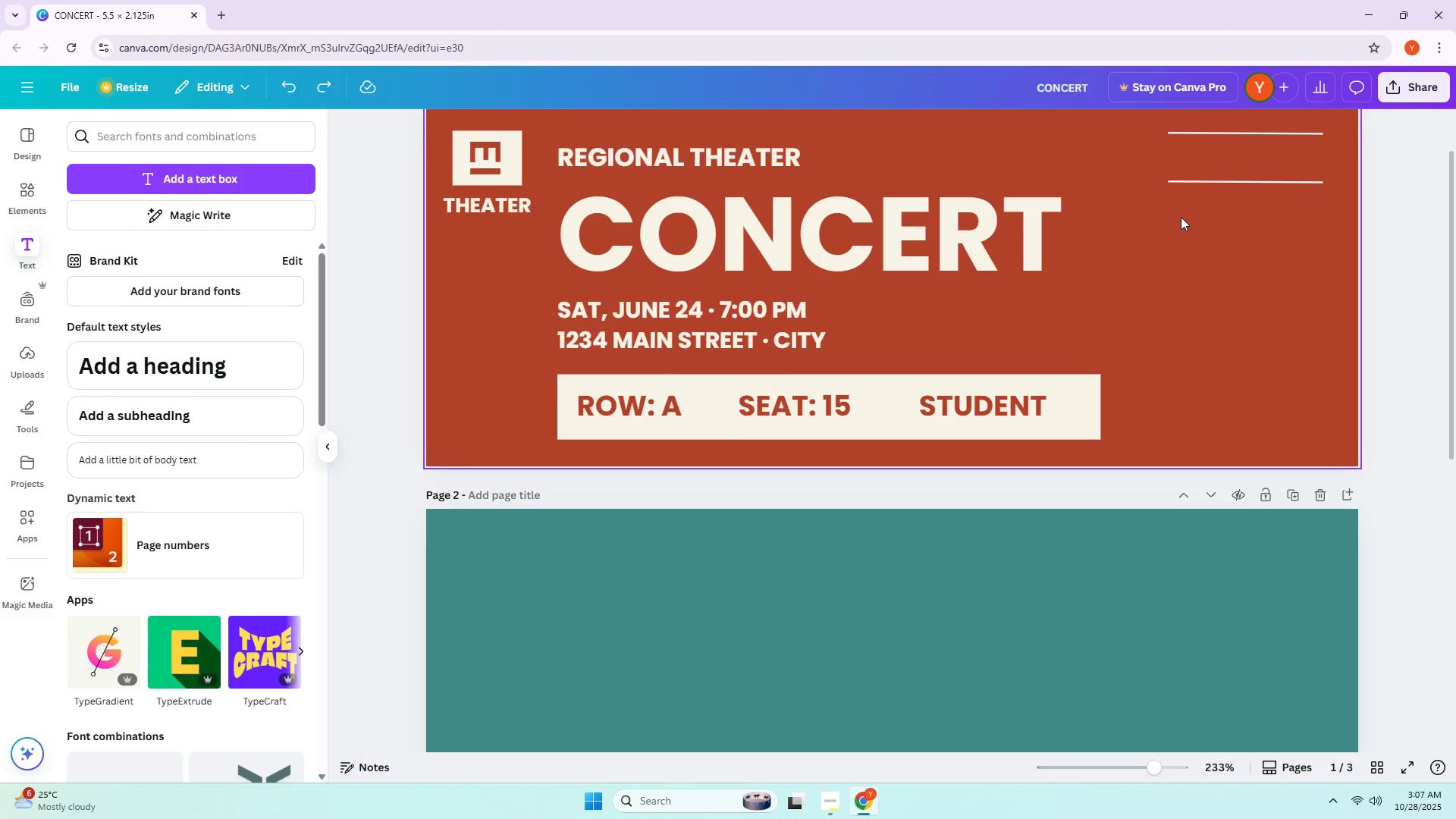 
hold_key(key=AltLeft, duration=1.5)
left_click_drag(start_coordinate=[1204, 186], to_coordinate=[859, 358])
 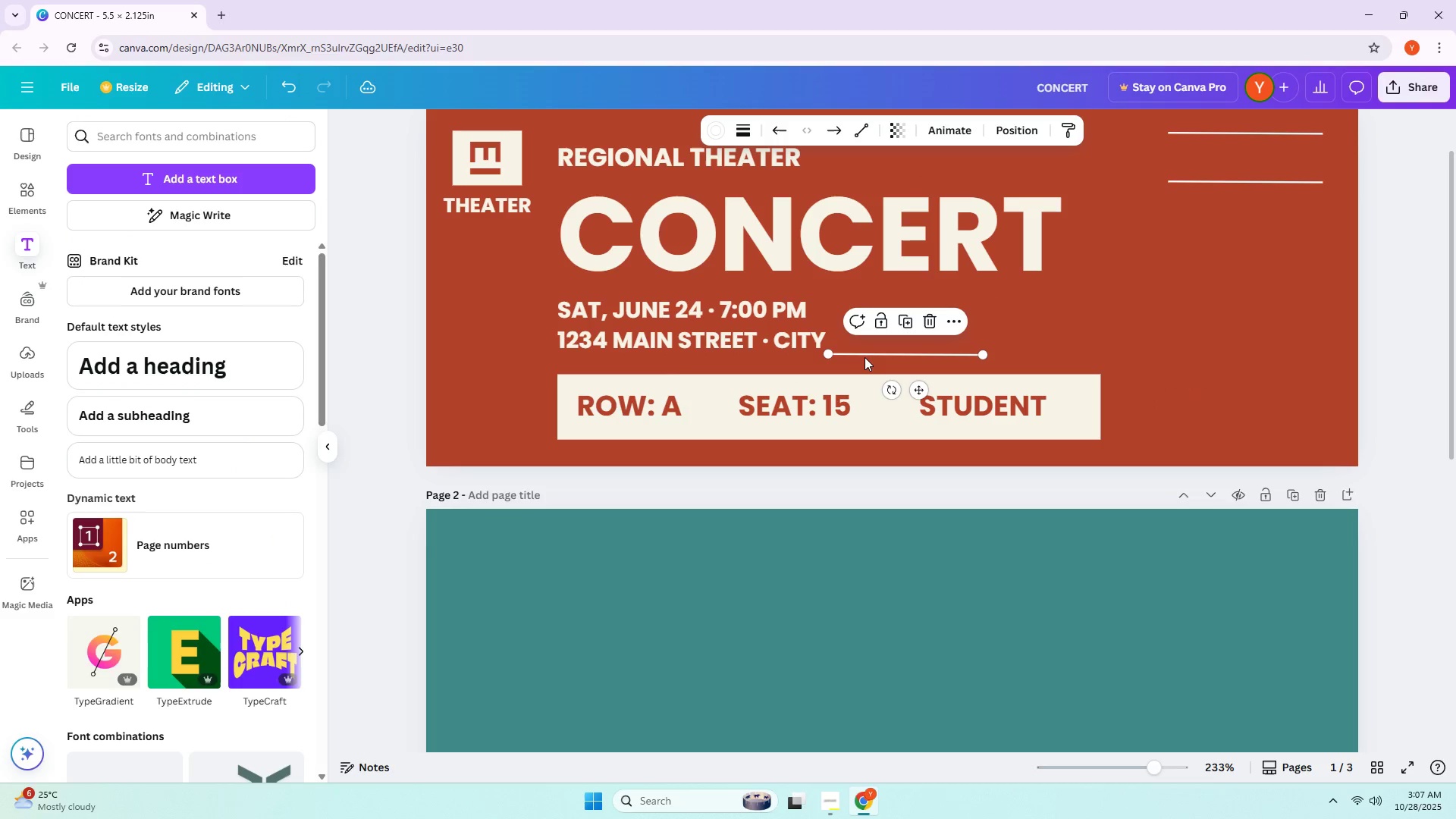 
hold_key(key=AltLeft, duration=0.43)
 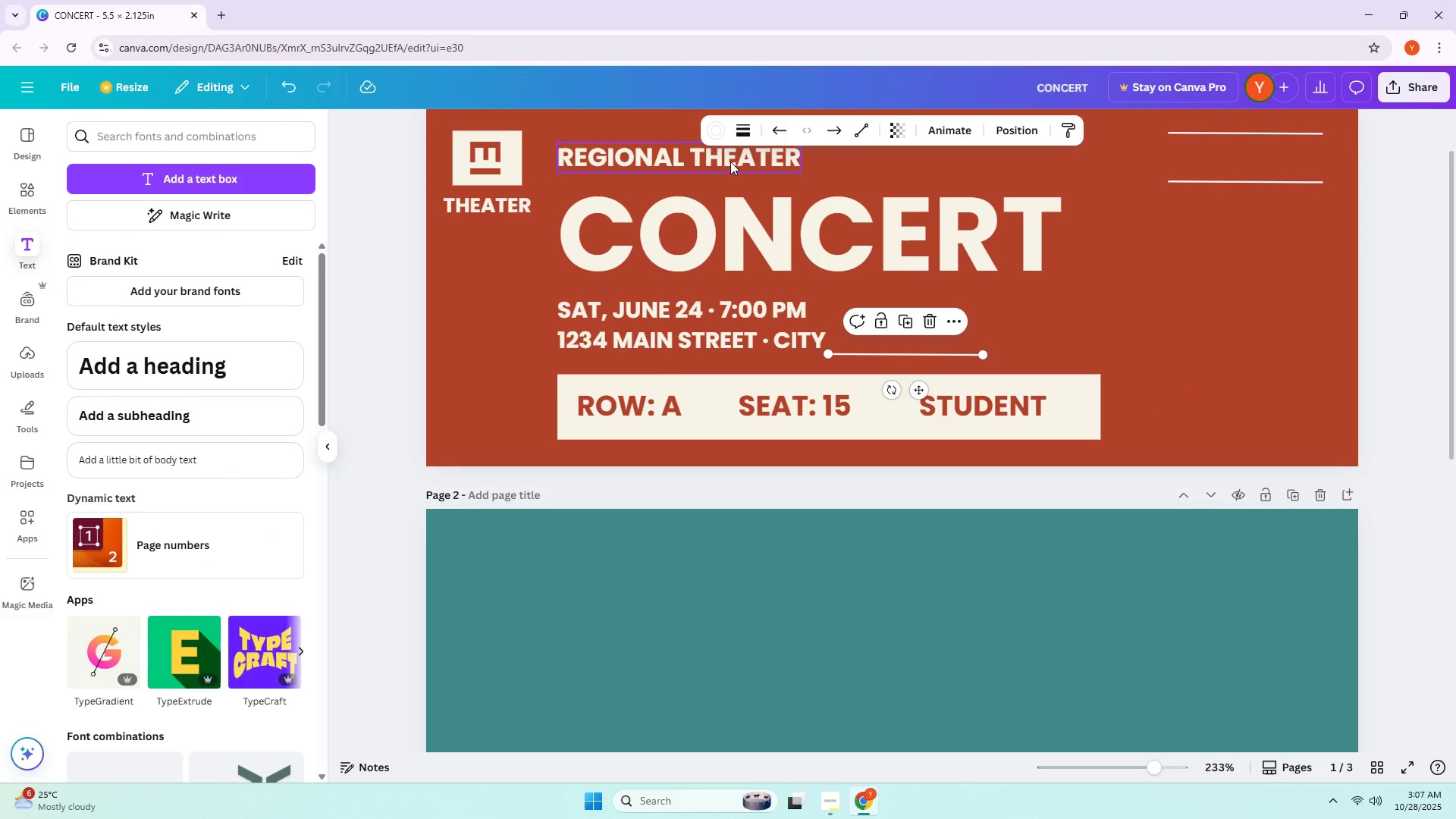 
left_click([720, 134])
 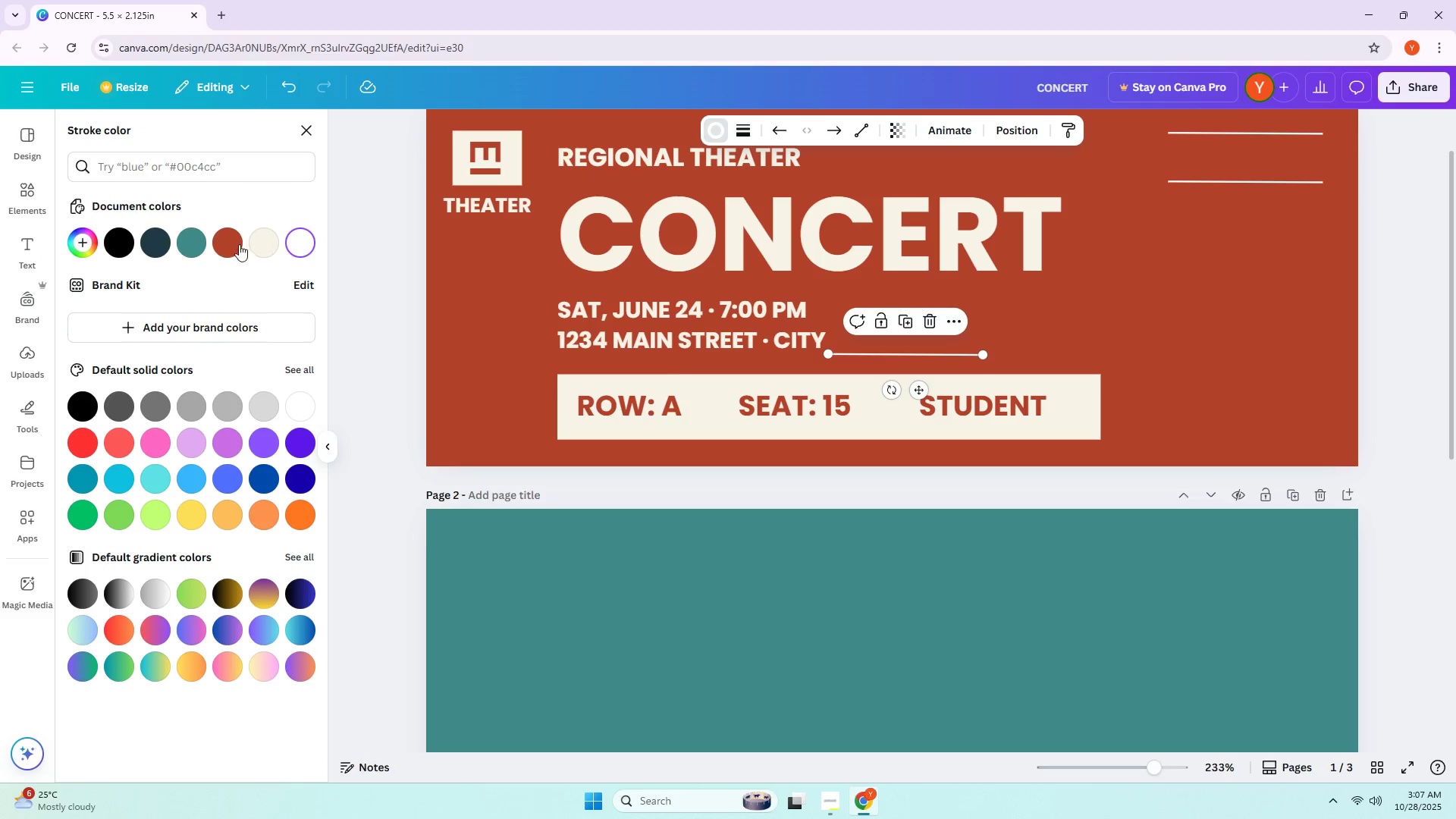 
left_click([233, 244])
 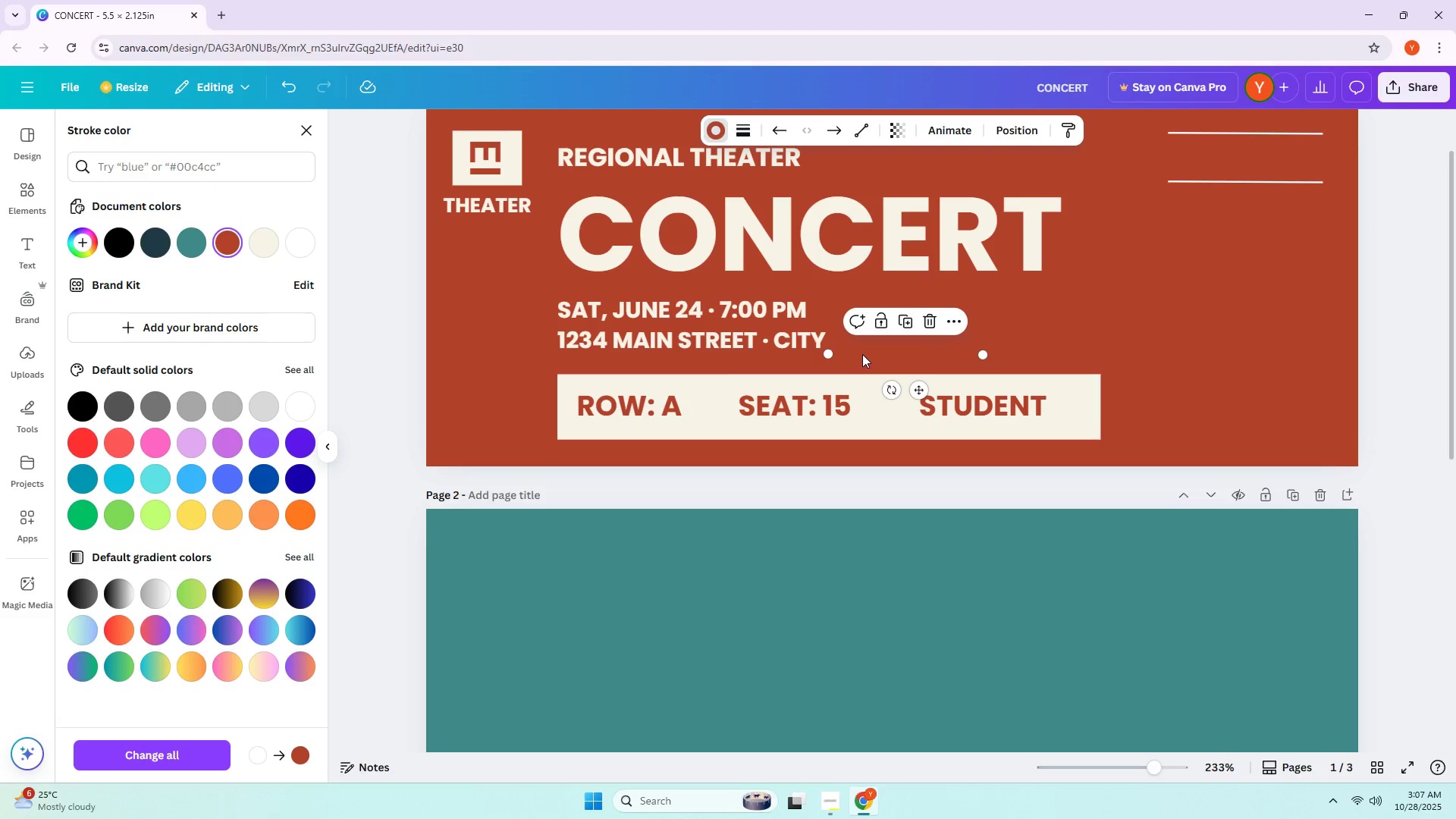 
left_click_drag(start_coordinate=[852, 353], to_coordinate=[851, 344])
 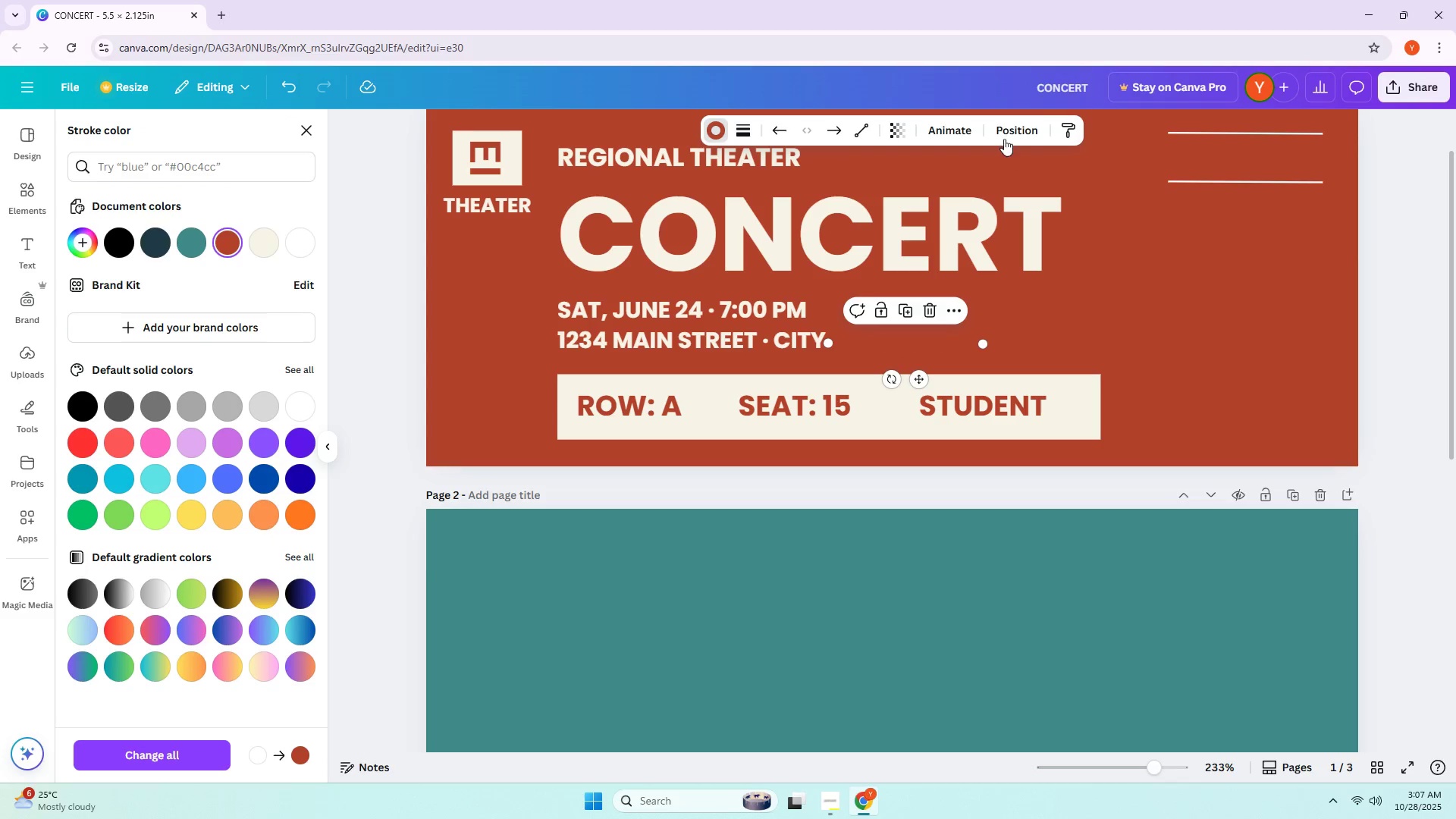 
left_click([1002, 131])
 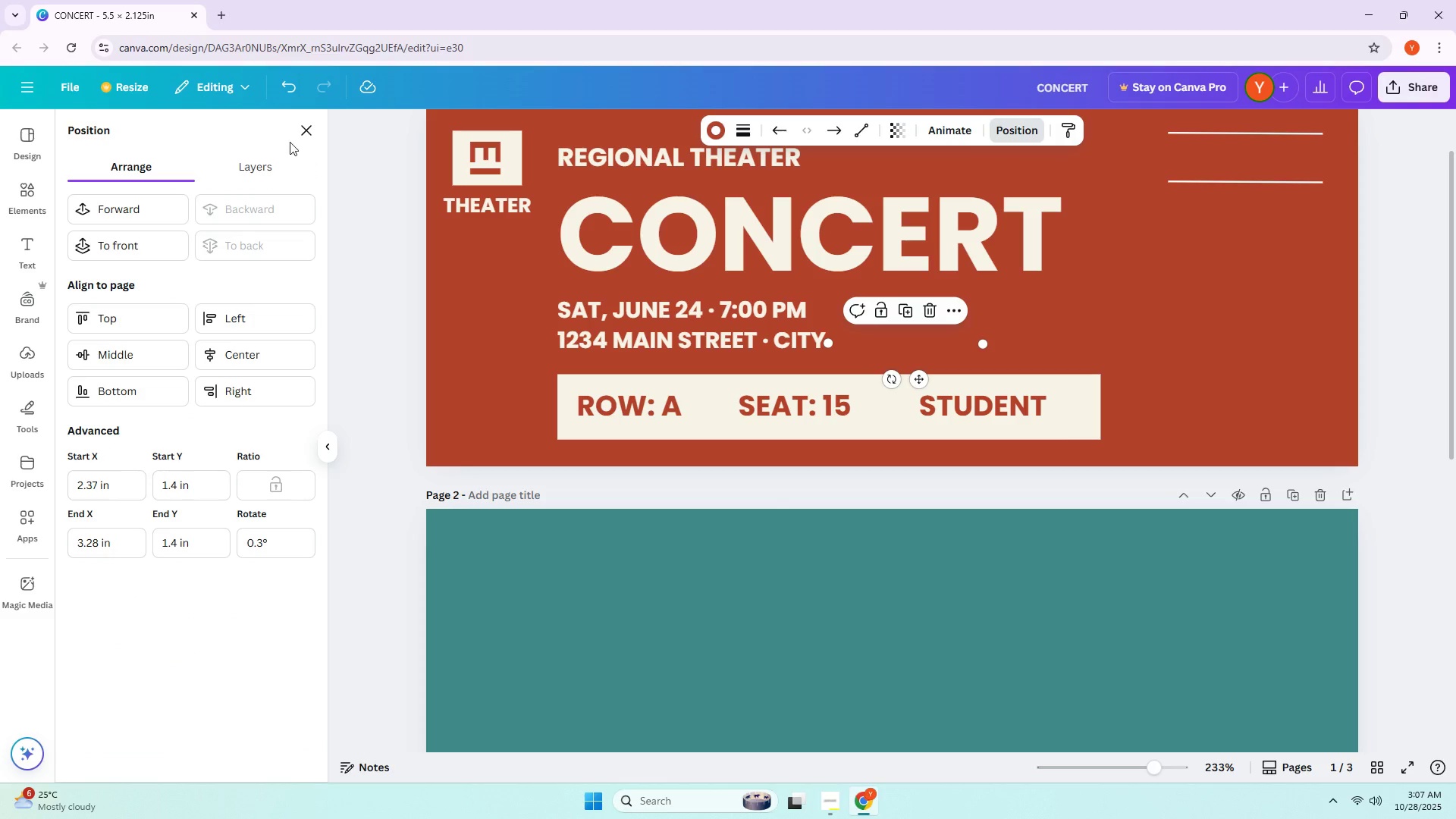 
left_click([255, 170])
 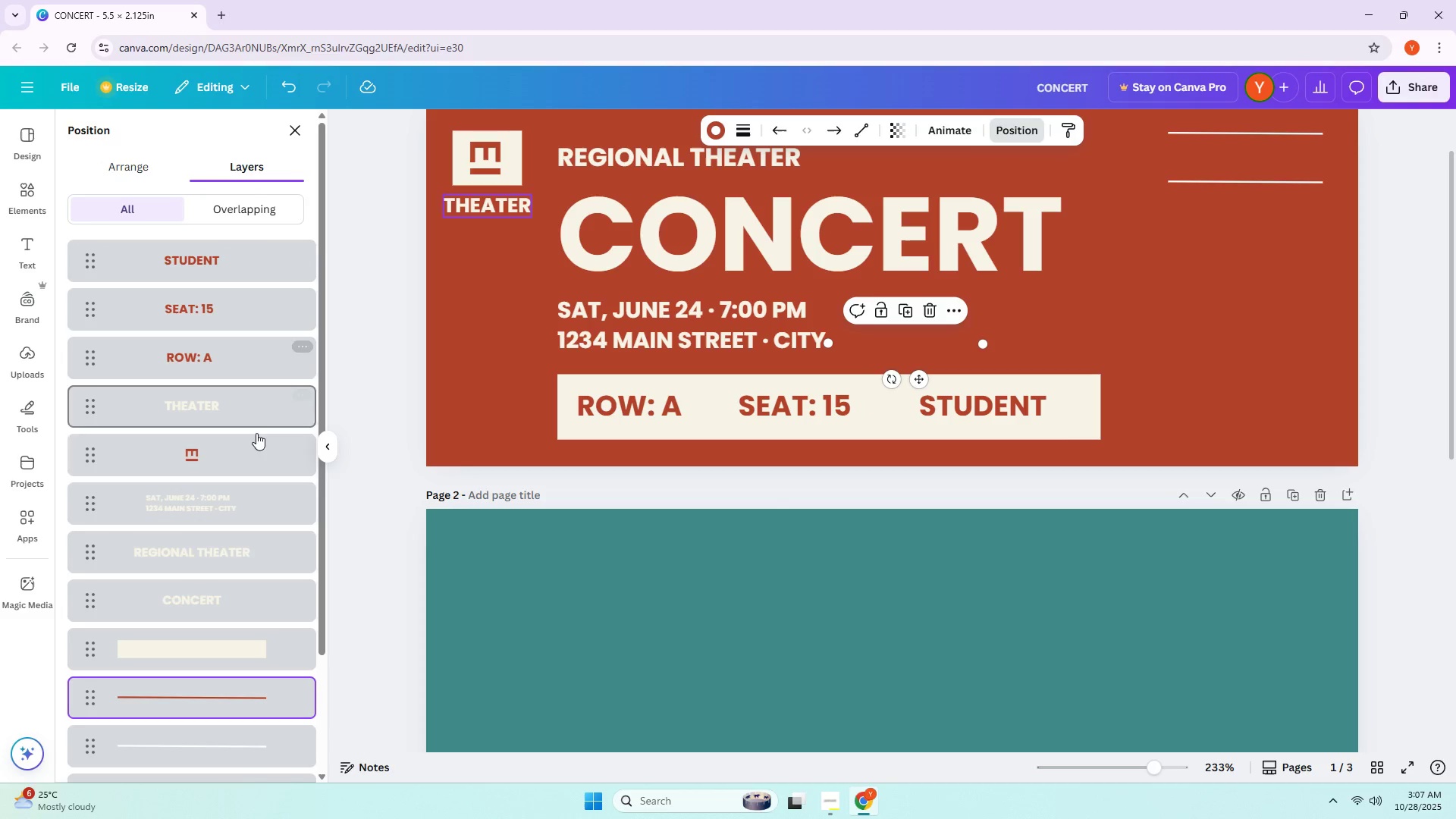 
scroll: coordinate [247, 577], scroll_direction: down, amount: 7.0
 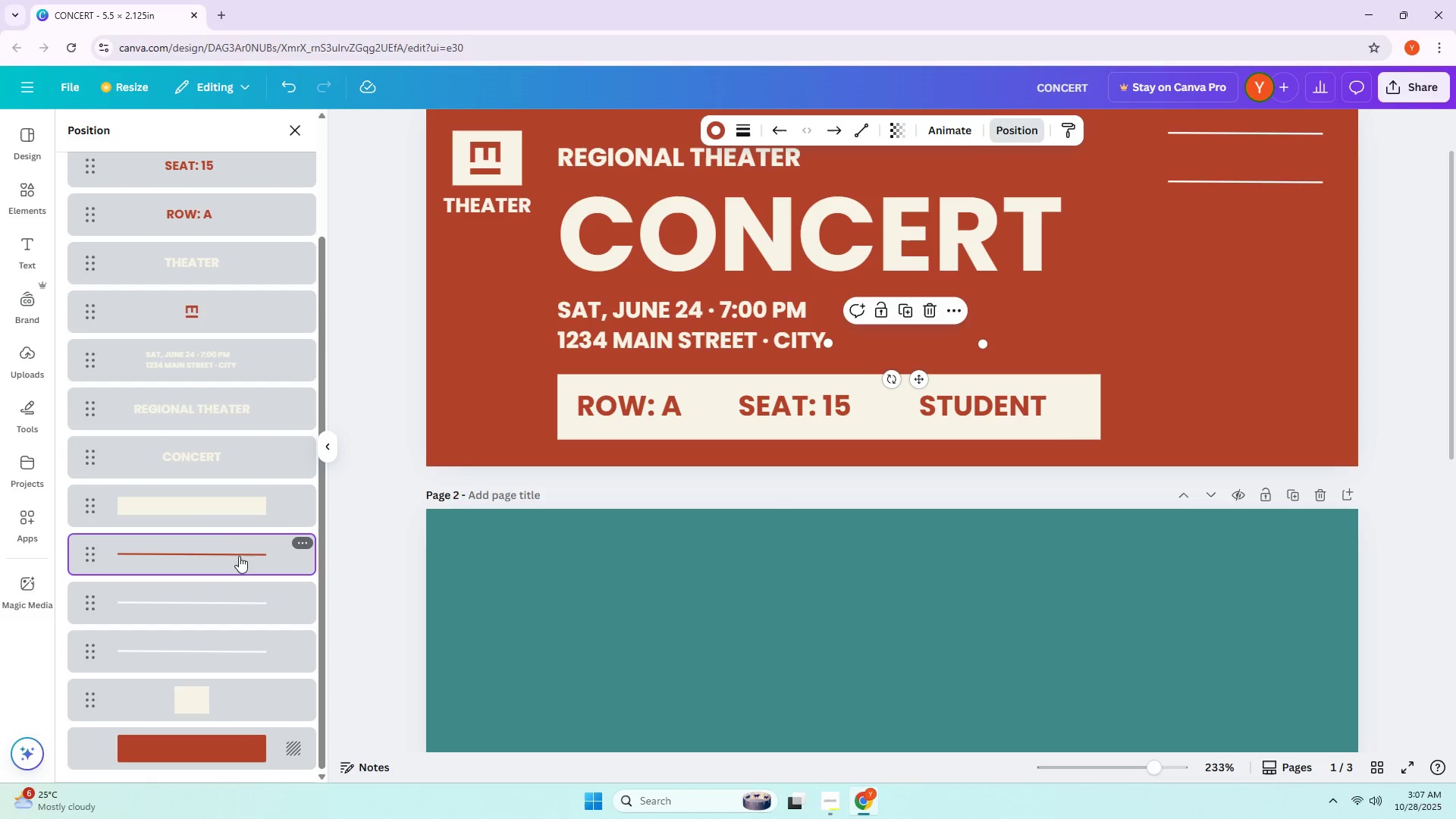 
left_click_drag(start_coordinate=[237, 548], to_coordinate=[221, 702])
 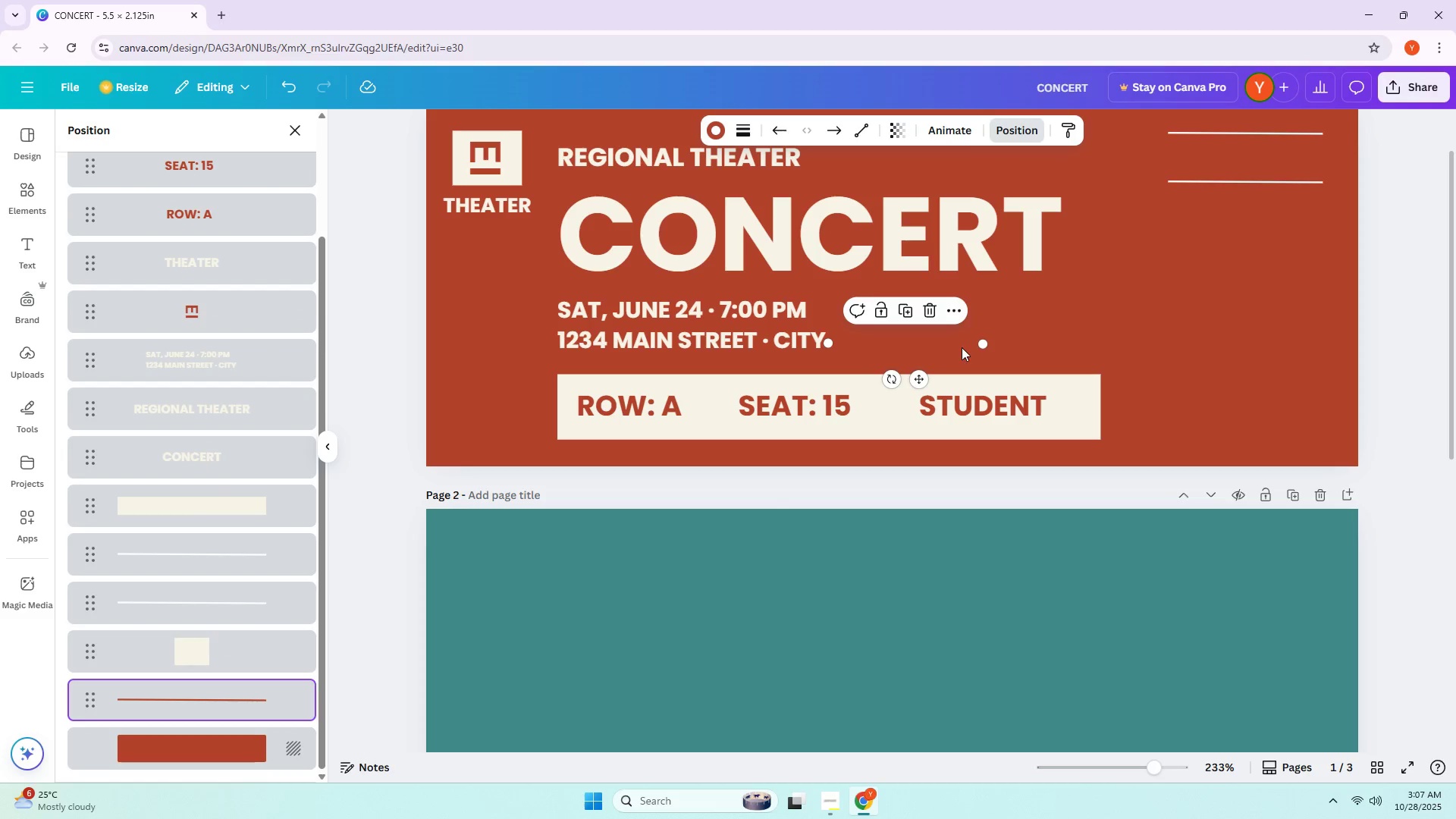 
left_click([968, 341])
 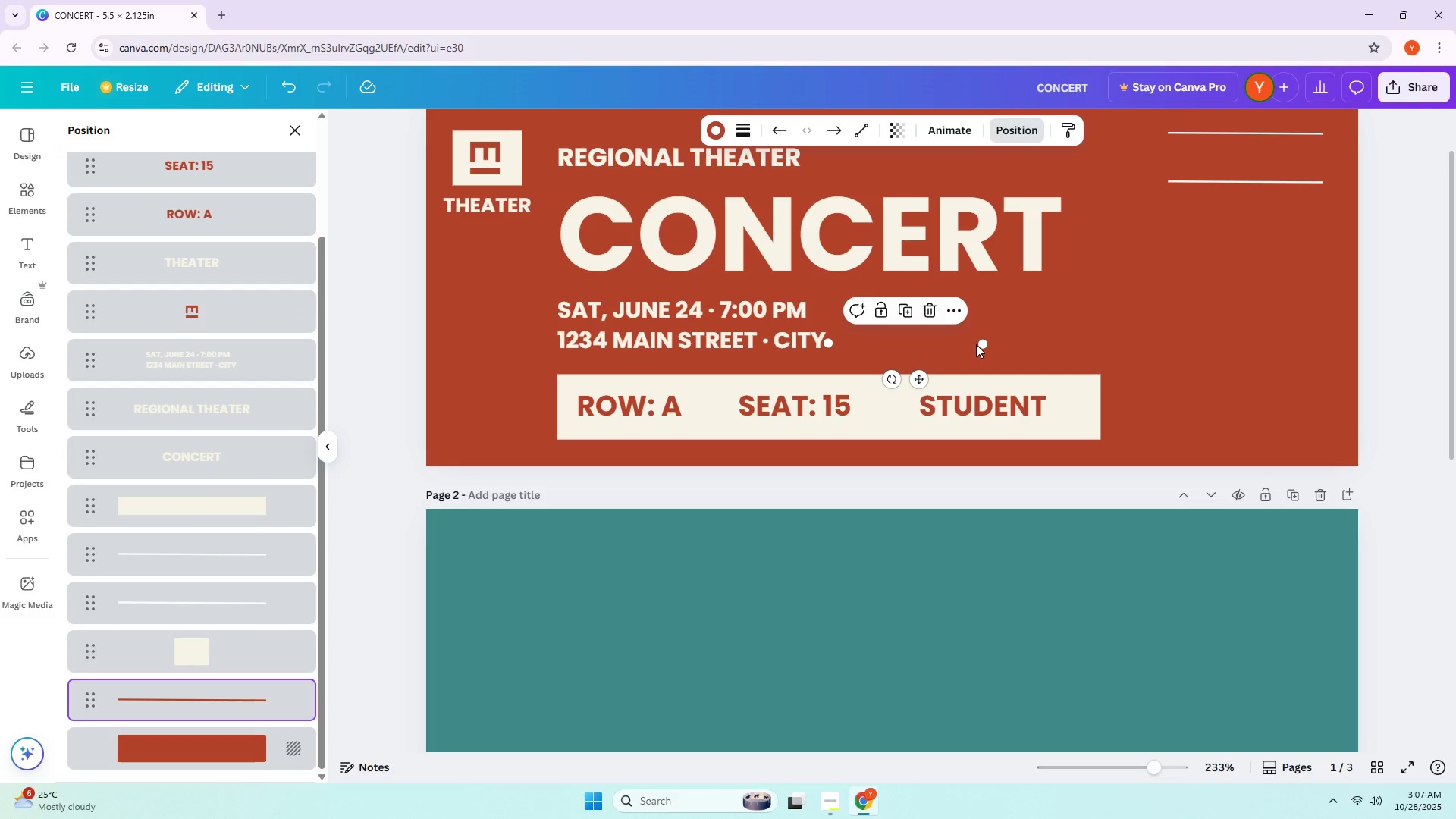 
left_click_drag(start_coordinate=[981, 344], to_coordinate=[896, 409])
 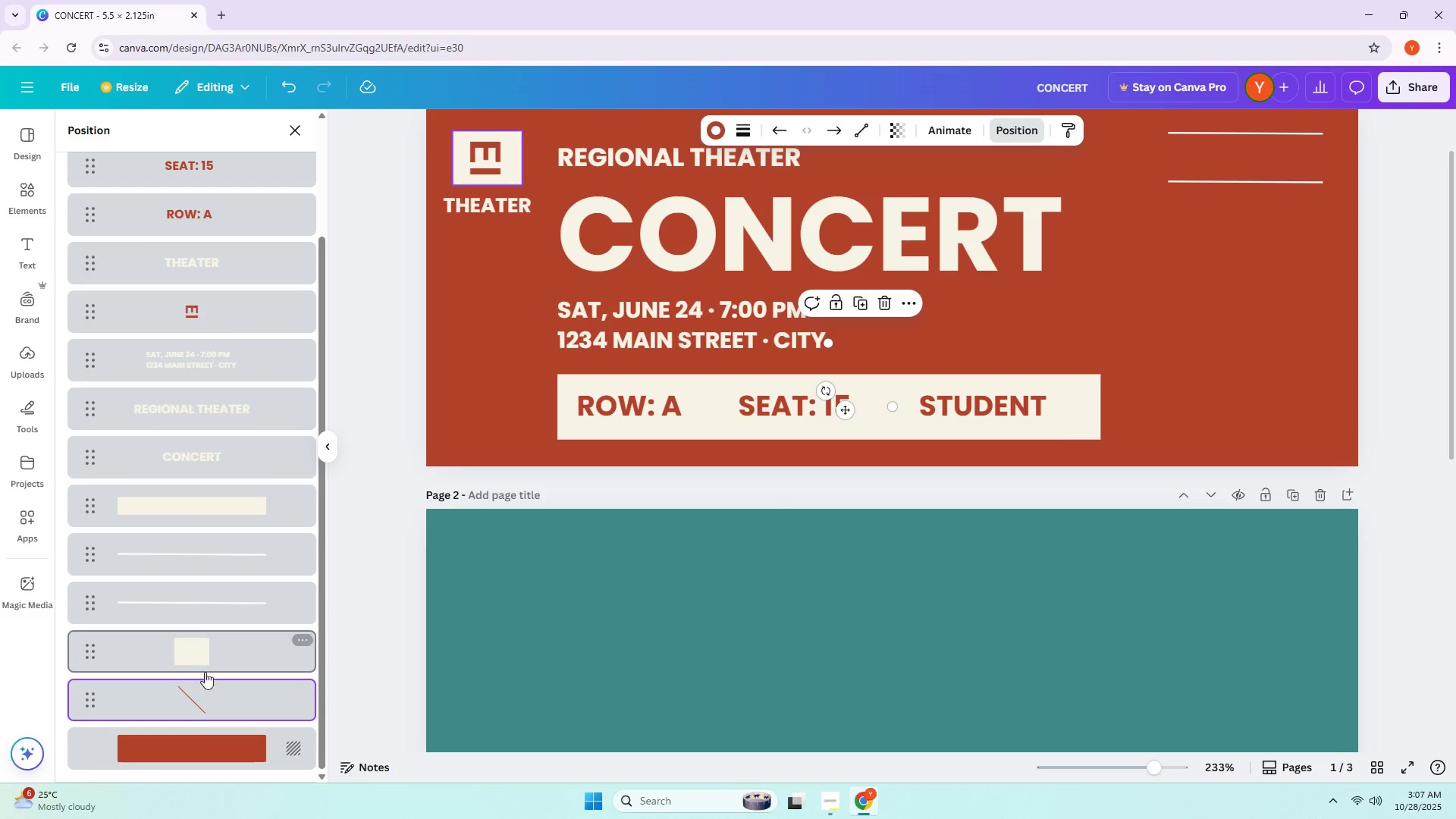 
left_click_drag(start_coordinate=[199, 700], to_coordinate=[229, 491])
 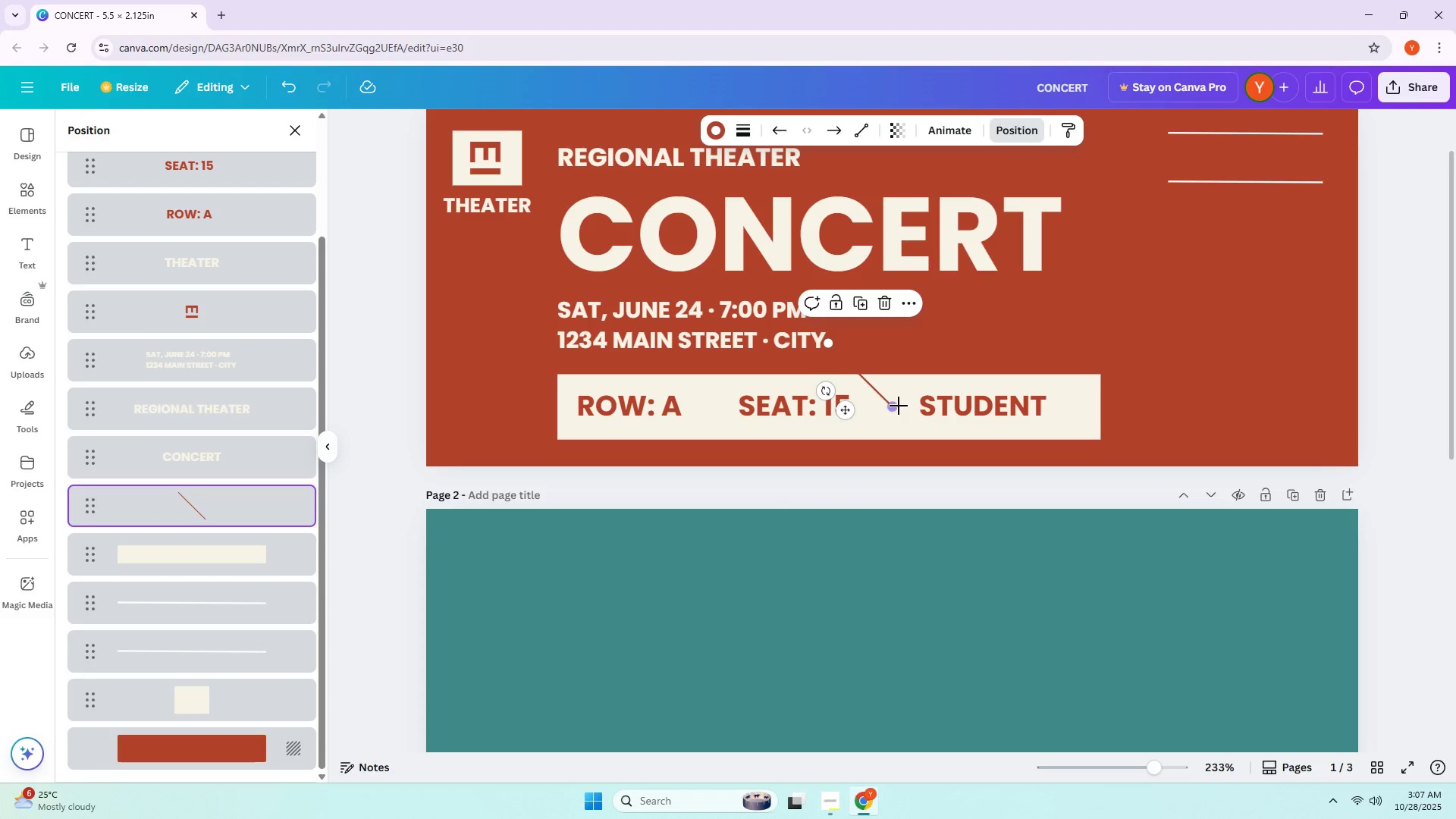 
left_click_drag(start_coordinate=[898, 406], to_coordinate=[828, 444])
 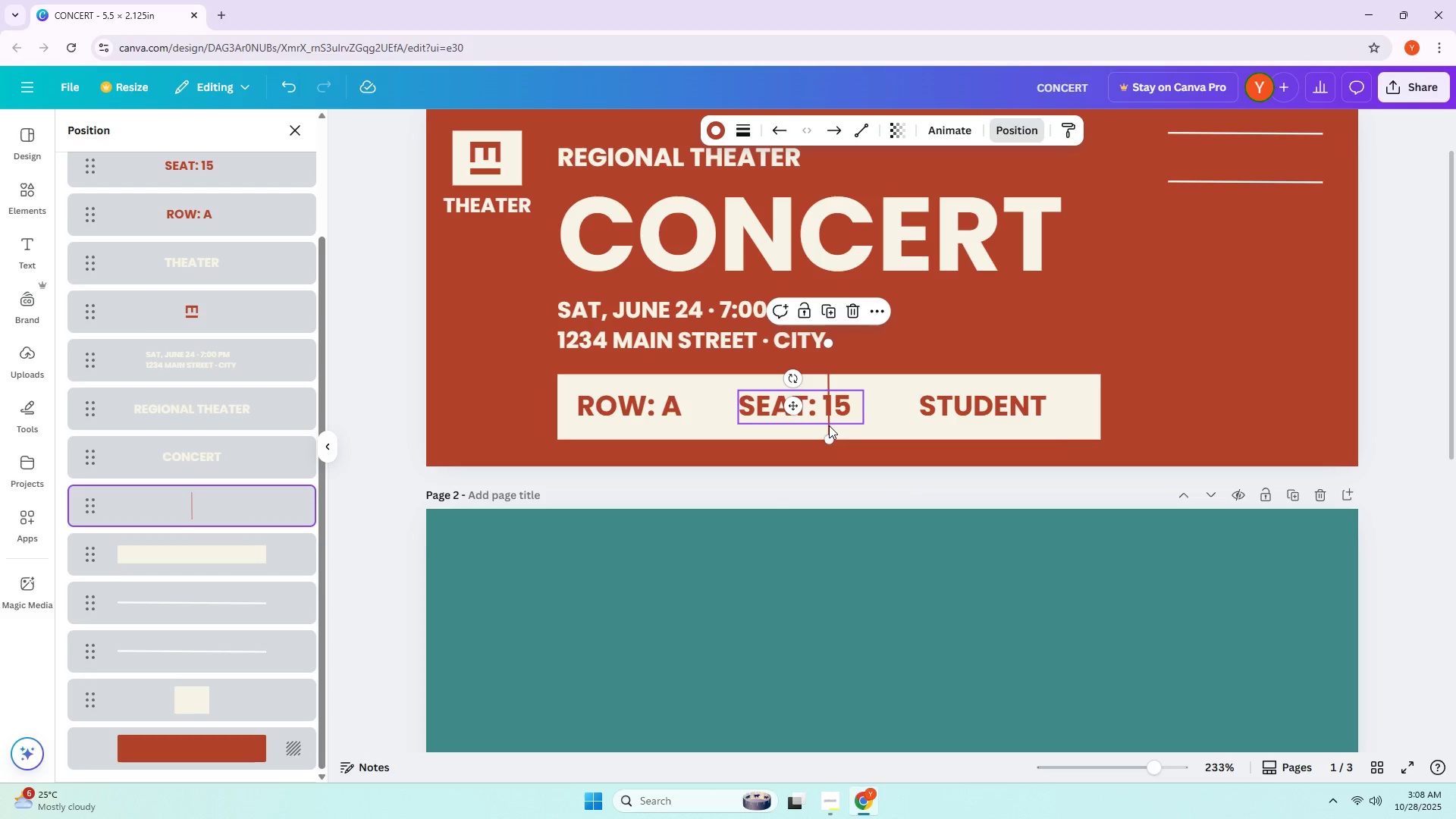 
left_click([829, 425])
 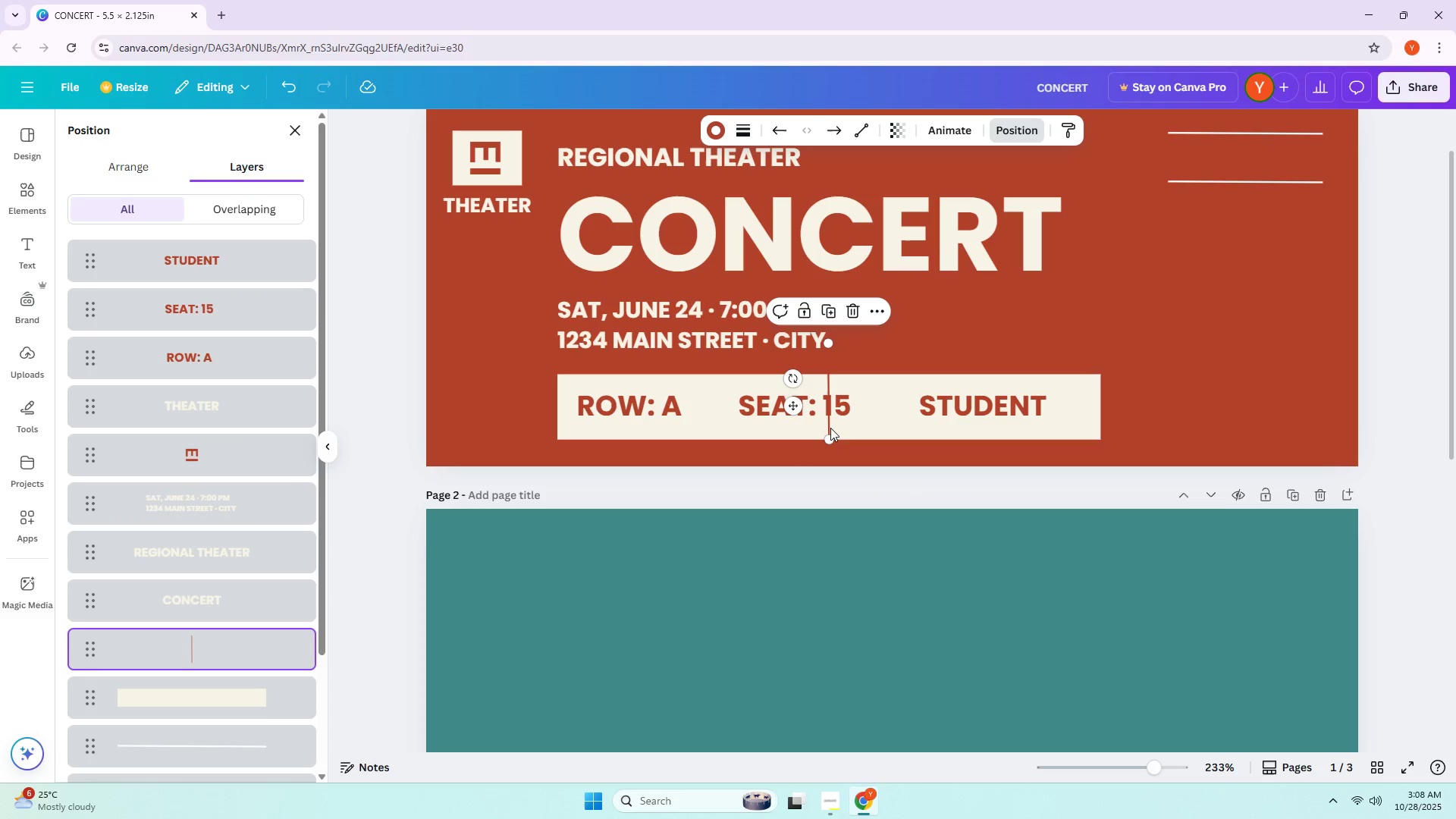 
left_click_drag(start_coordinate=[828, 429], to_coordinate=[716, 449])
 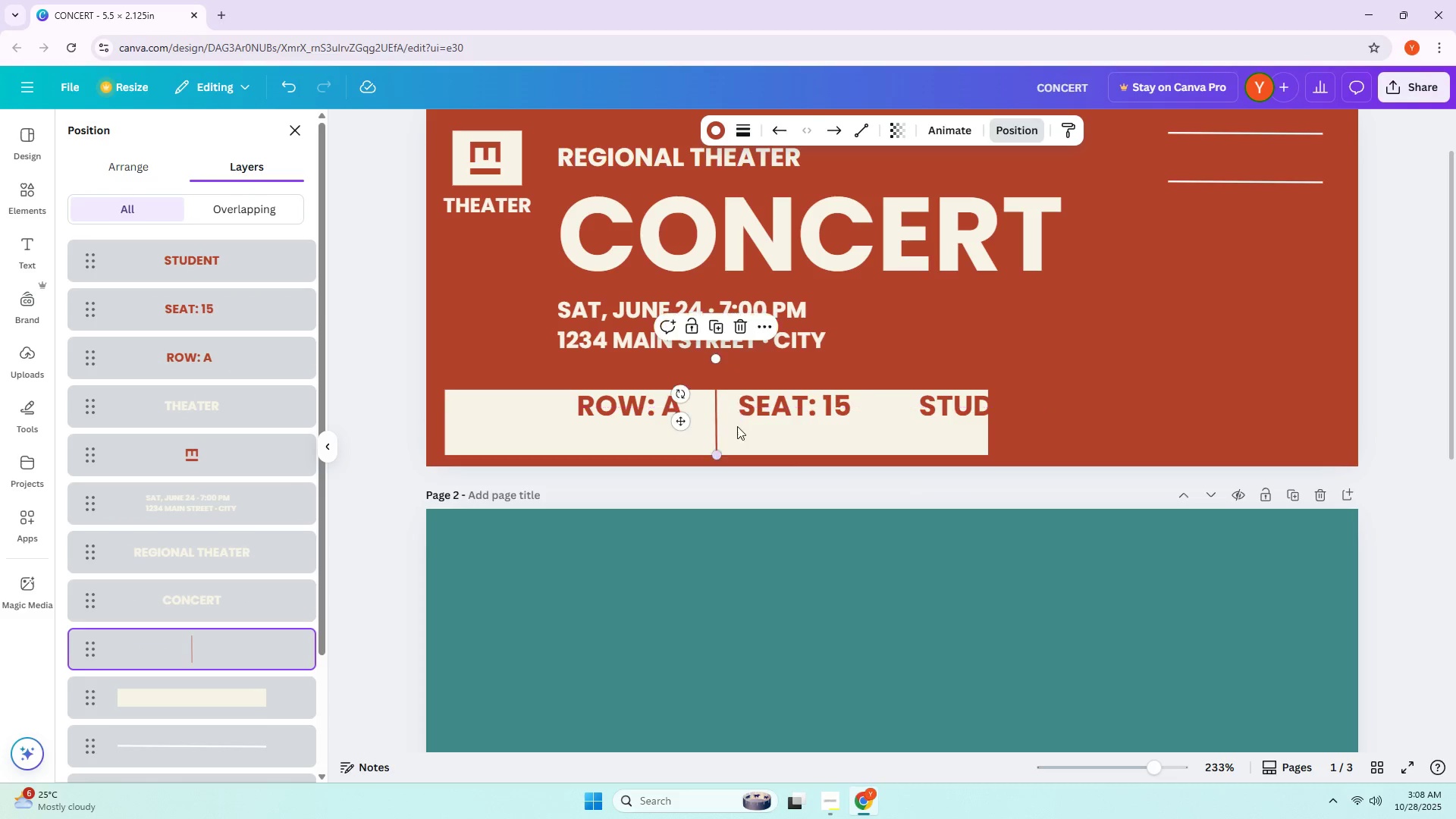 
key(Control+Z)
 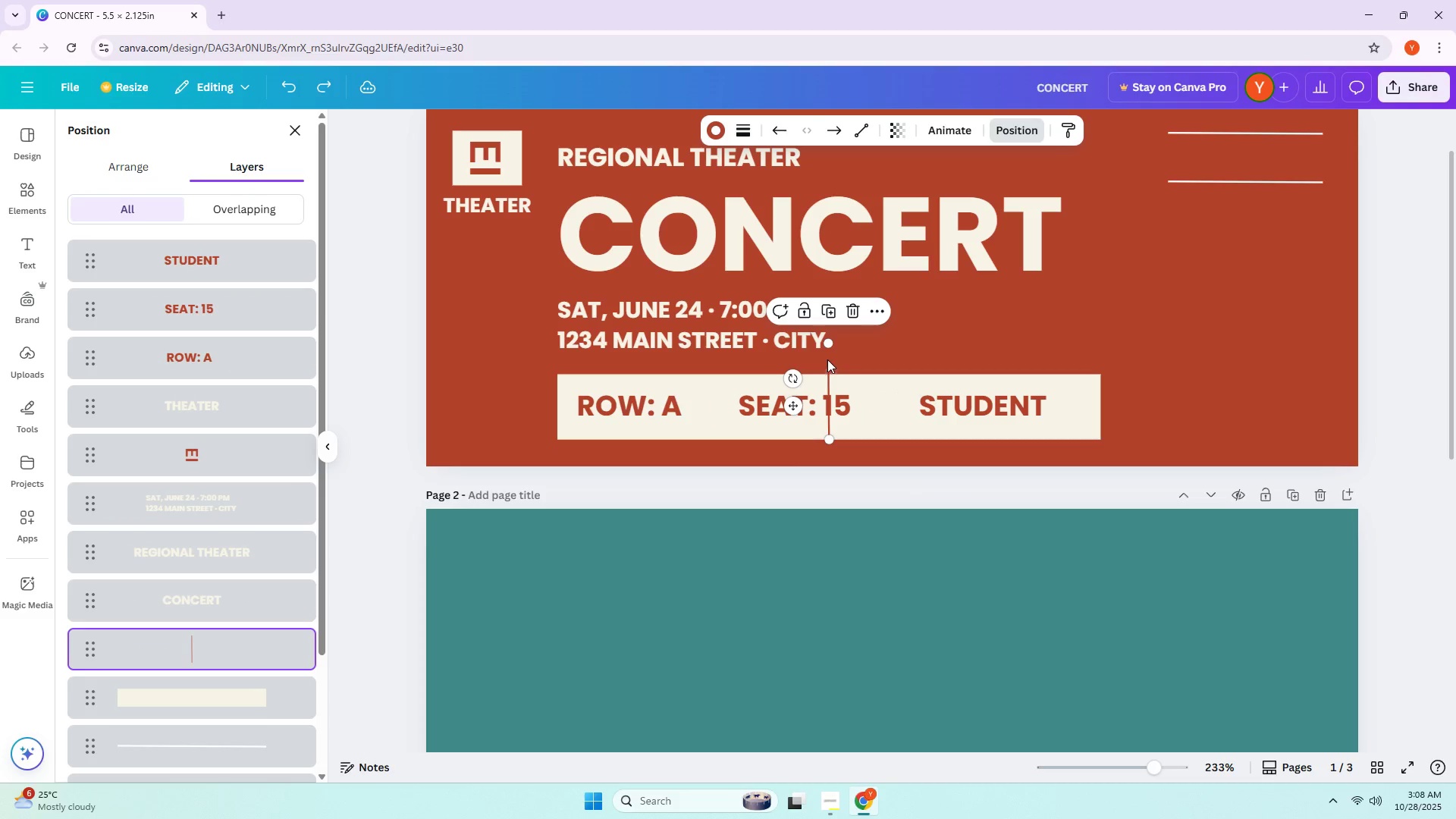 
left_click_drag(start_coordinate=[827, 348], to_coordinate=[827, 401])
 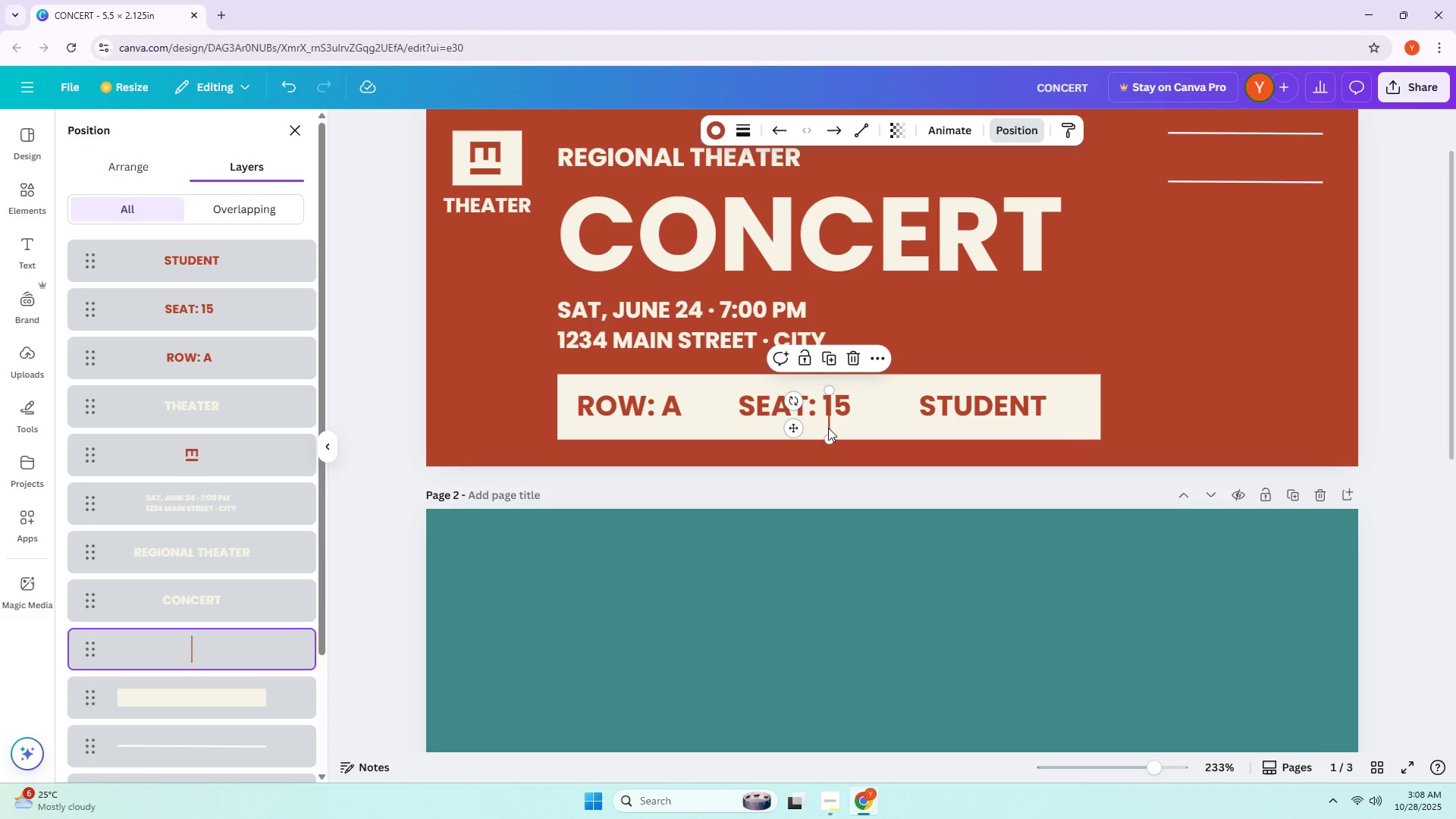 
left_click_drag(start_coordinate=[828, 428], to_coordinate=[820, 428])
 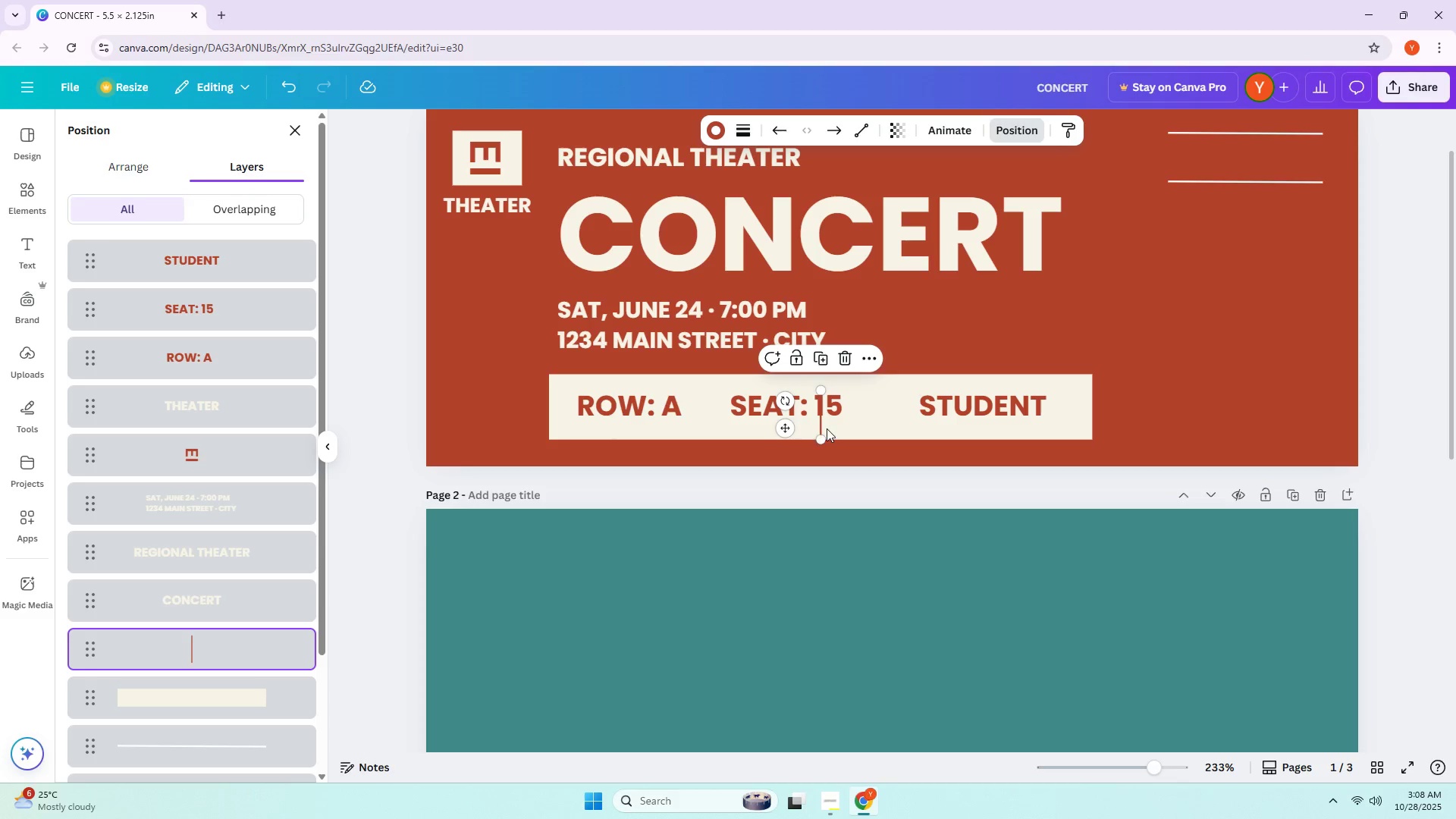 
key(Control+ControlLeft)
 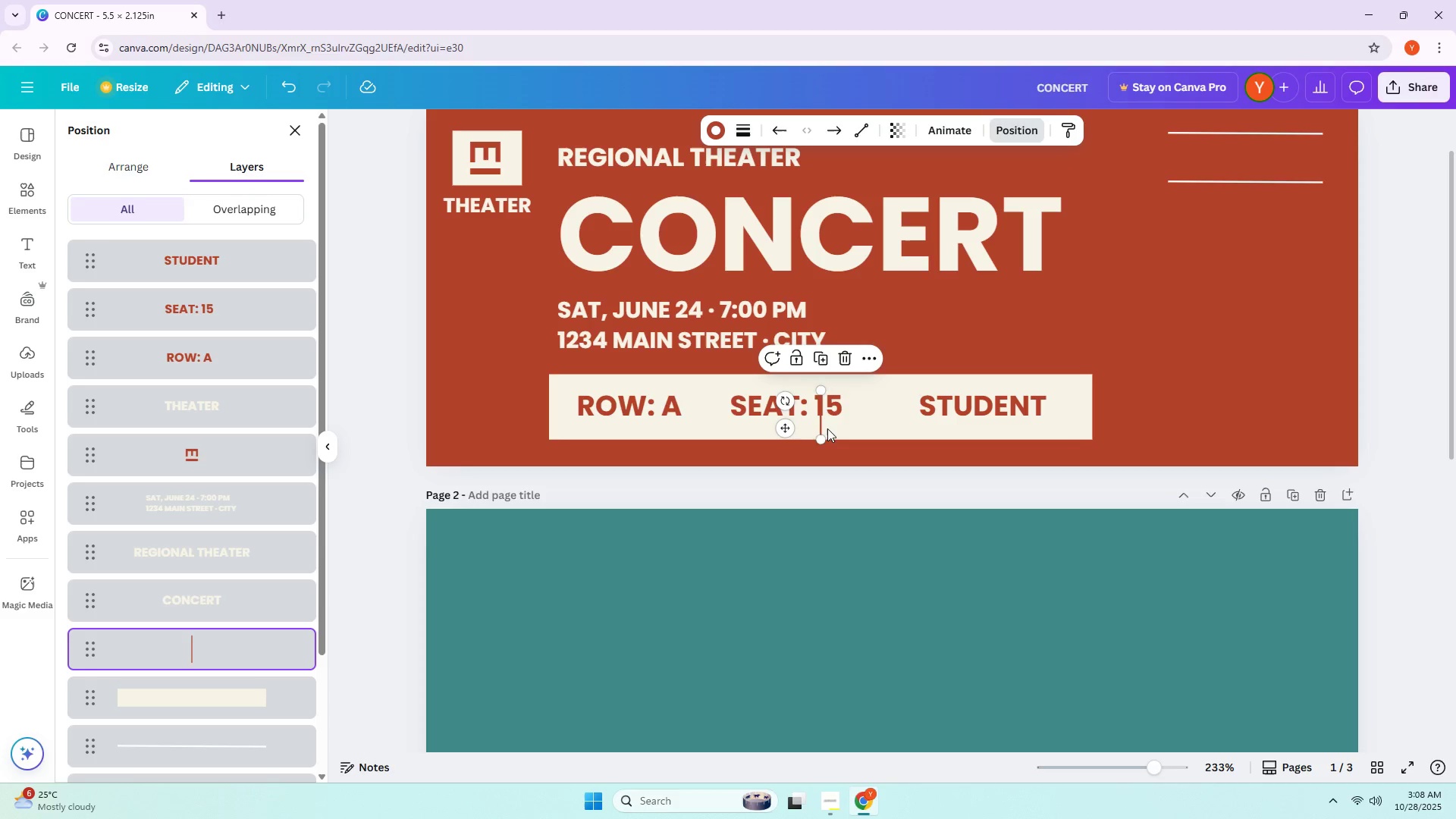 
key(Control+Z)
 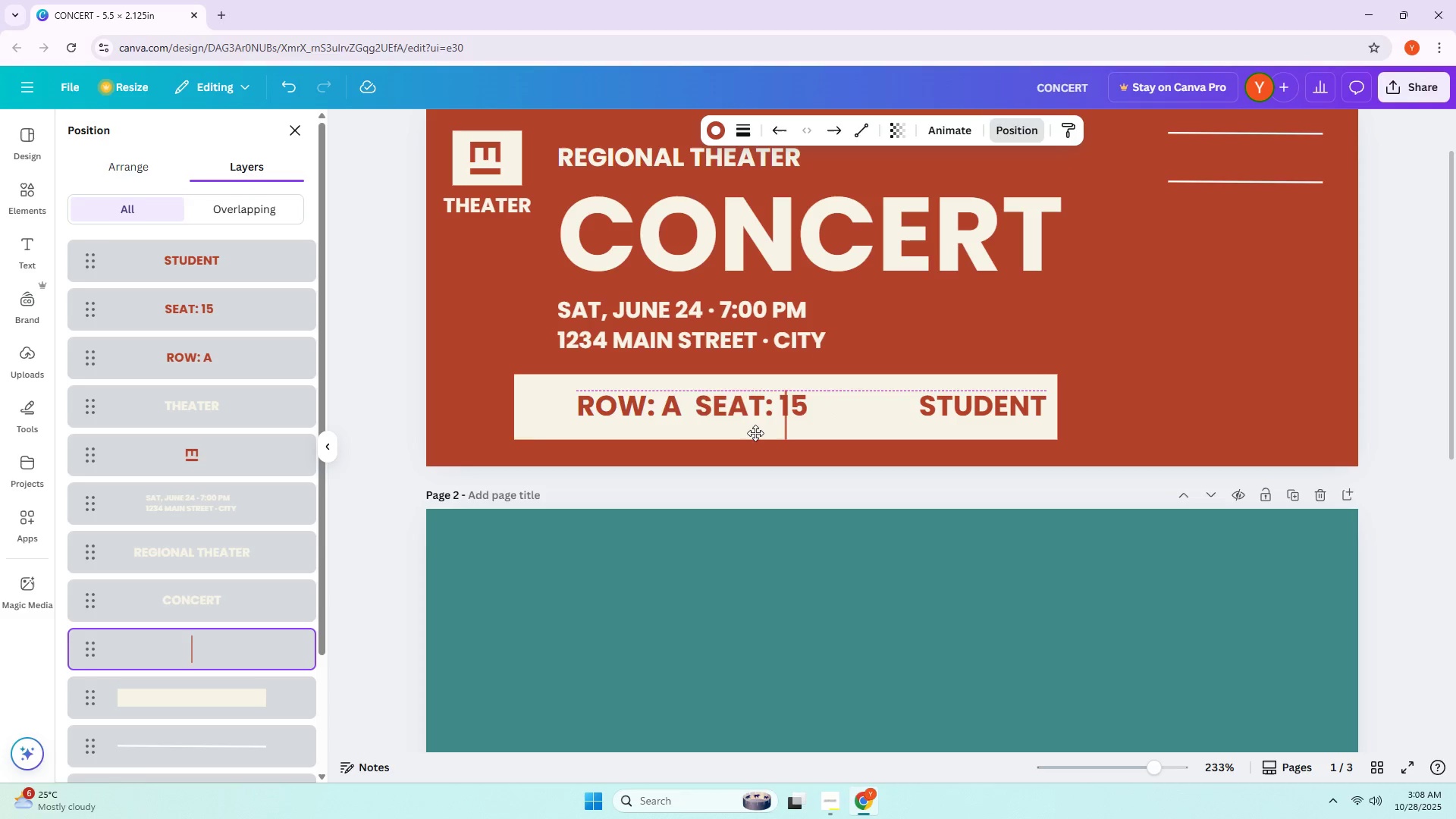 
hold_key(key=ControlLeft, duration=0.37)
 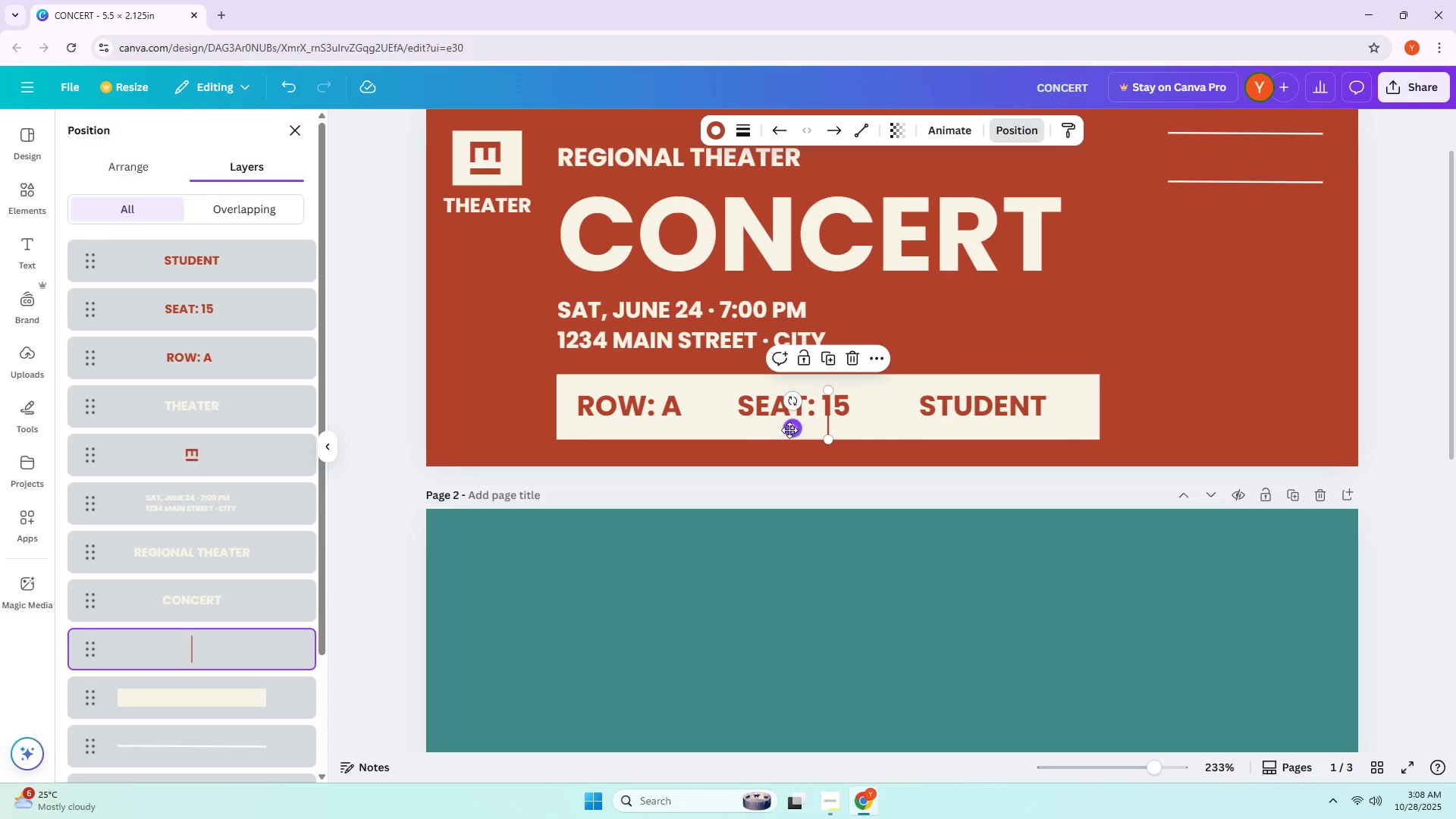 
left_click_drag(start_coordinate=[790, 428], to_coordinate=[801, 425])
 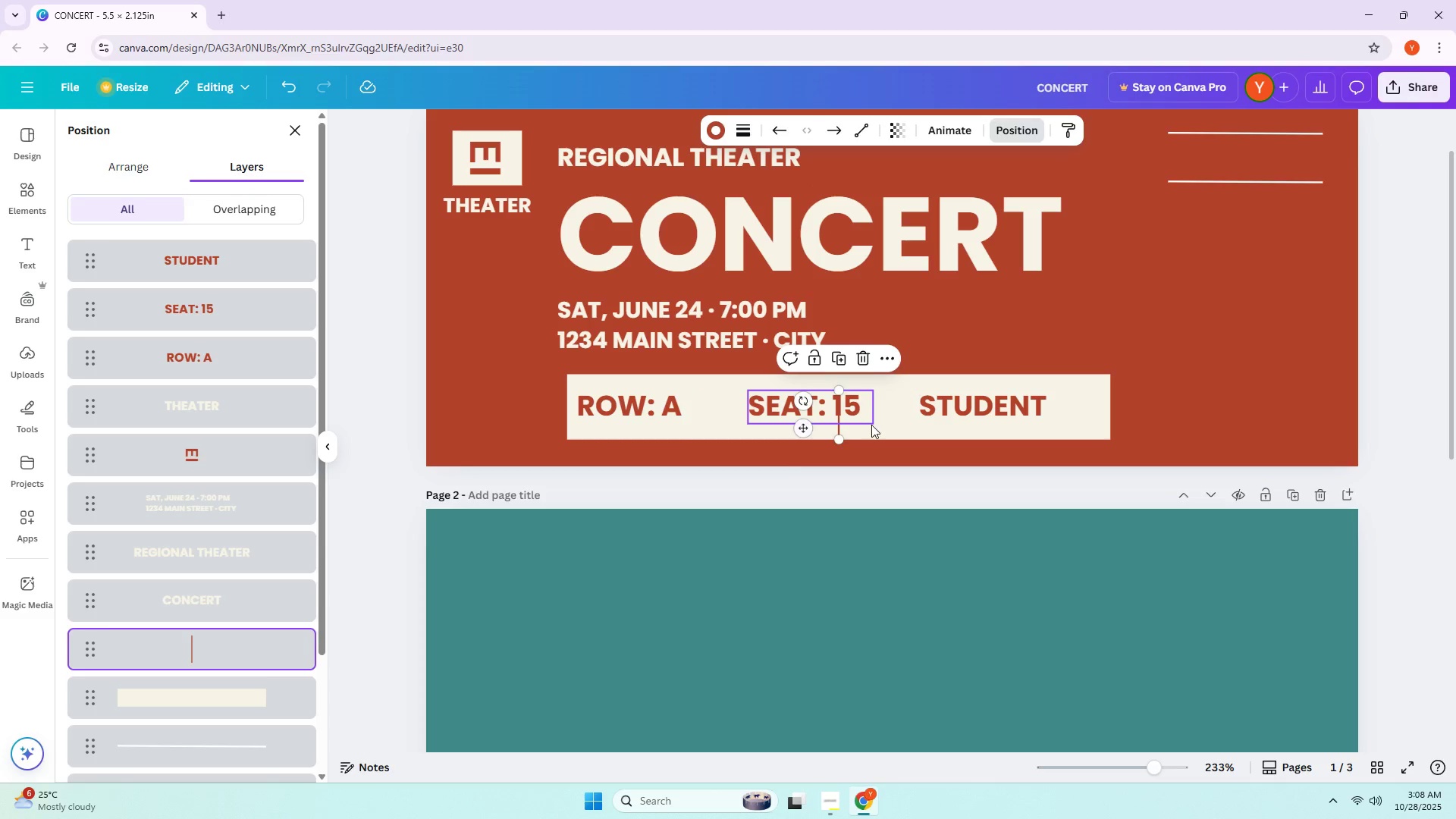 
left_click([872, 425])
 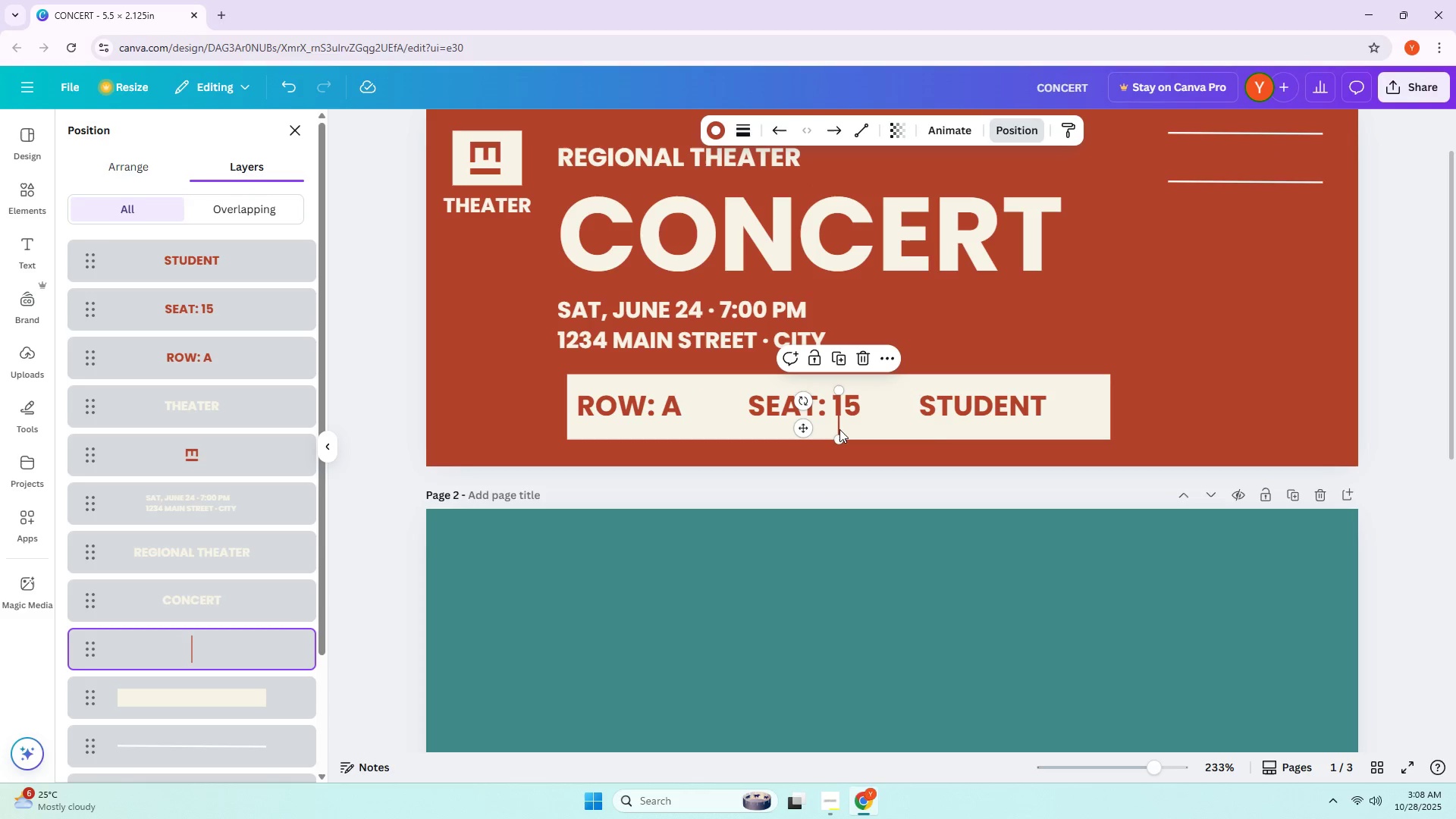 
left_click([839, 429])
 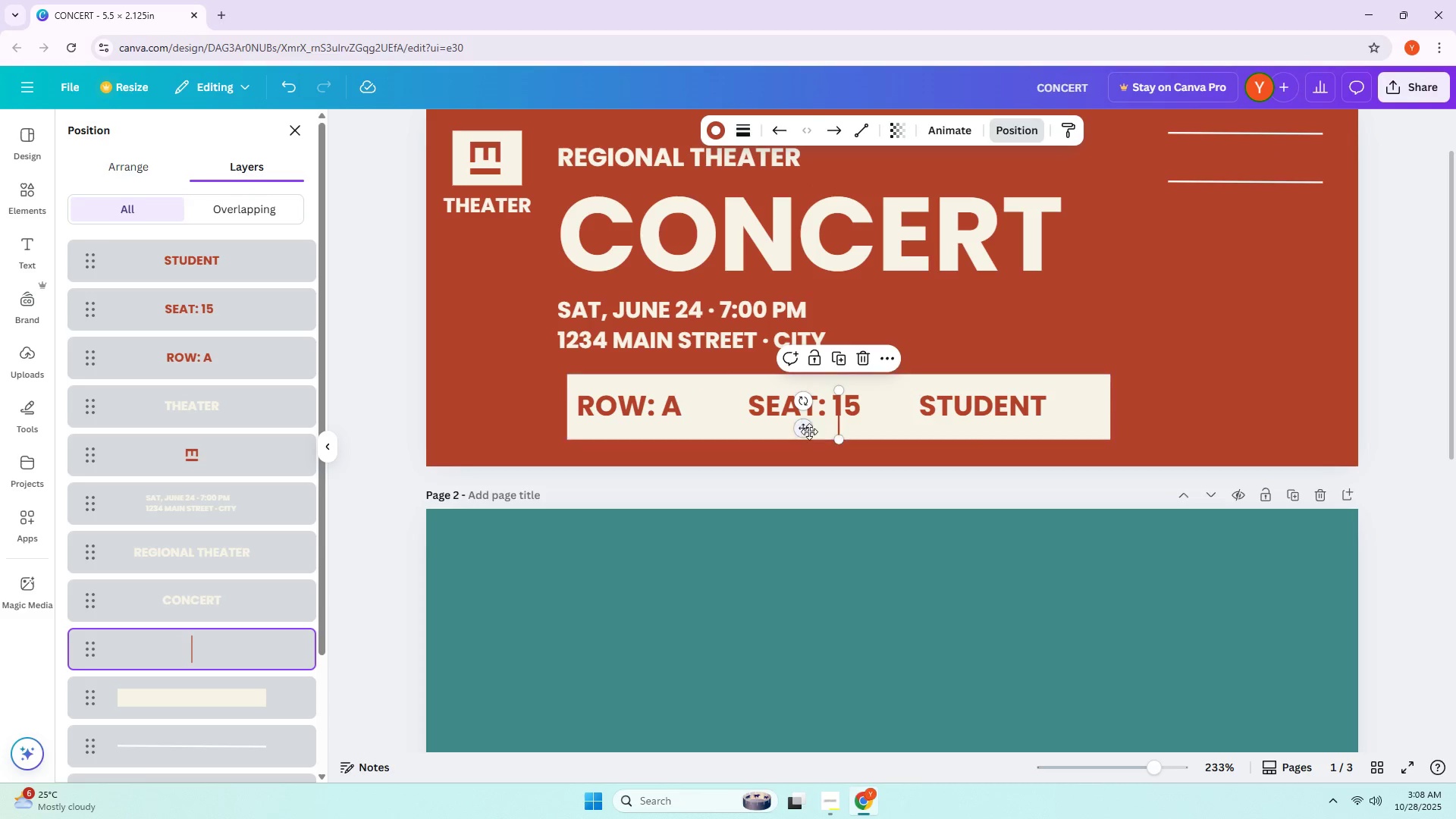 
left_click_drag(start_coordinate=[809, 431], to_coordinate=[814, 431])
 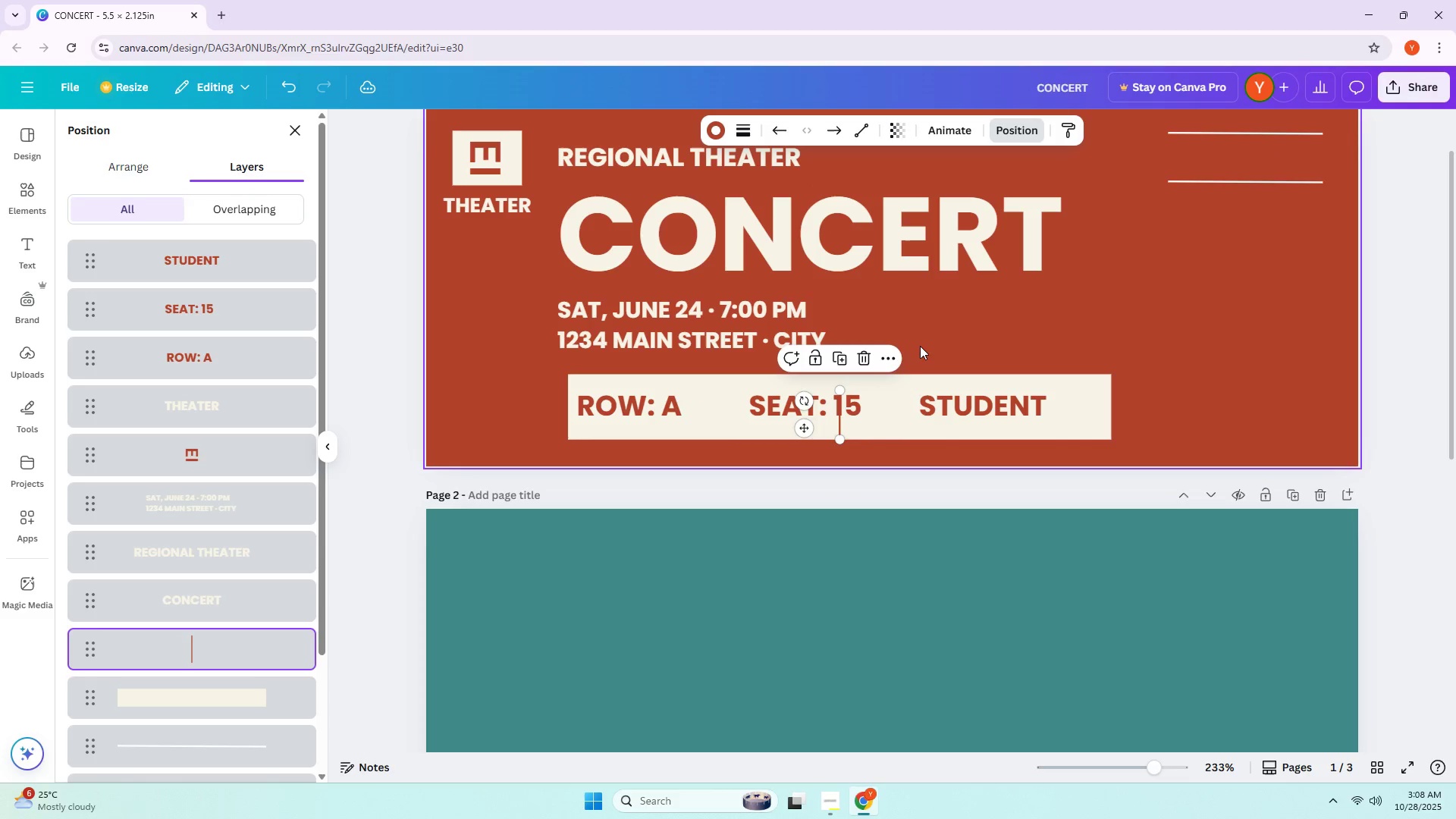 
left_click([920, 345])
 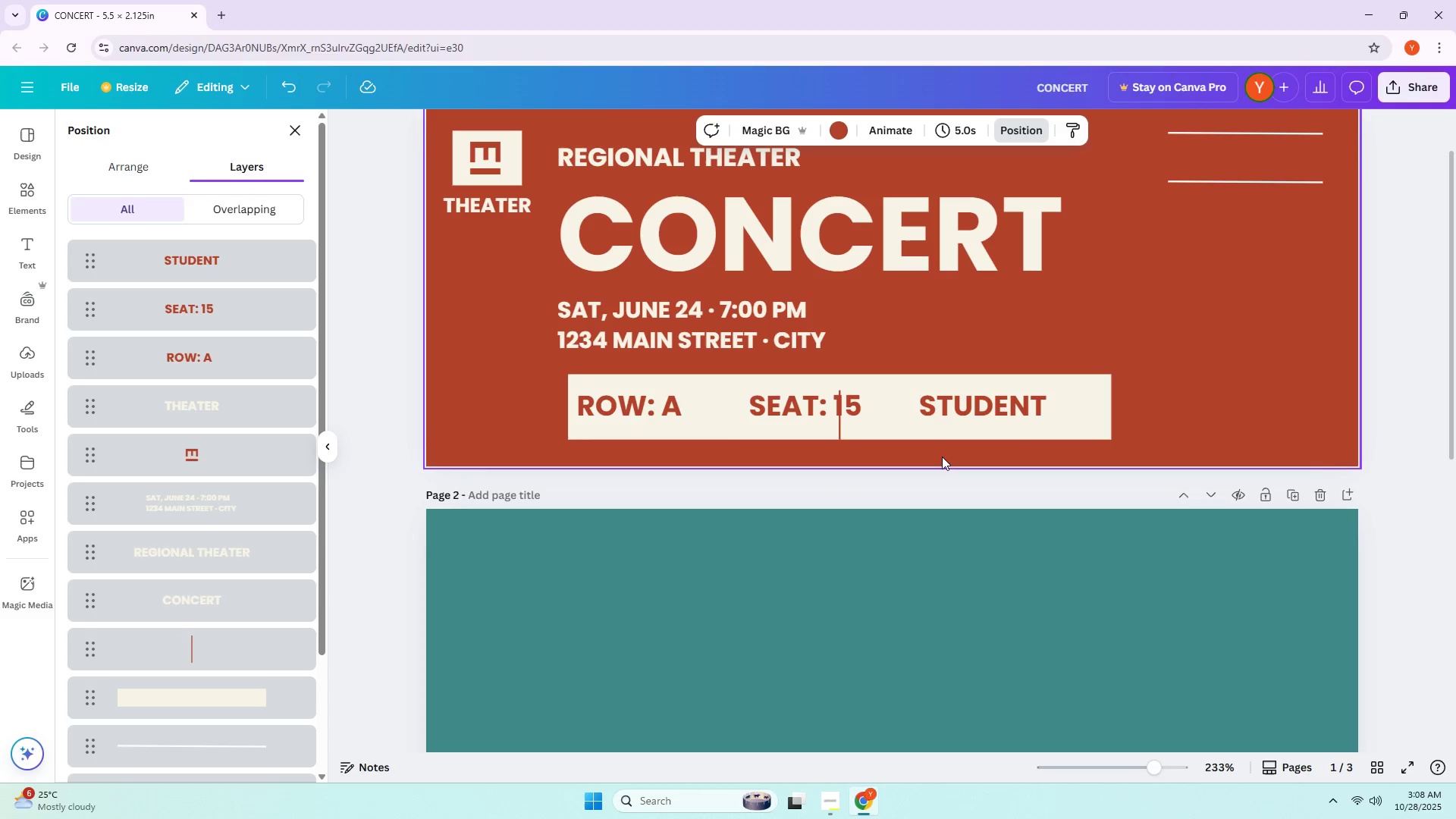 
left_click([942, 457])
 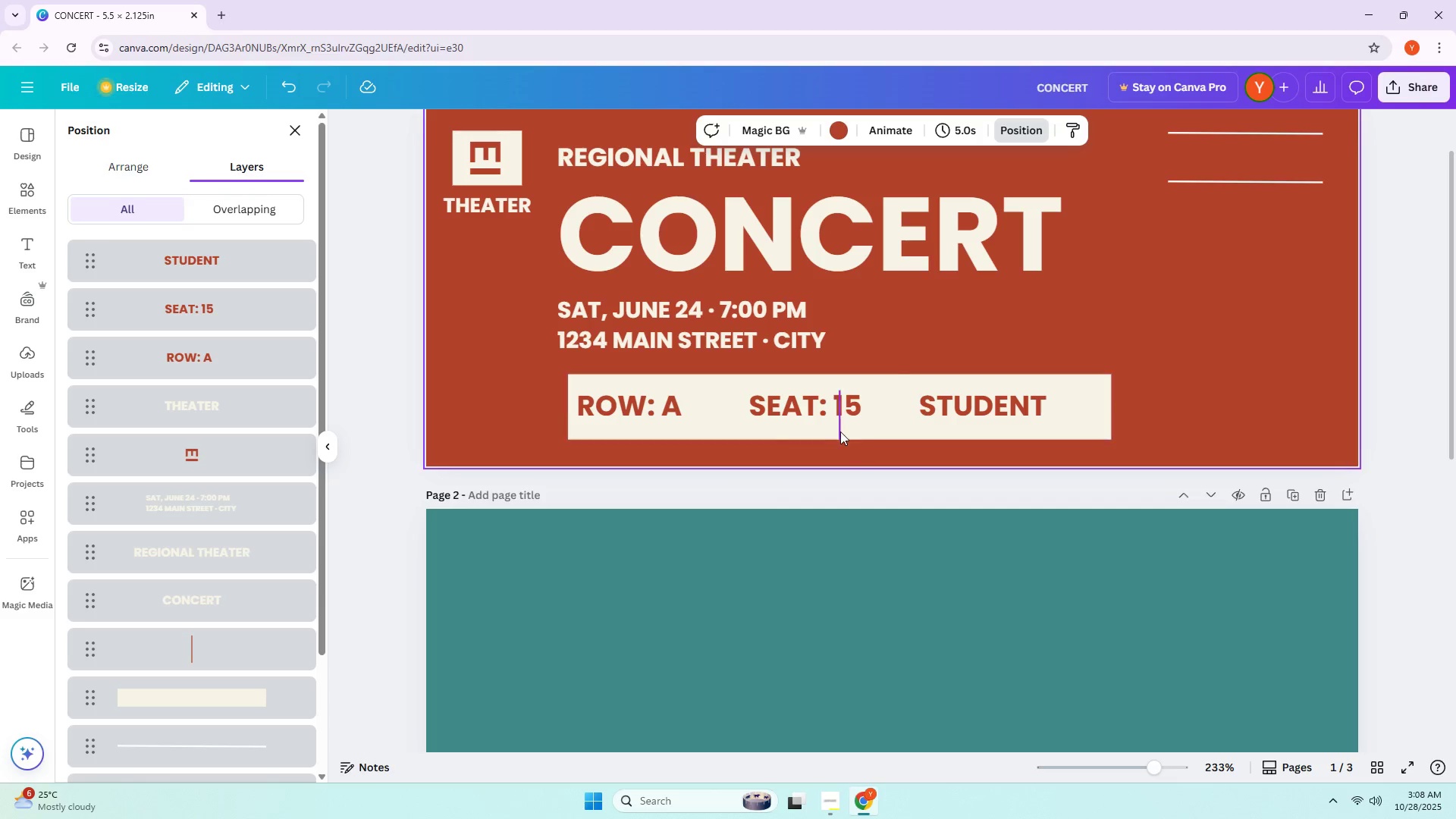 
left_click([840, 431])
 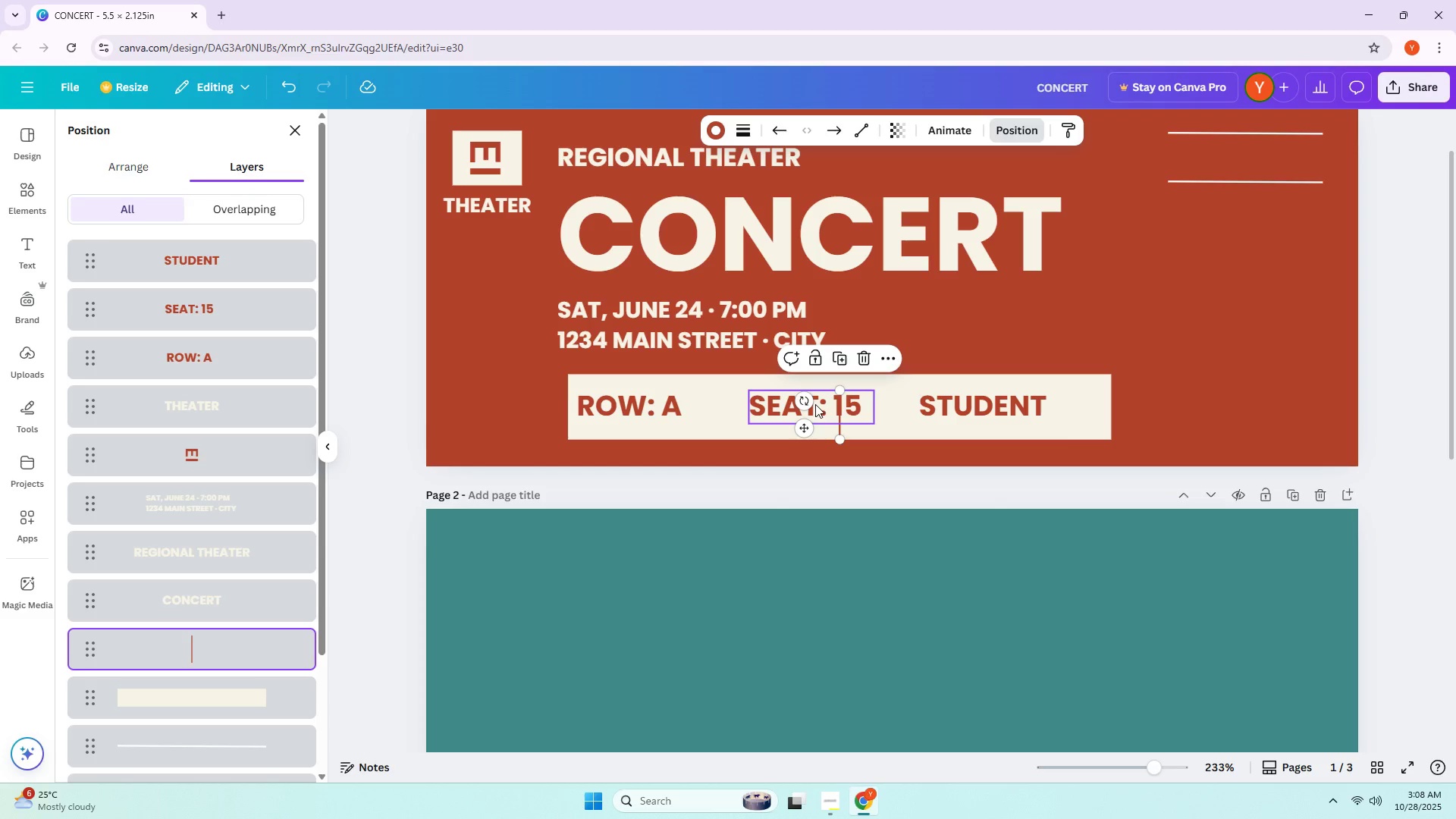 
left_click_drag(start_coordinate=[805, 402], to_coordinate=[786, 423])
 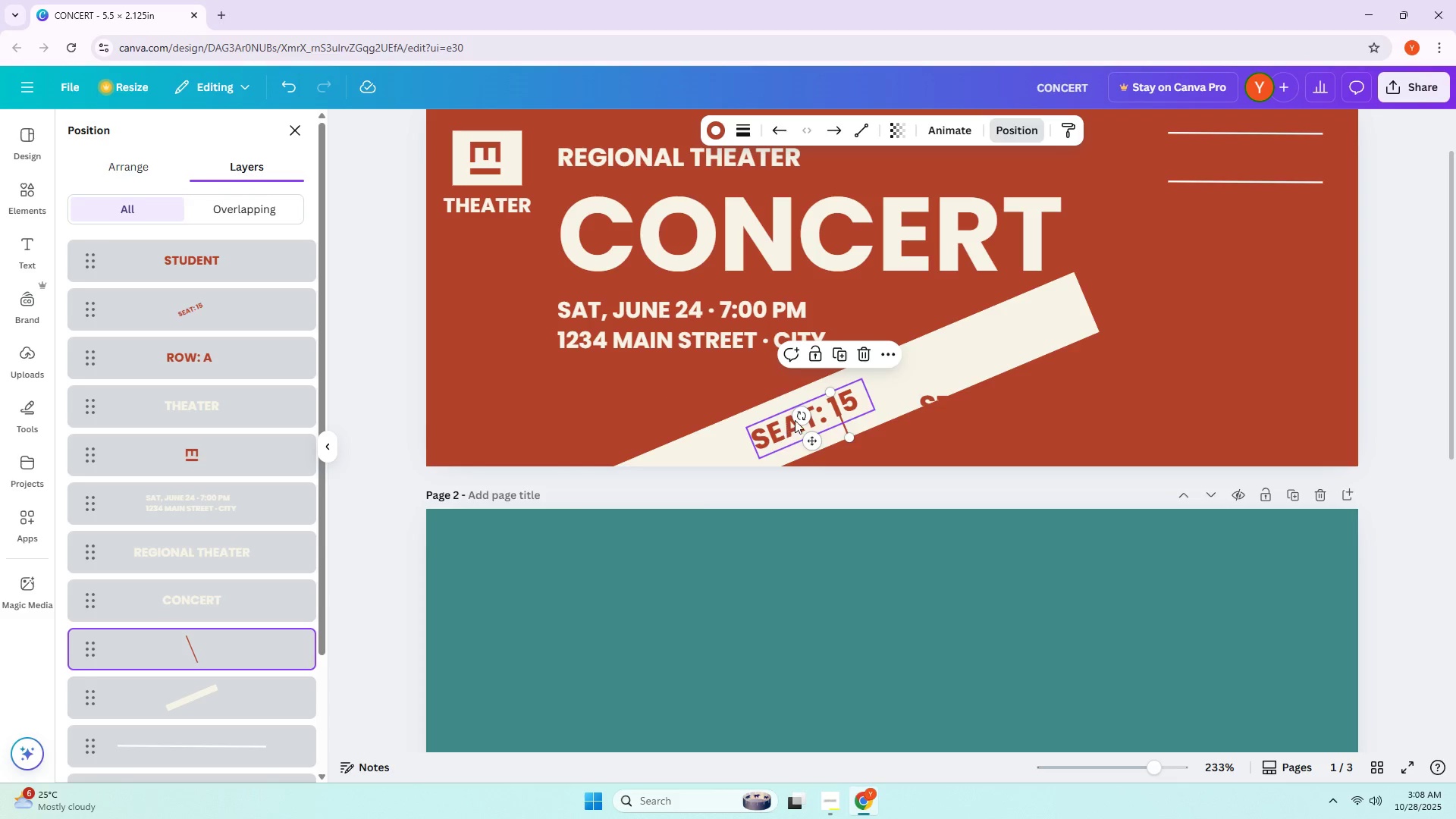 
key(Control+ControlLeft)
 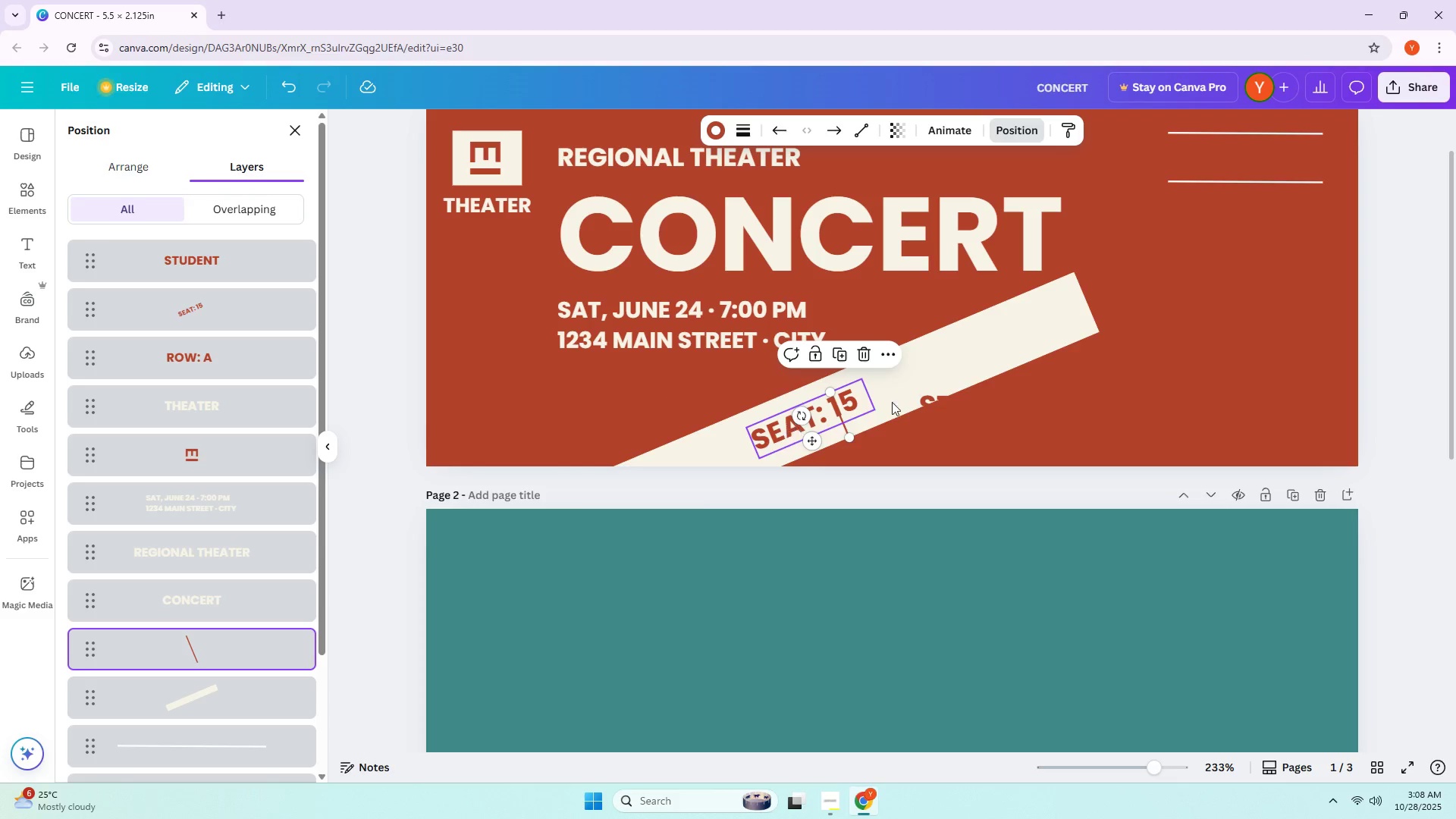 
key(Control+Z)
 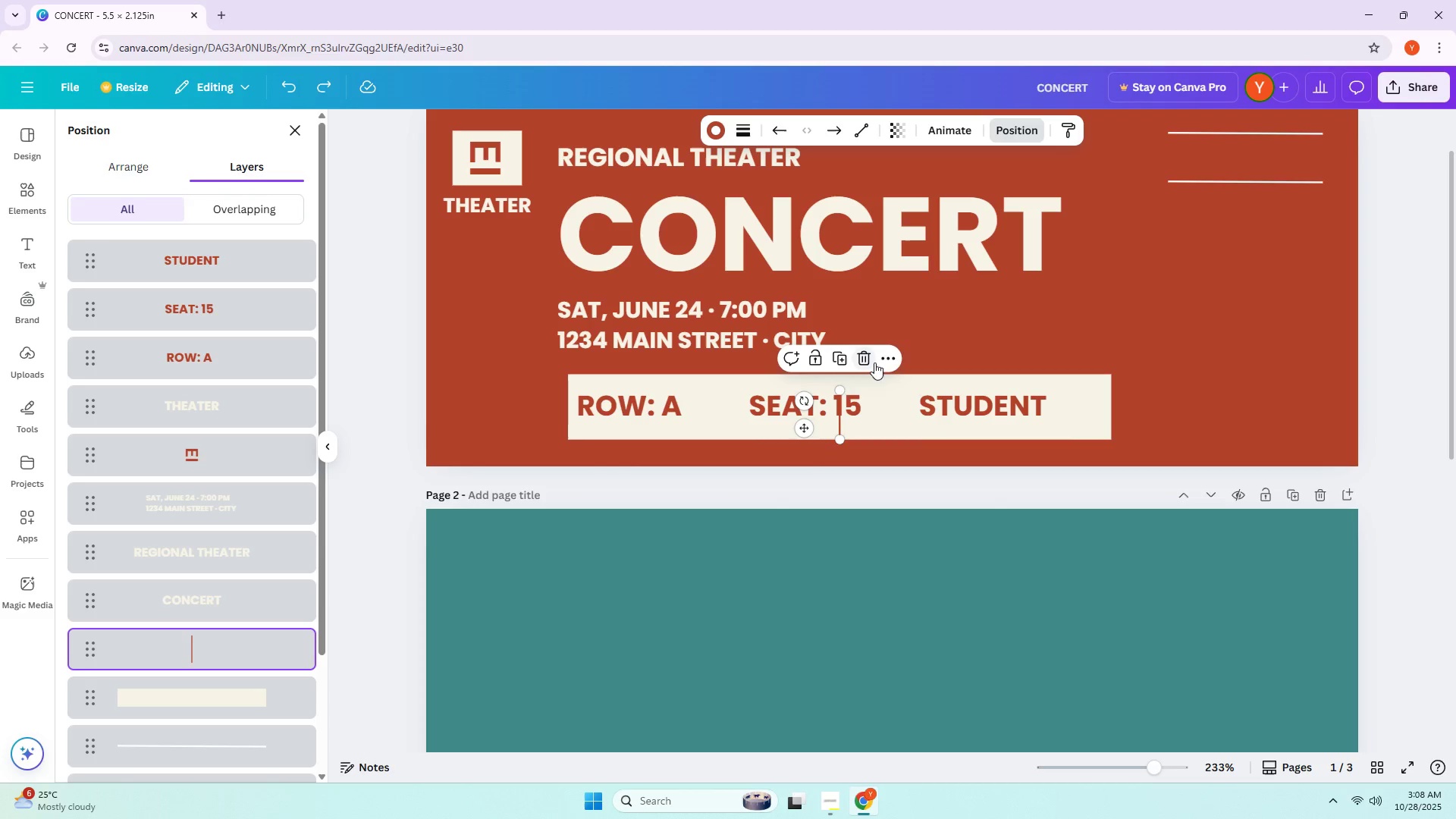 
left_click([868, 359])
 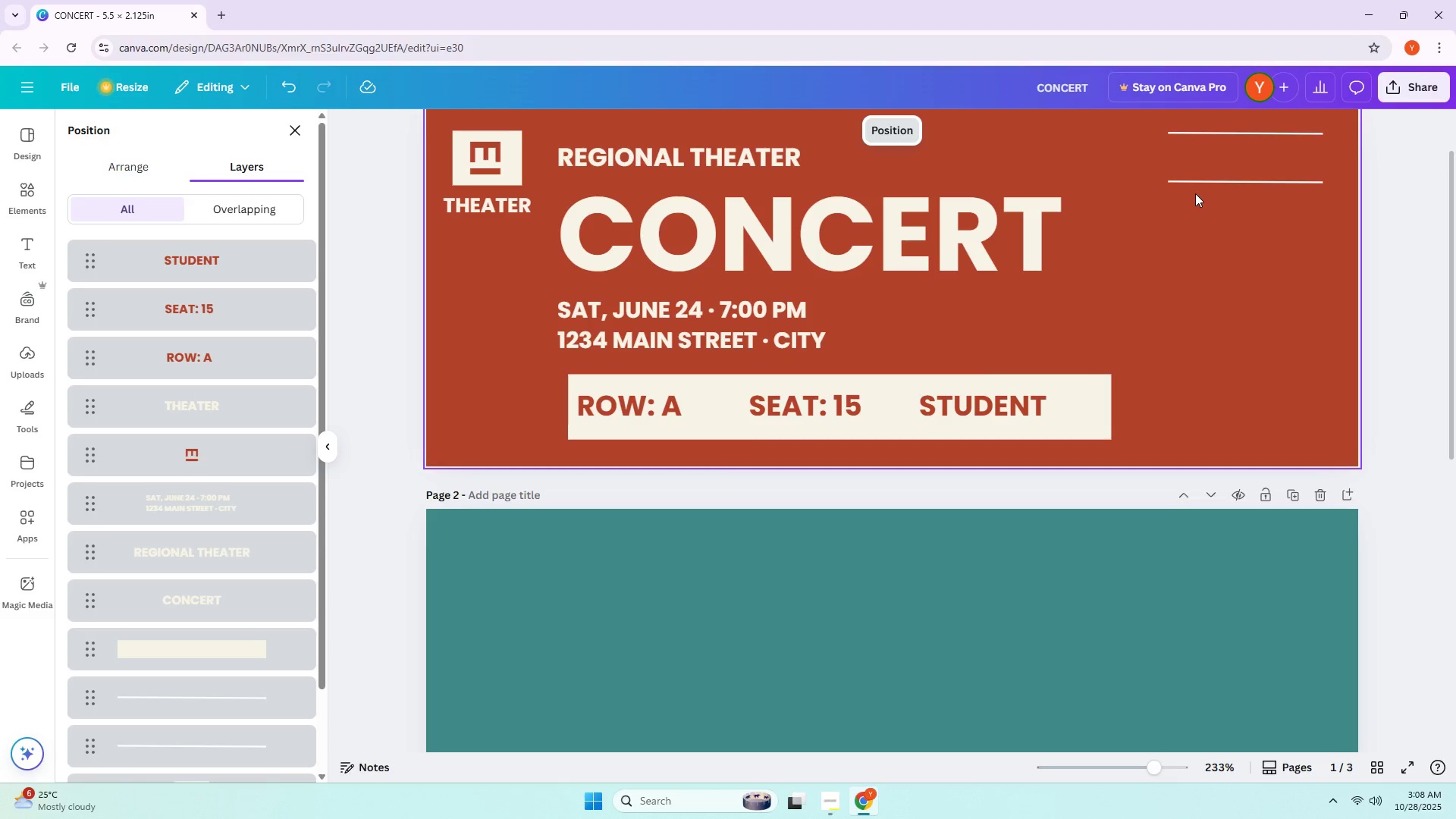 
hold_key(key=AltLeft, duration=1.35)
left_click_drag(start_coordinate=[1200, 187], to_coordinate=[733, 423])
 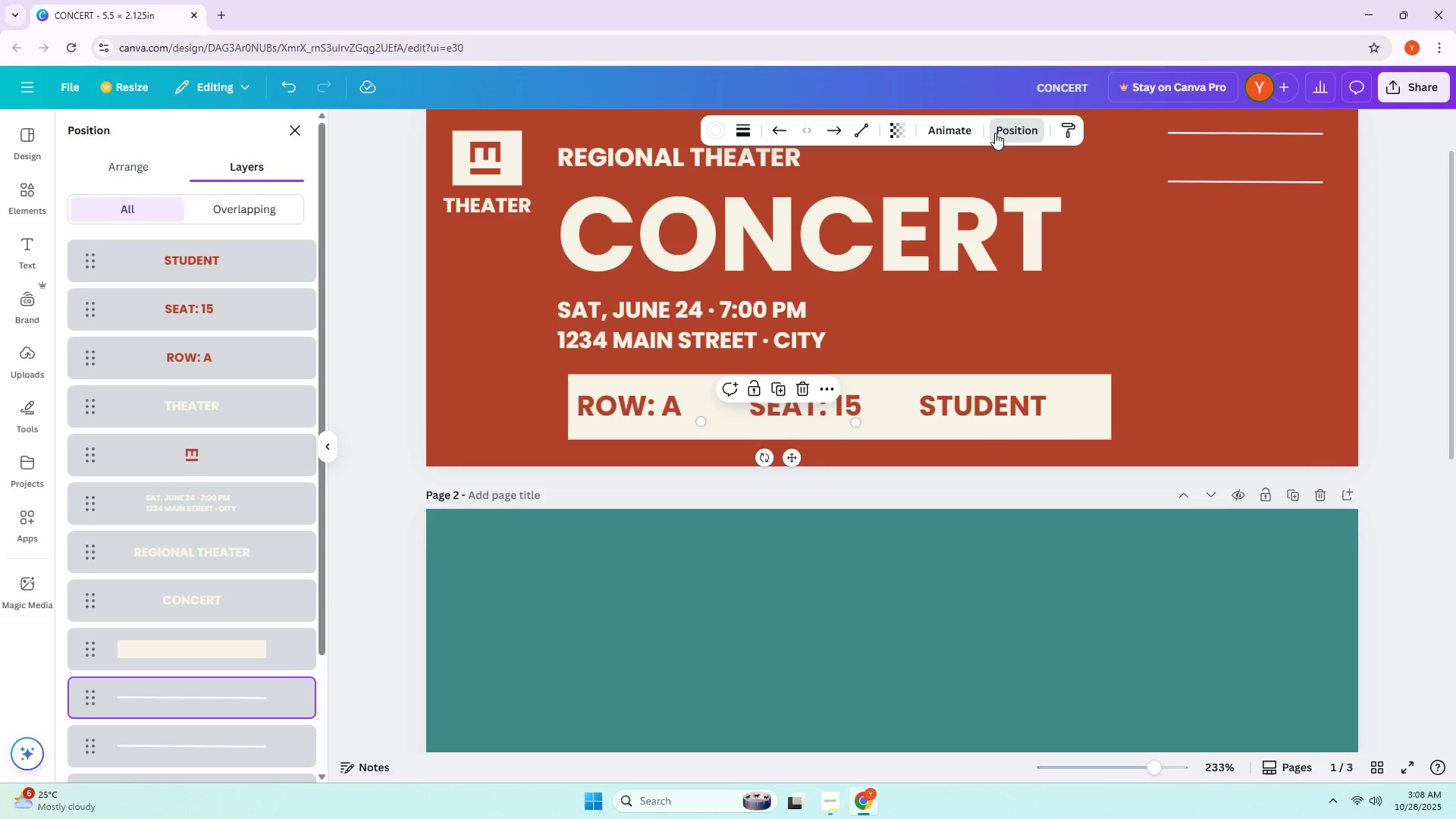 
left_click([1011, 132])
 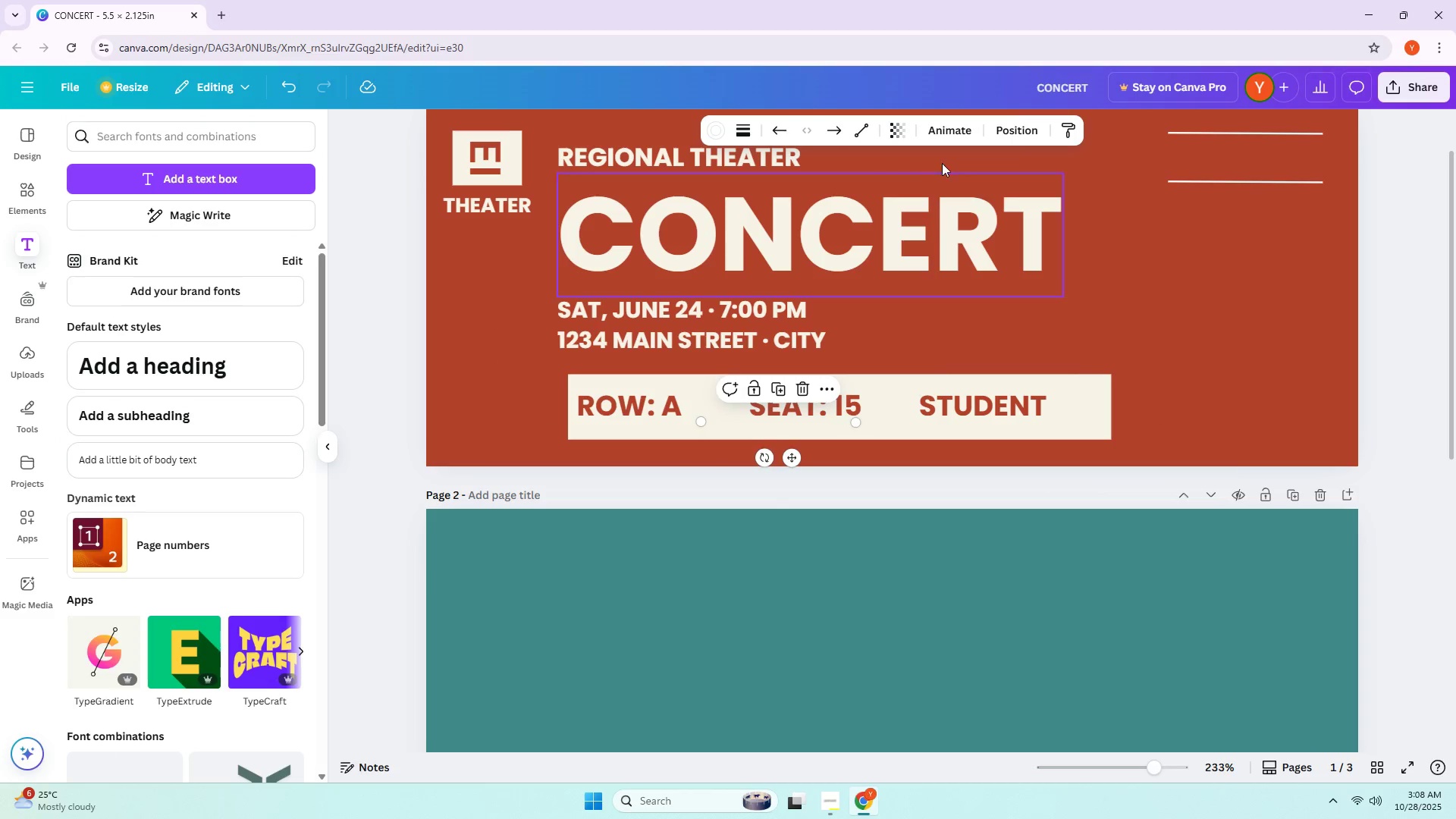 
left_click([1018, 137])
 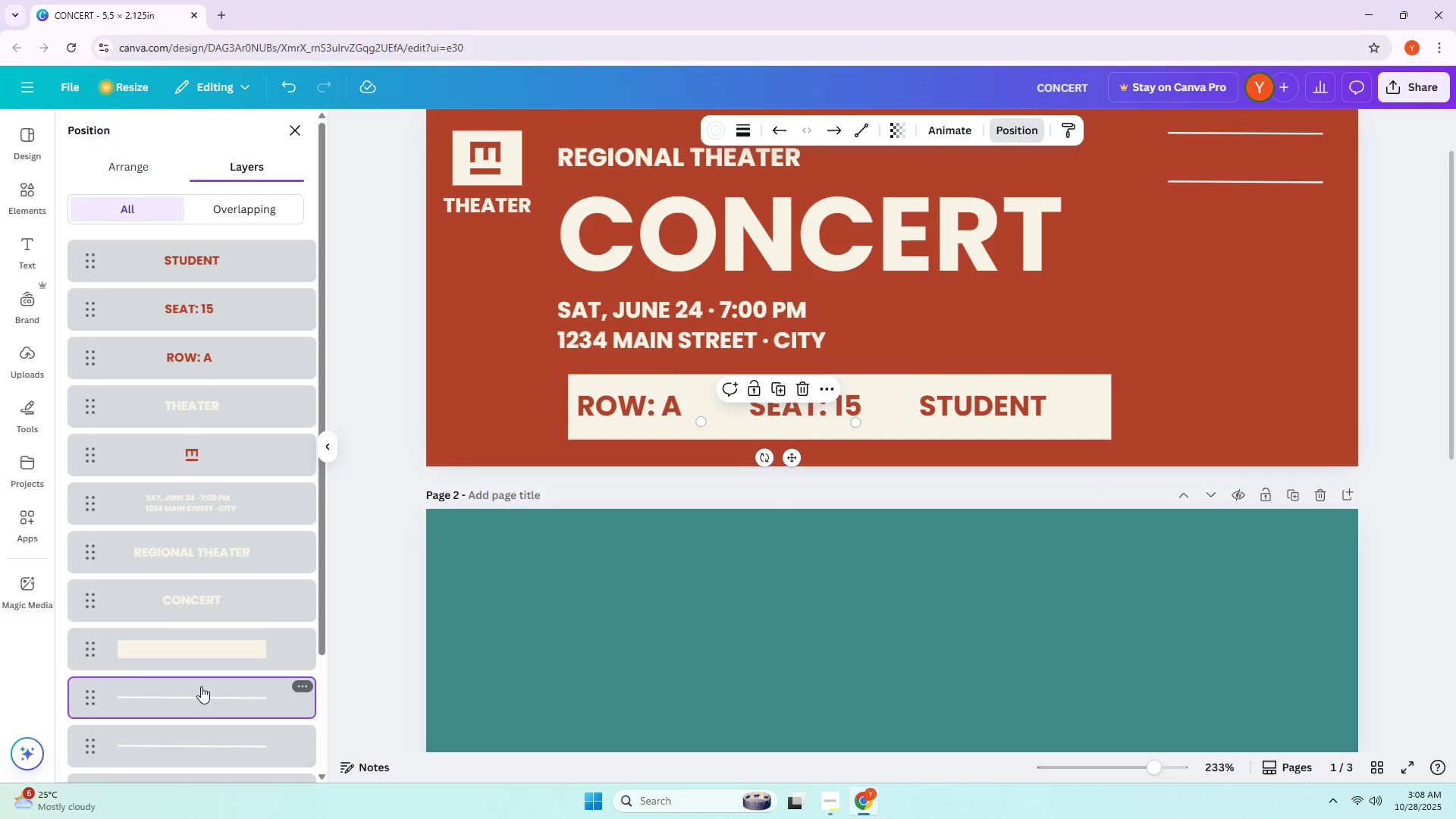 
scroll: coordinate [203, 682], scroll_direction: down, amount: 2.0
 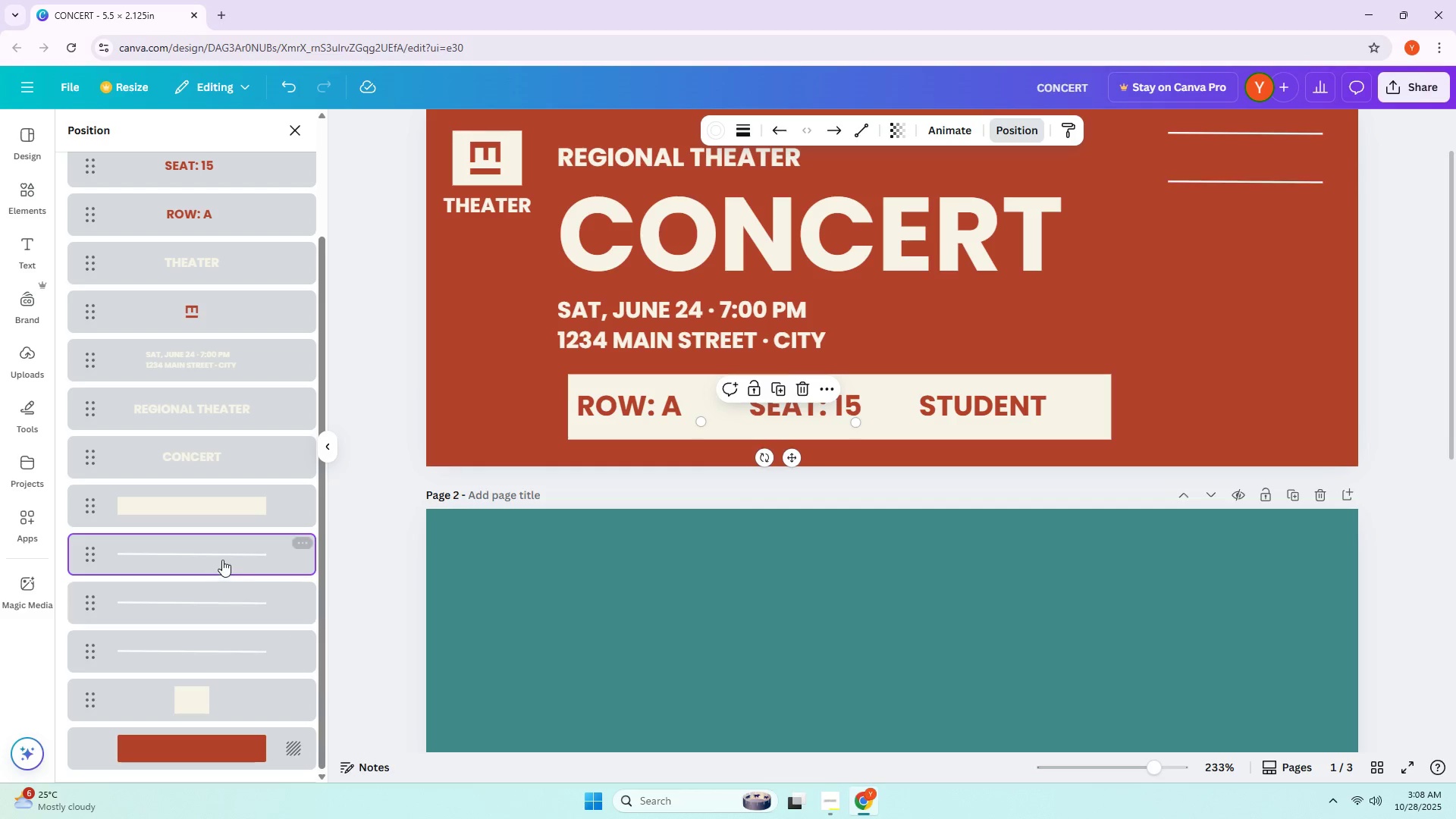 
left_click_drag(start_coordinate=[222, 557], to_coordinate=[225, 494])
 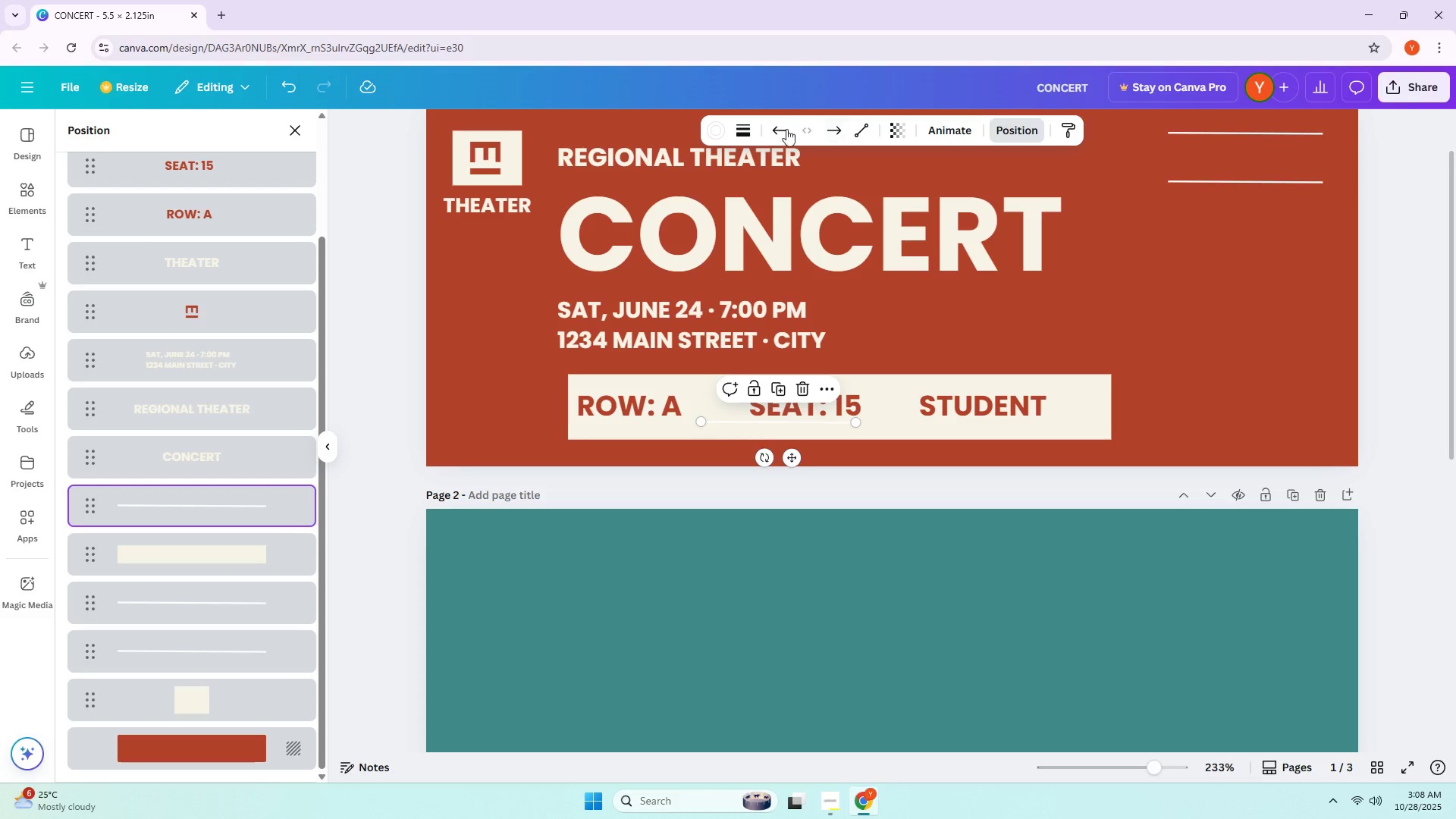 
left_click([715, 131])
 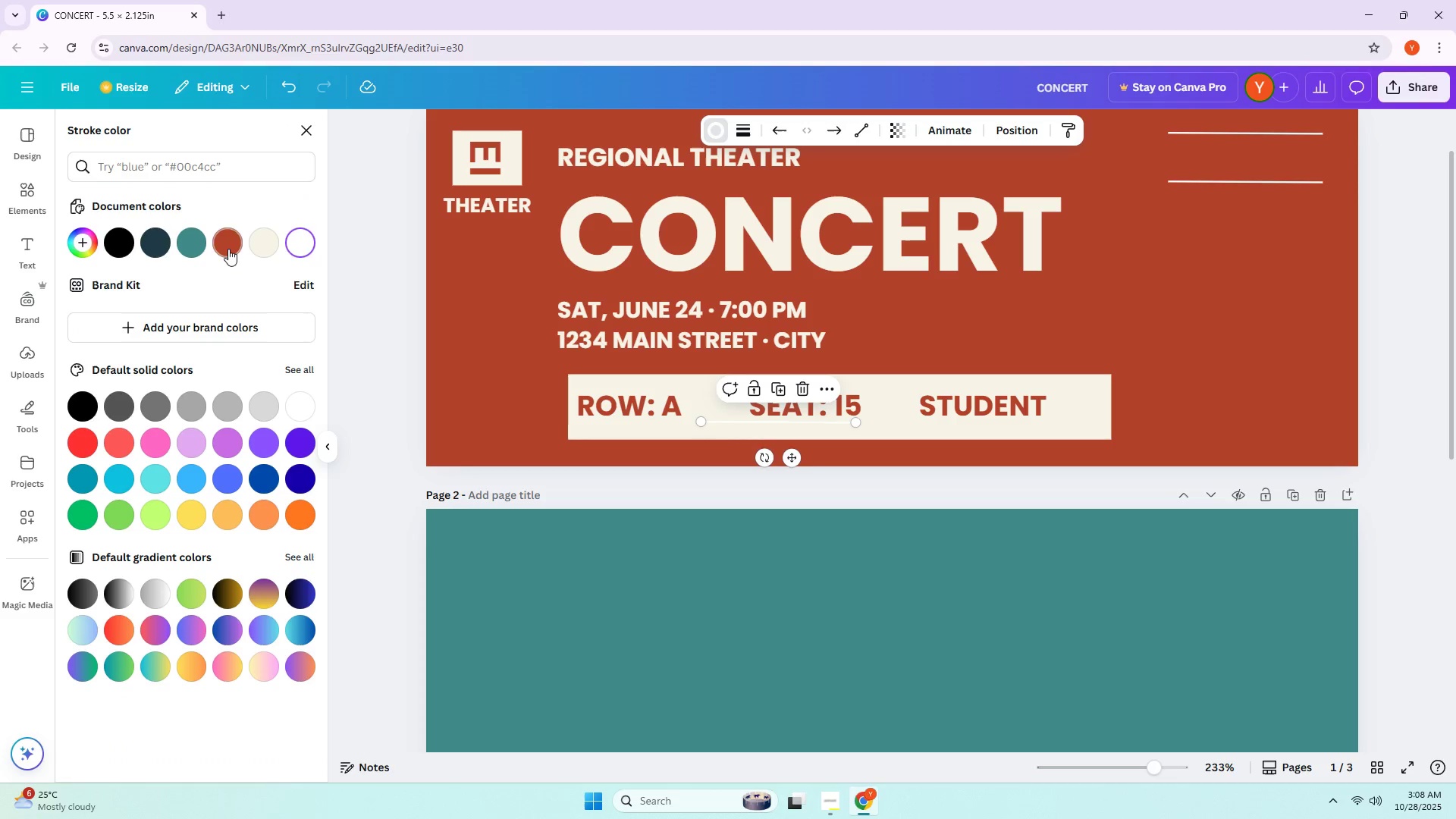 
left_click([228, 249])
 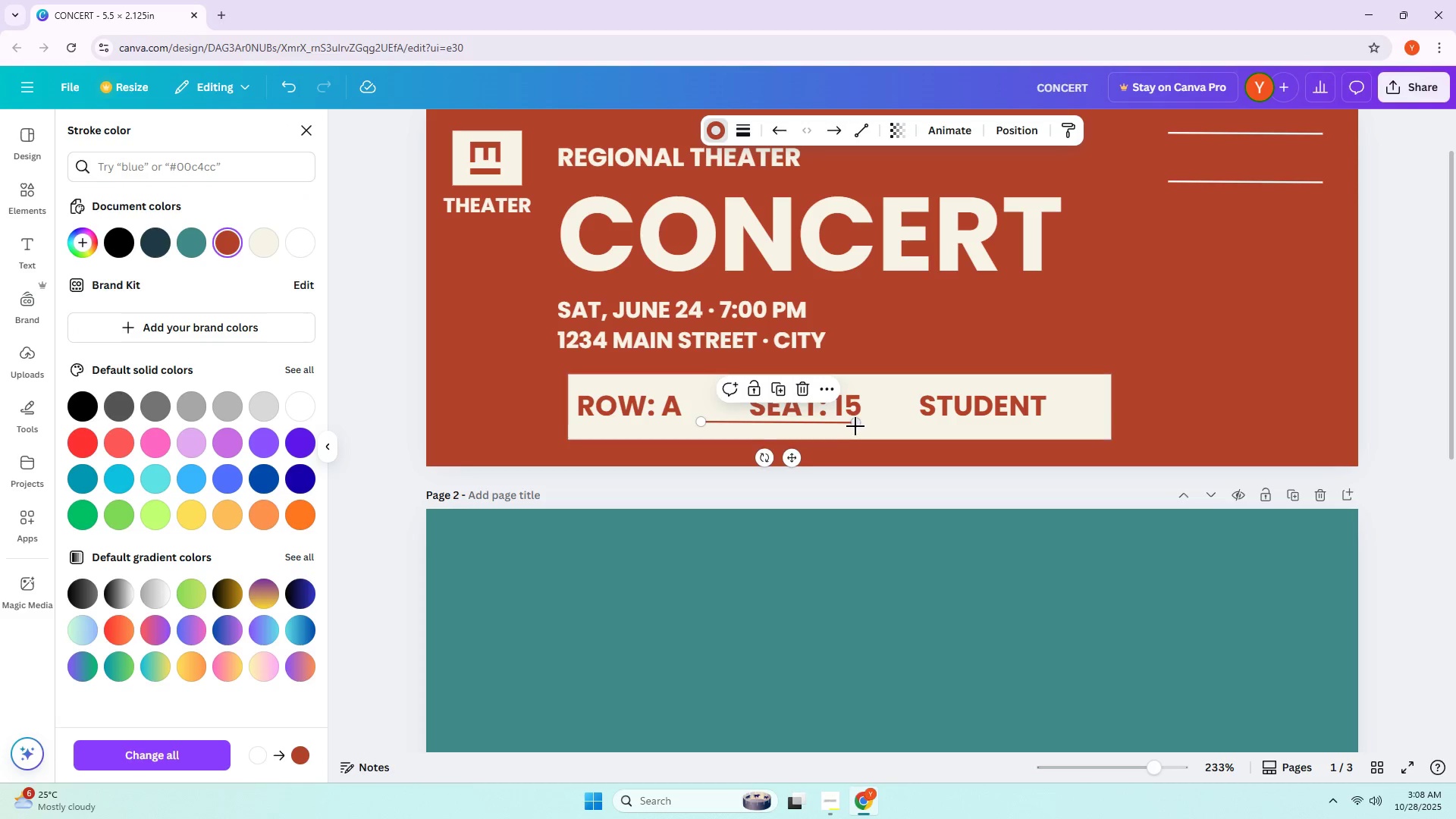 
left_click_drag(start_coordinate=[855, 424], to_coordinate=[701, 386])
 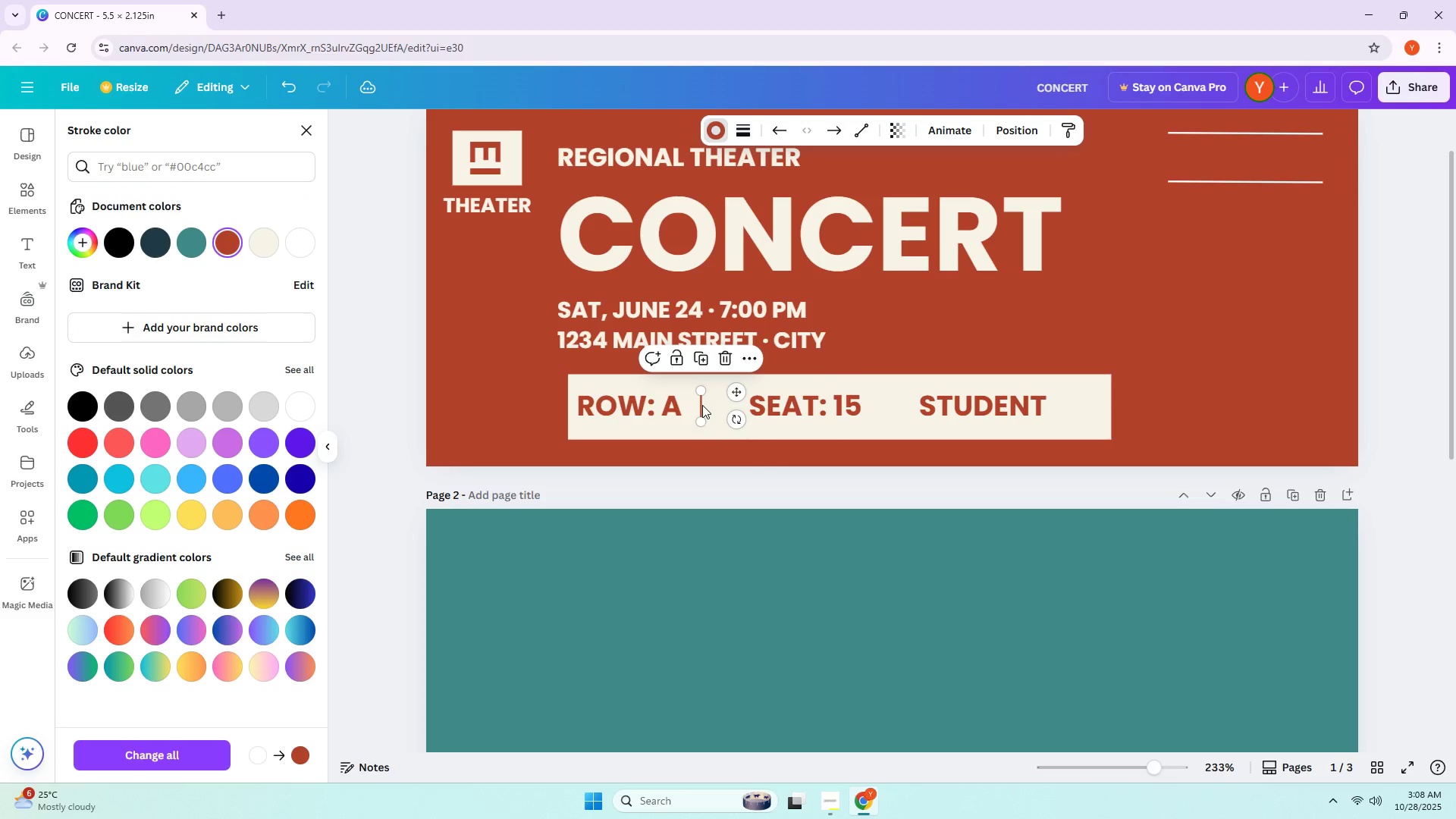 
left_click_drag(start_coordinate=[702, 404], to_coordinate=[710, 404])
 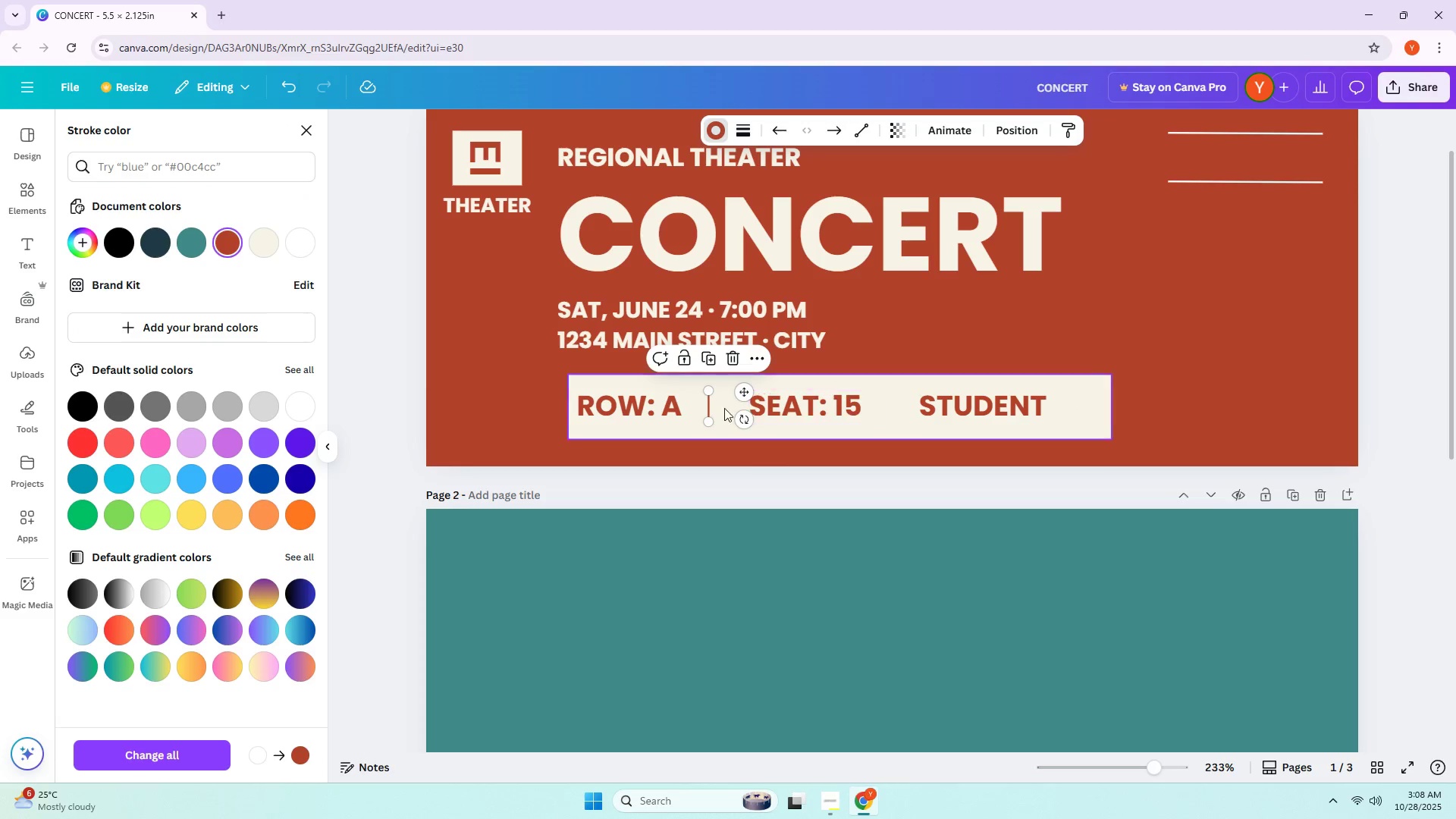 
hold_key(key=AltLeft, duration=1.5)
left_click_drag(start_coordinate=[707, 405], to_coordinate=[895, 403])
 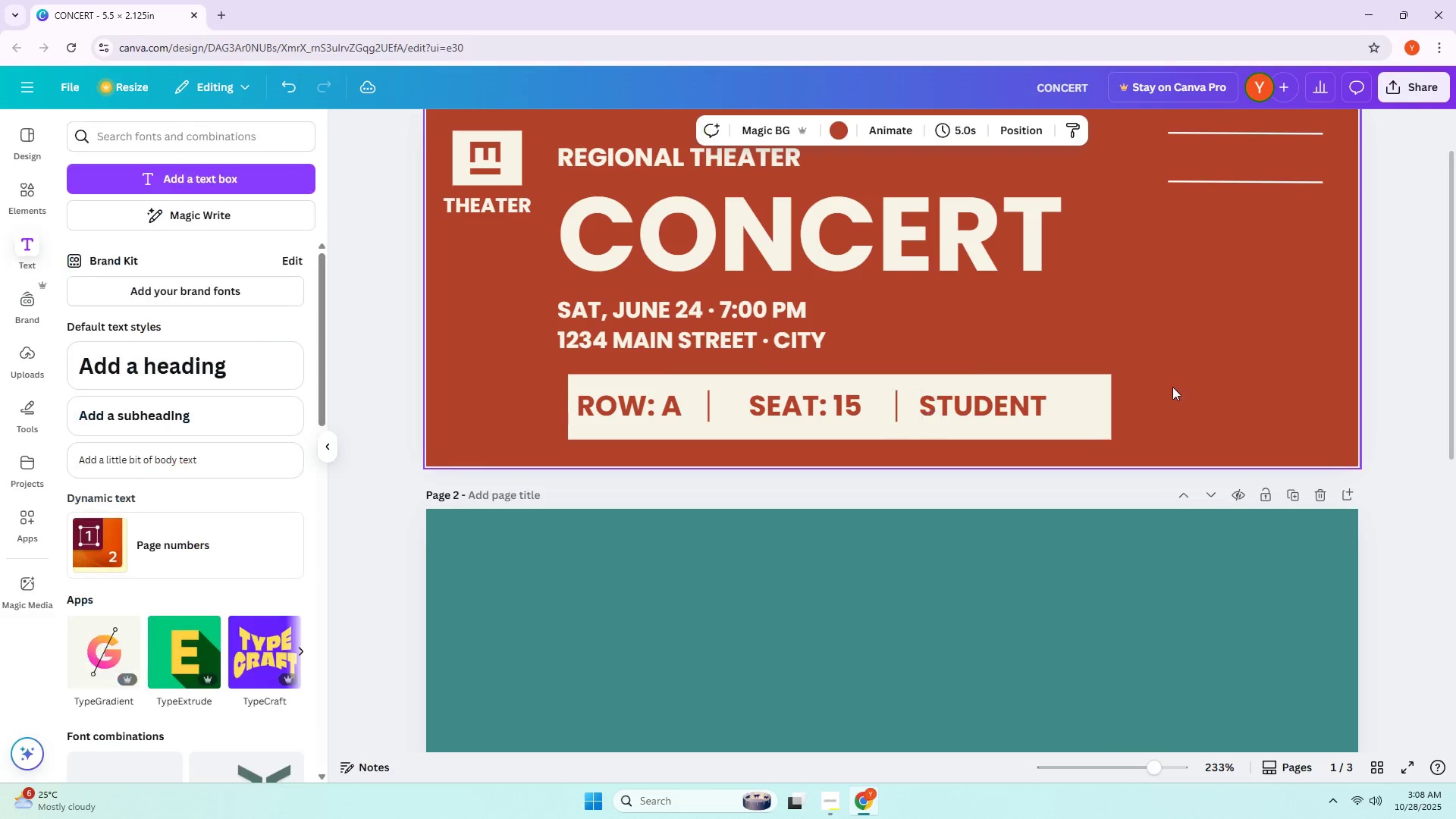 
hold_key(key=AltLeft, duration=0.47)
 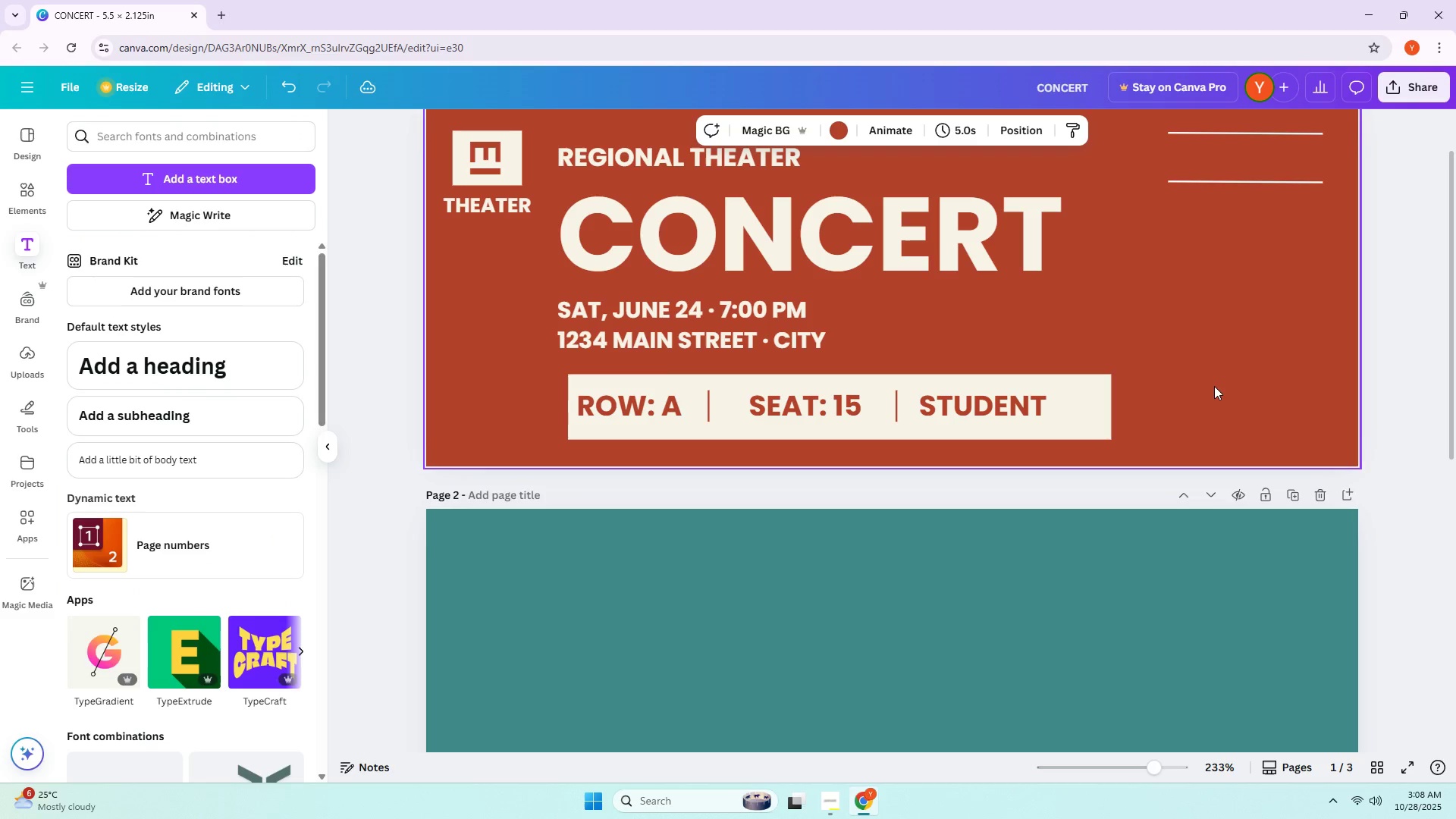 
double_click([1214, 386])
 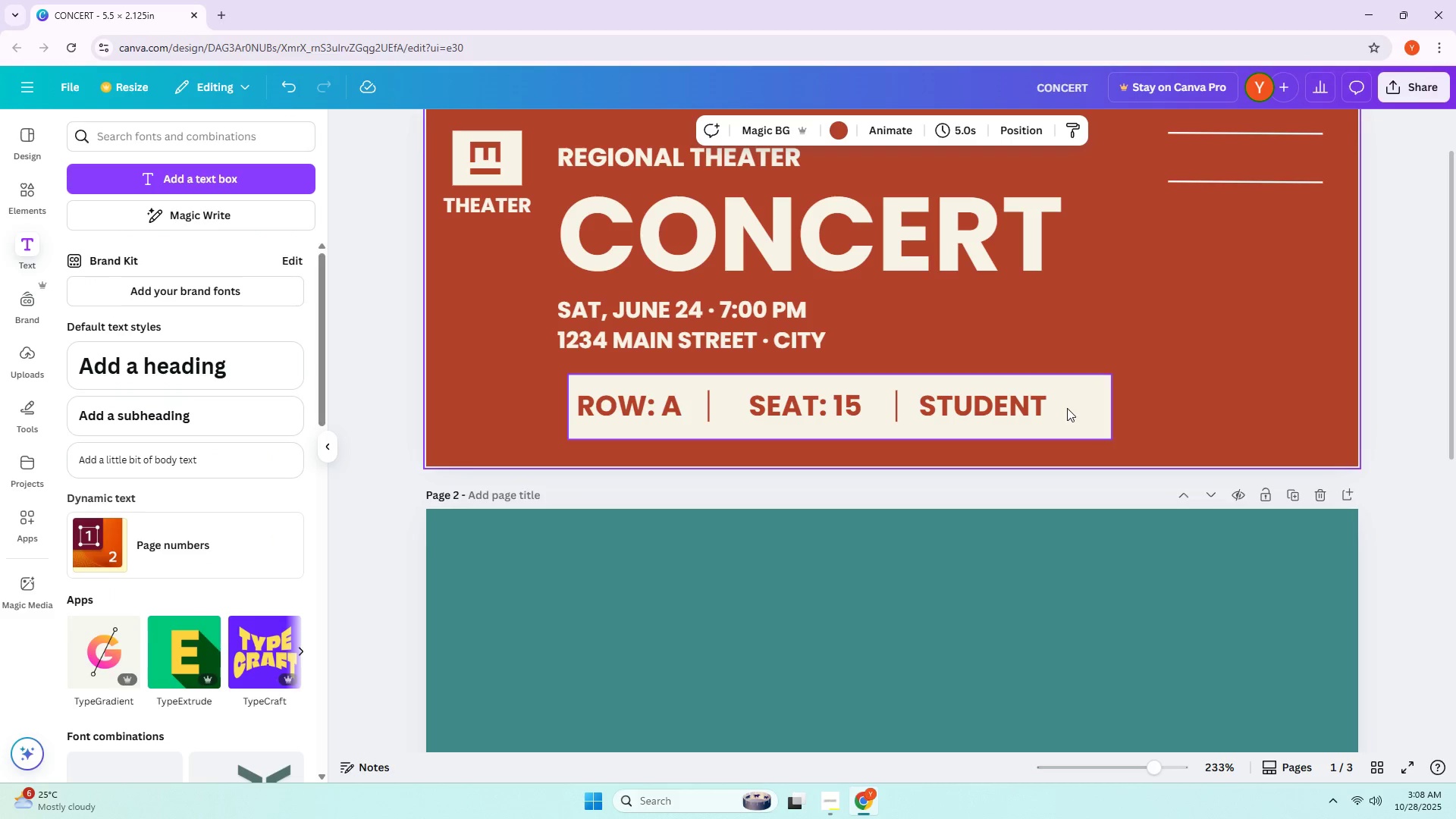 
left_click_drag(start_coordinate=[1032, 410], to_coordinate=[1047, 410])
 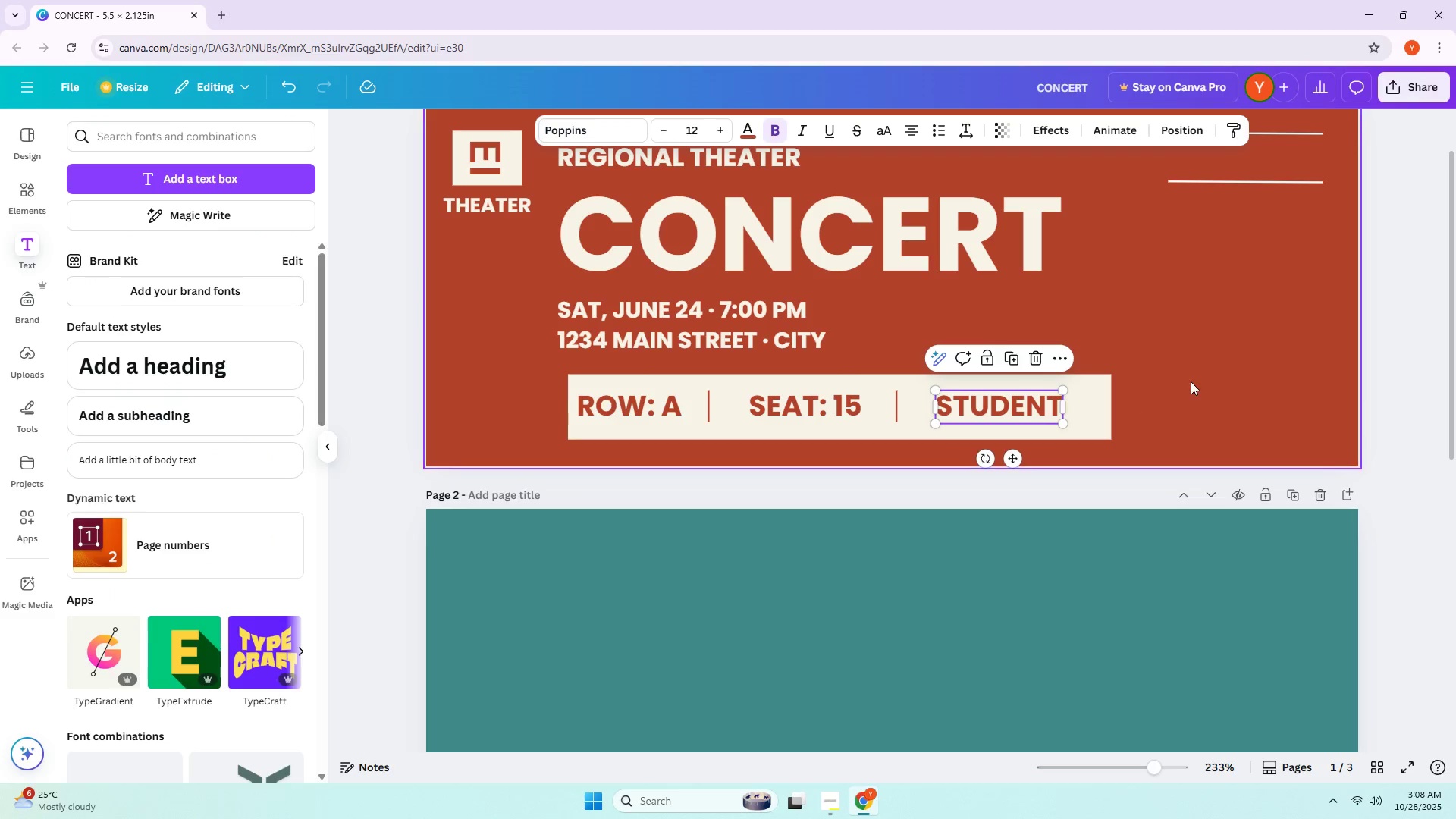 
left_click([1191, 381])
 